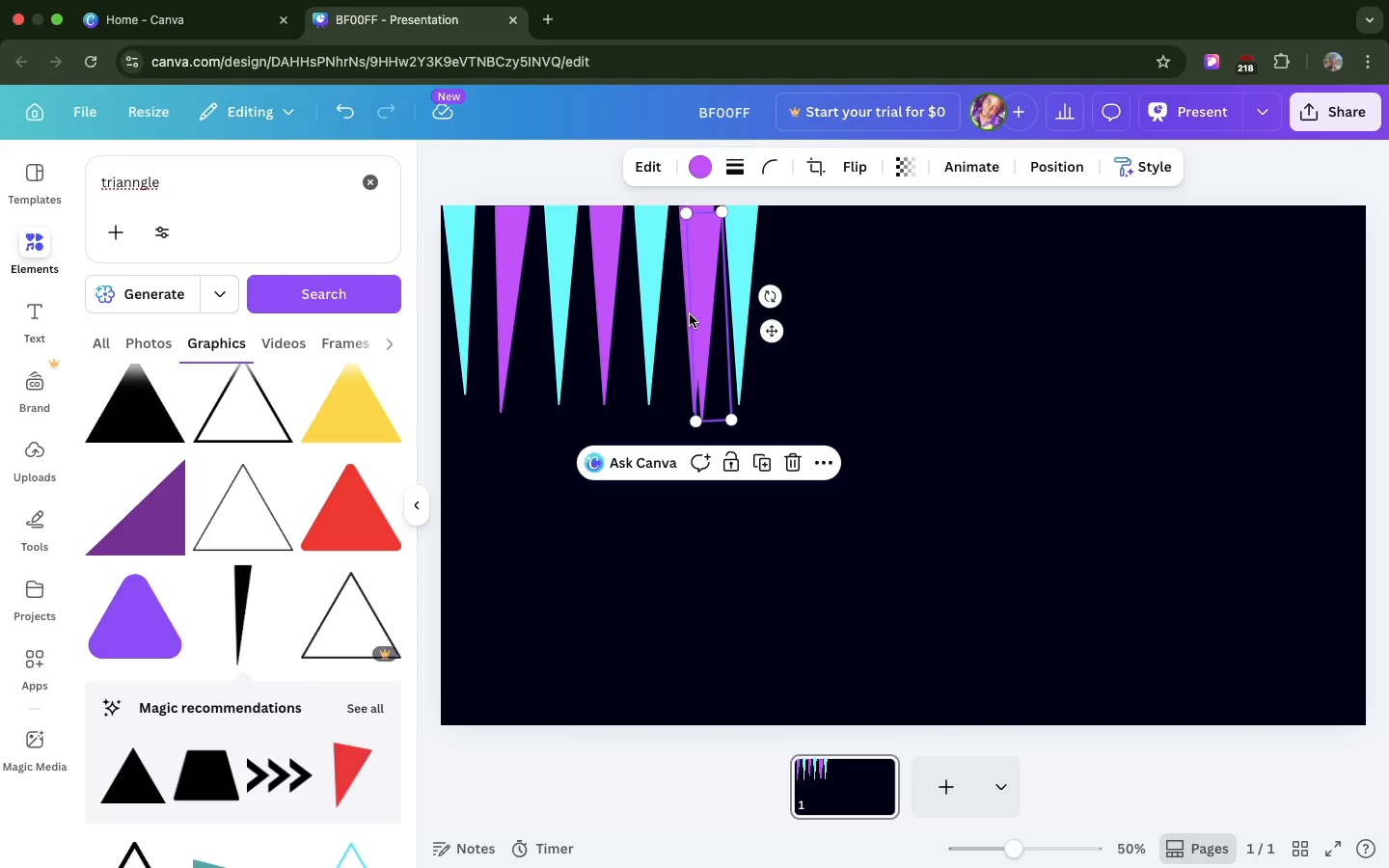 
left_click_drag(start_coordinate=[690, 313], to_coordinate=[762, 325])
 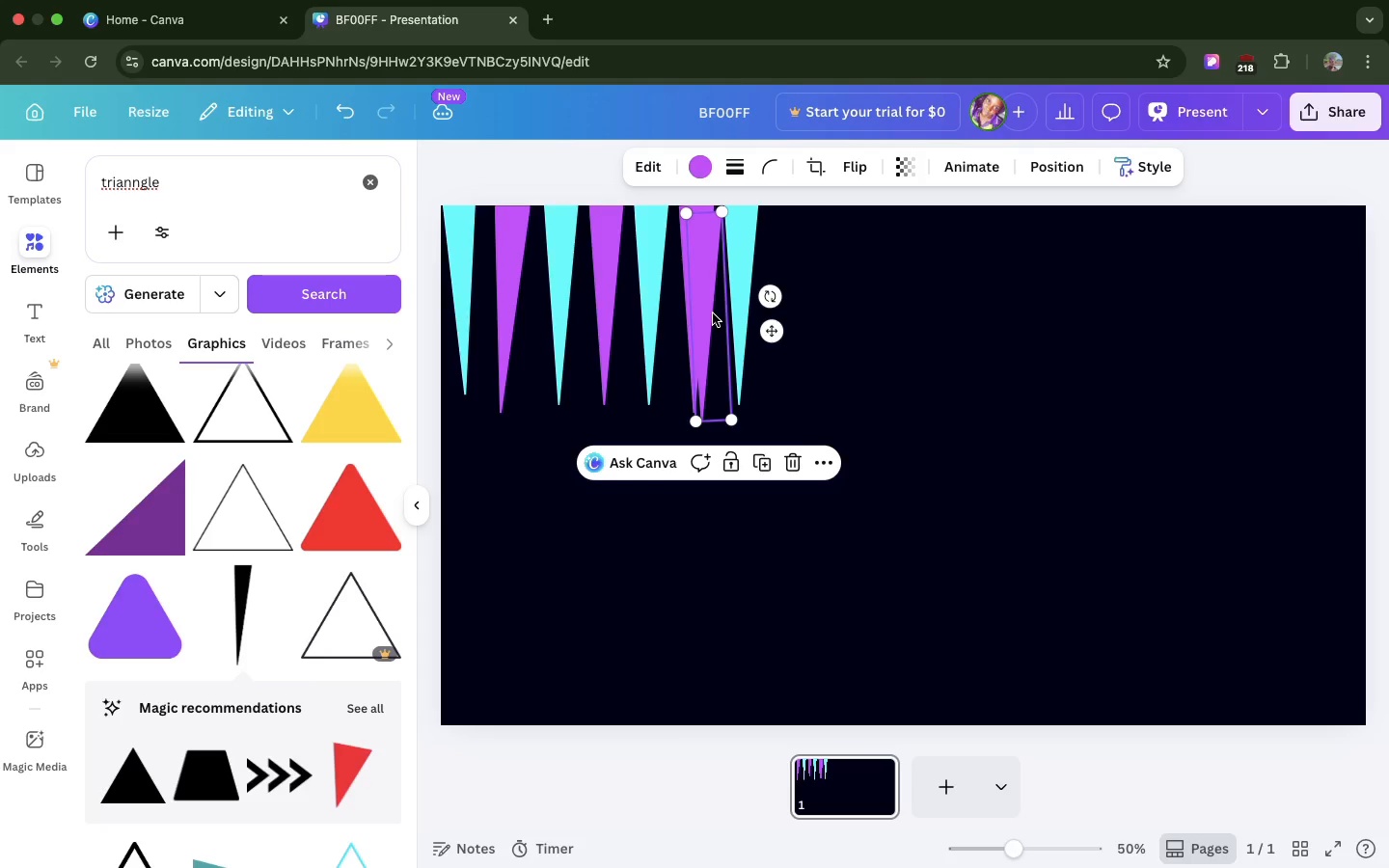 
left_click_drag(start_coordinate=[713, 313], to_coordinate=[795, 306])
 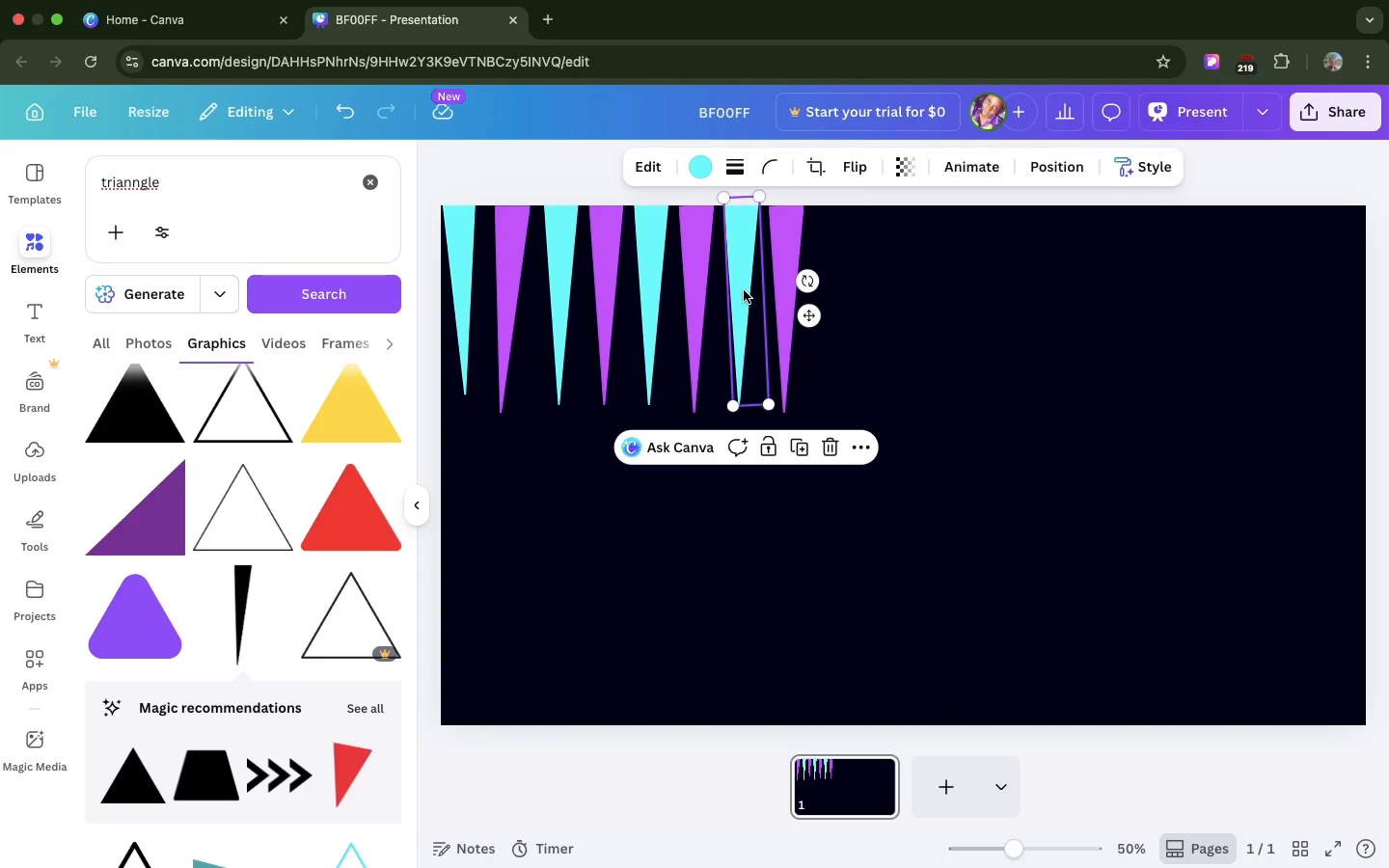 
left_click([744, 290])
 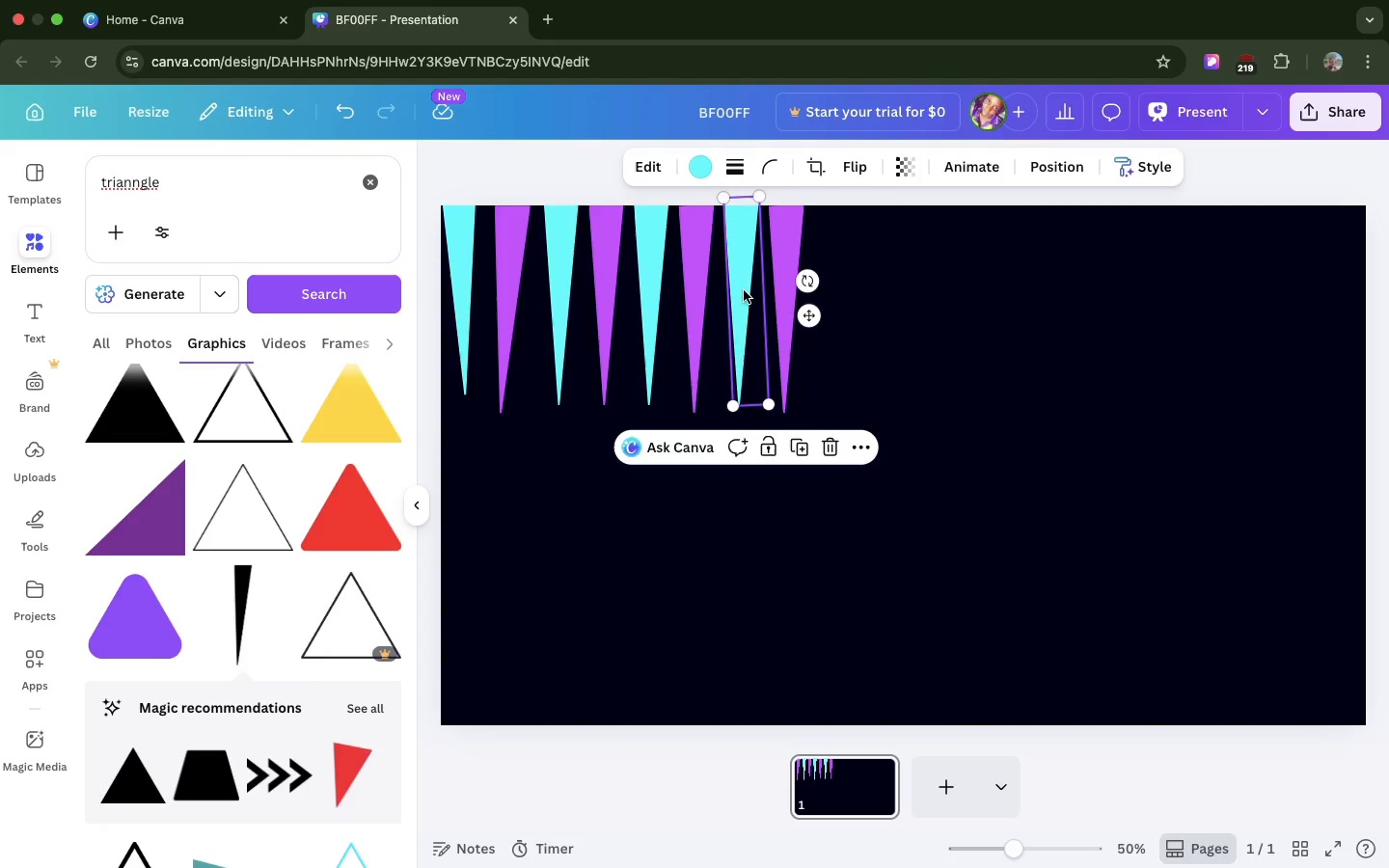 
key(Meta+D)
 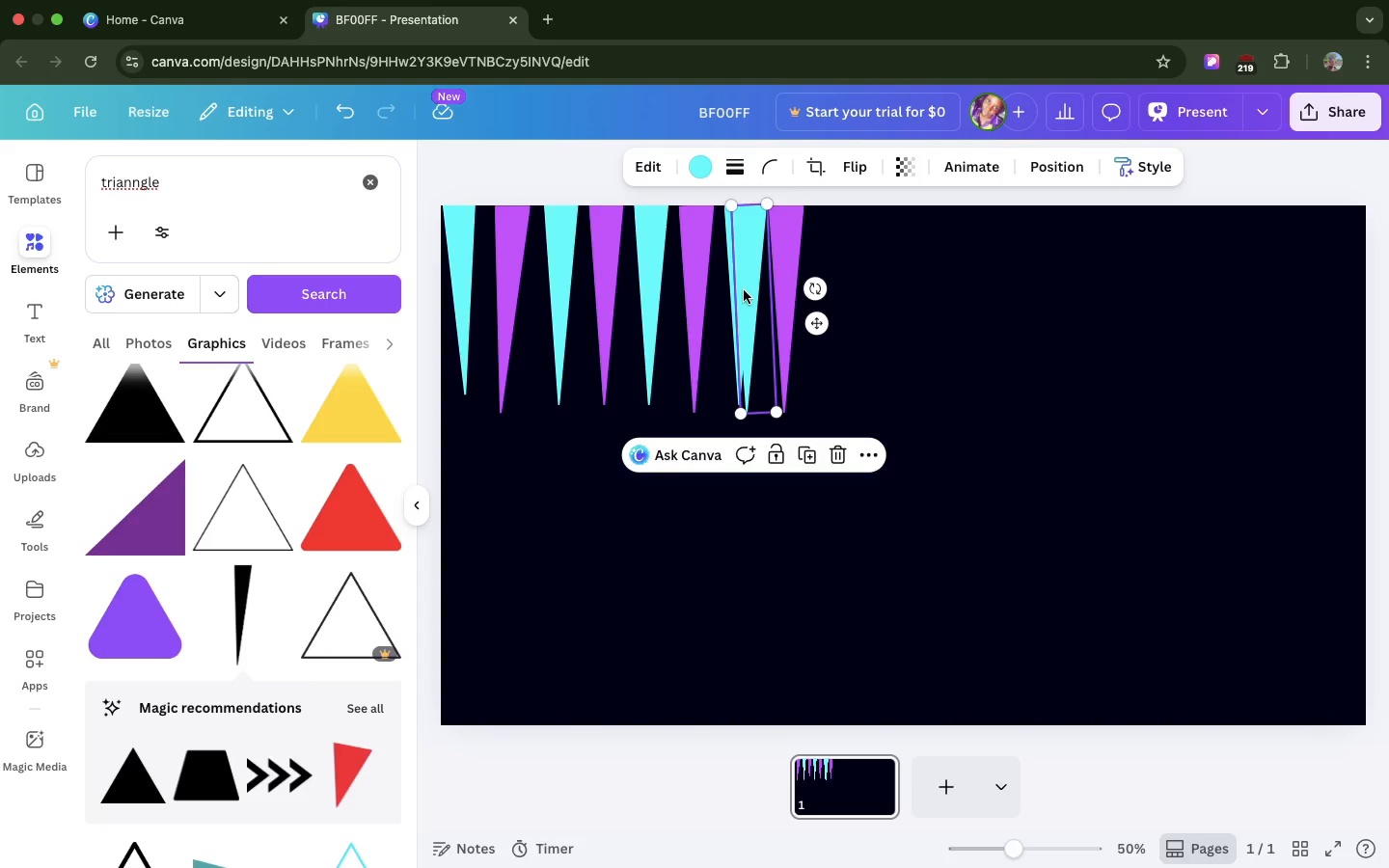 
left_click_drag(start_coordinate=[744, 290], to_coordinate=[823, 283])
 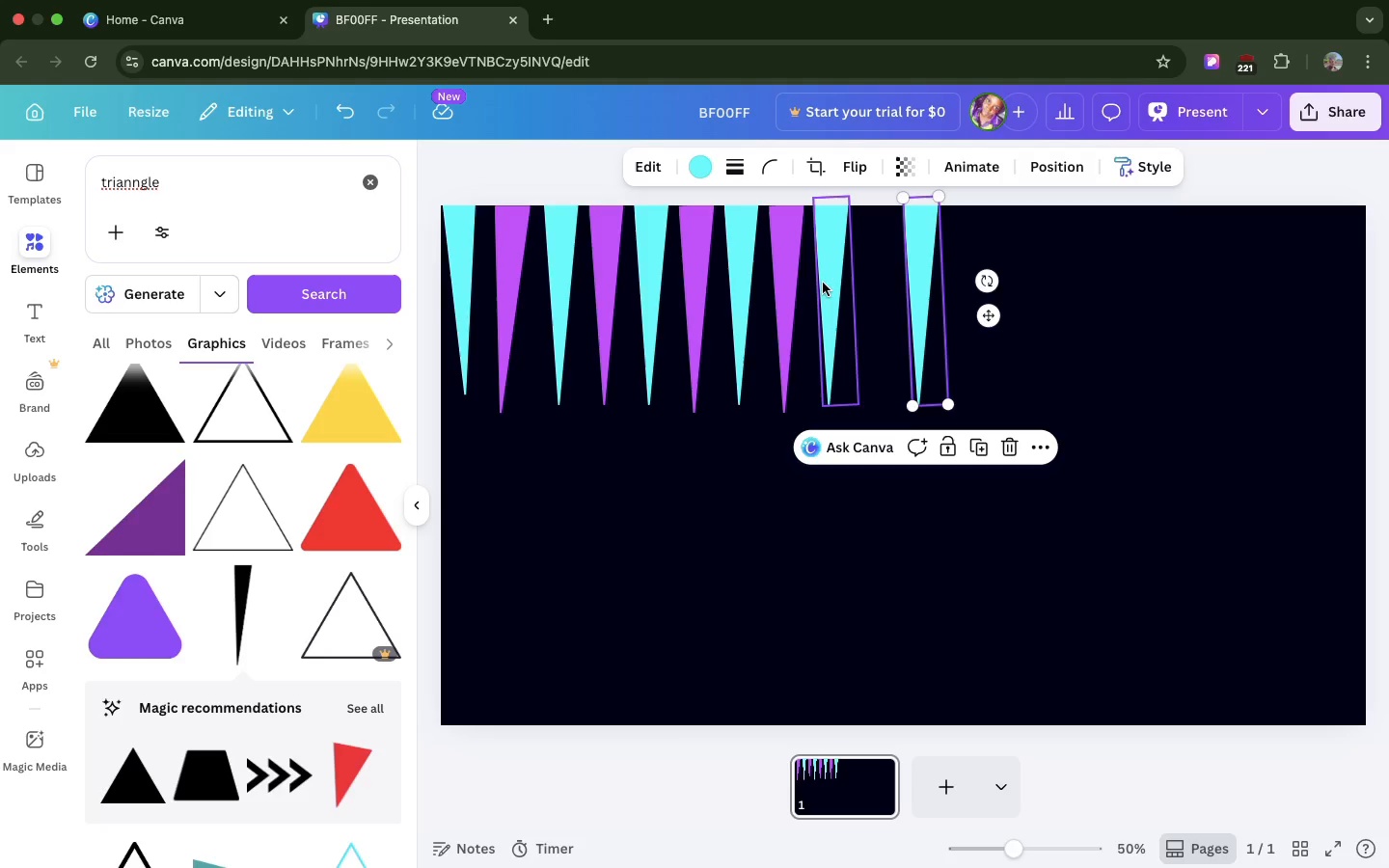 
key(Meta+D)
 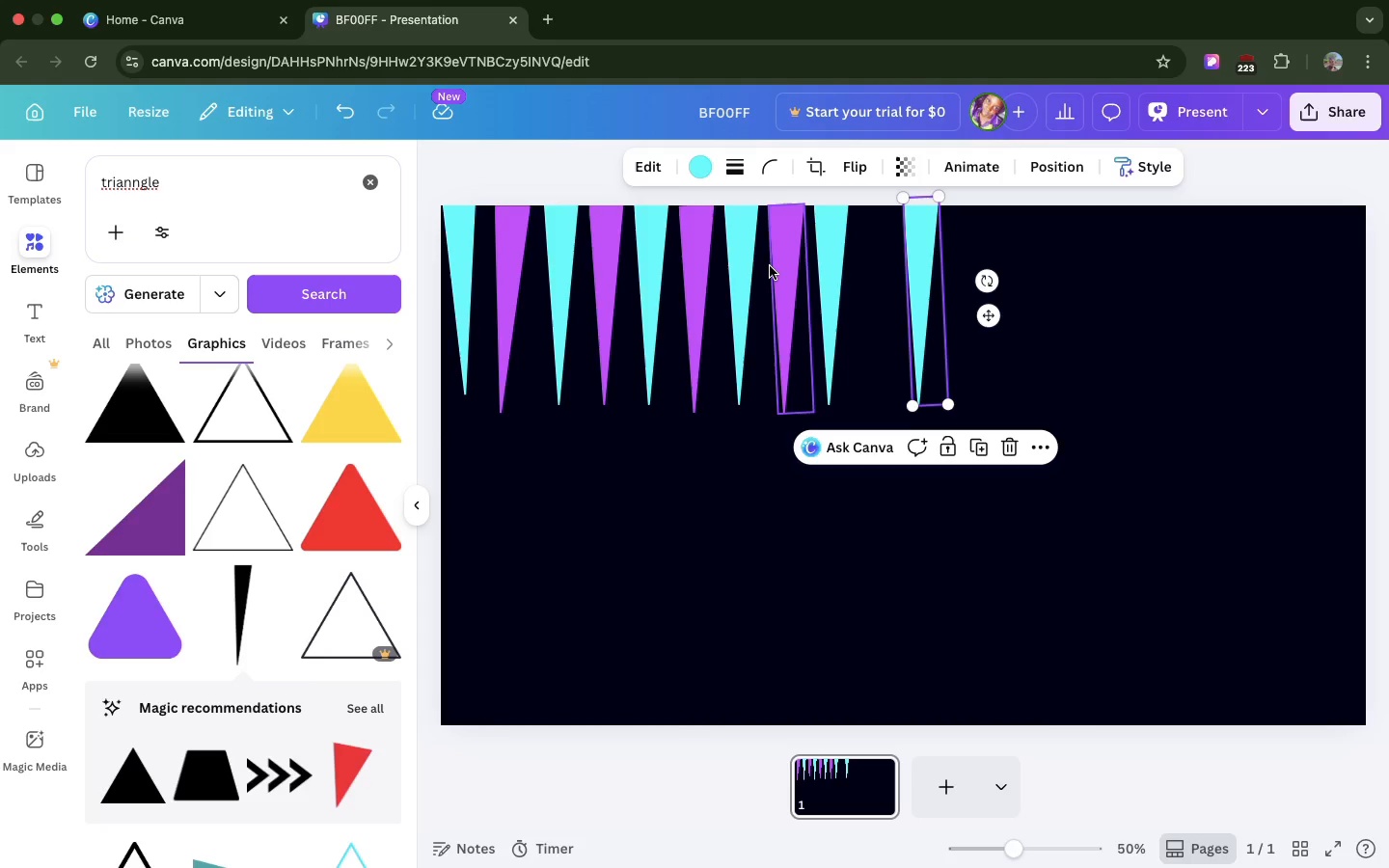 
left_click([770, 266])
 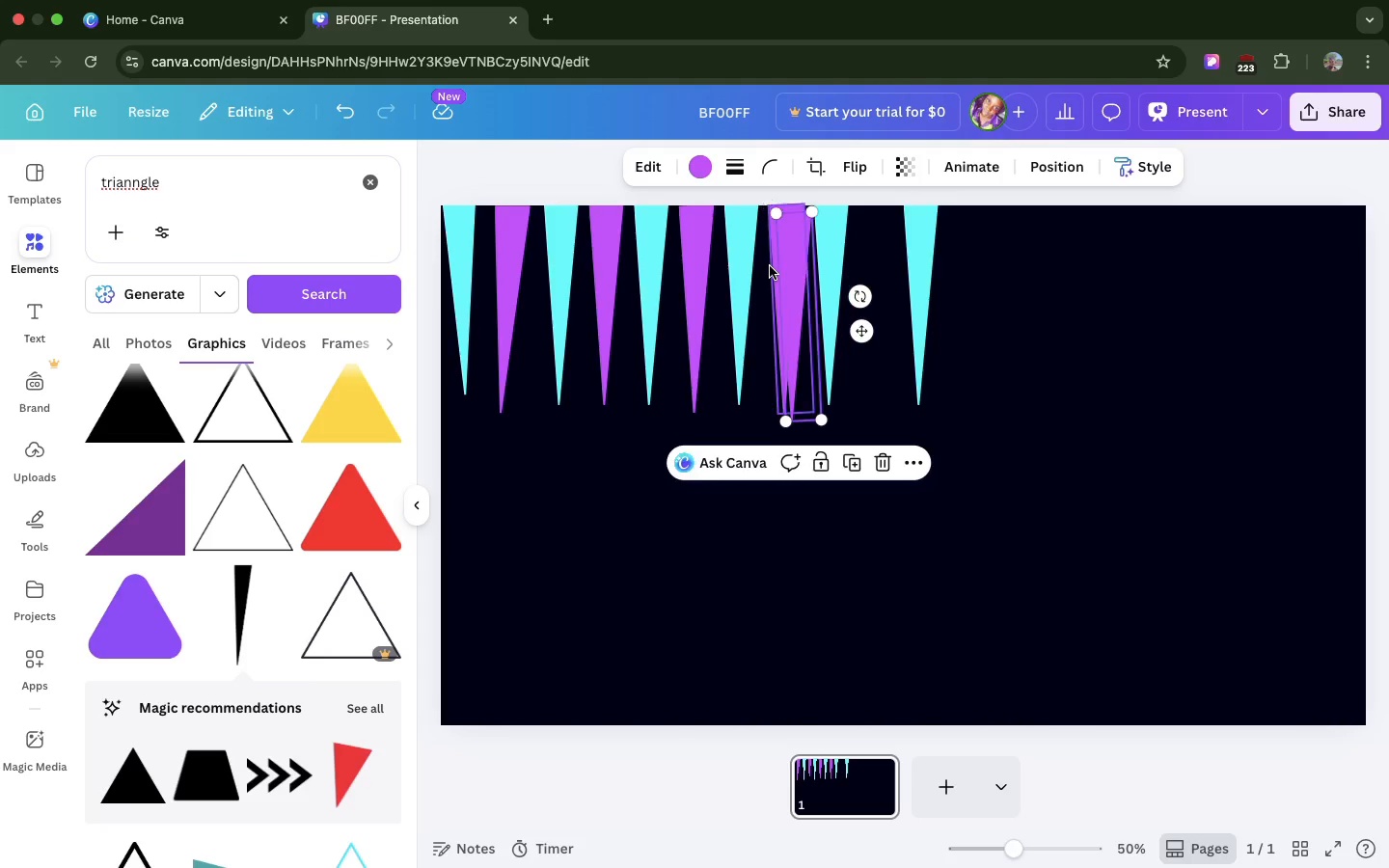 
key(Meta+D)
 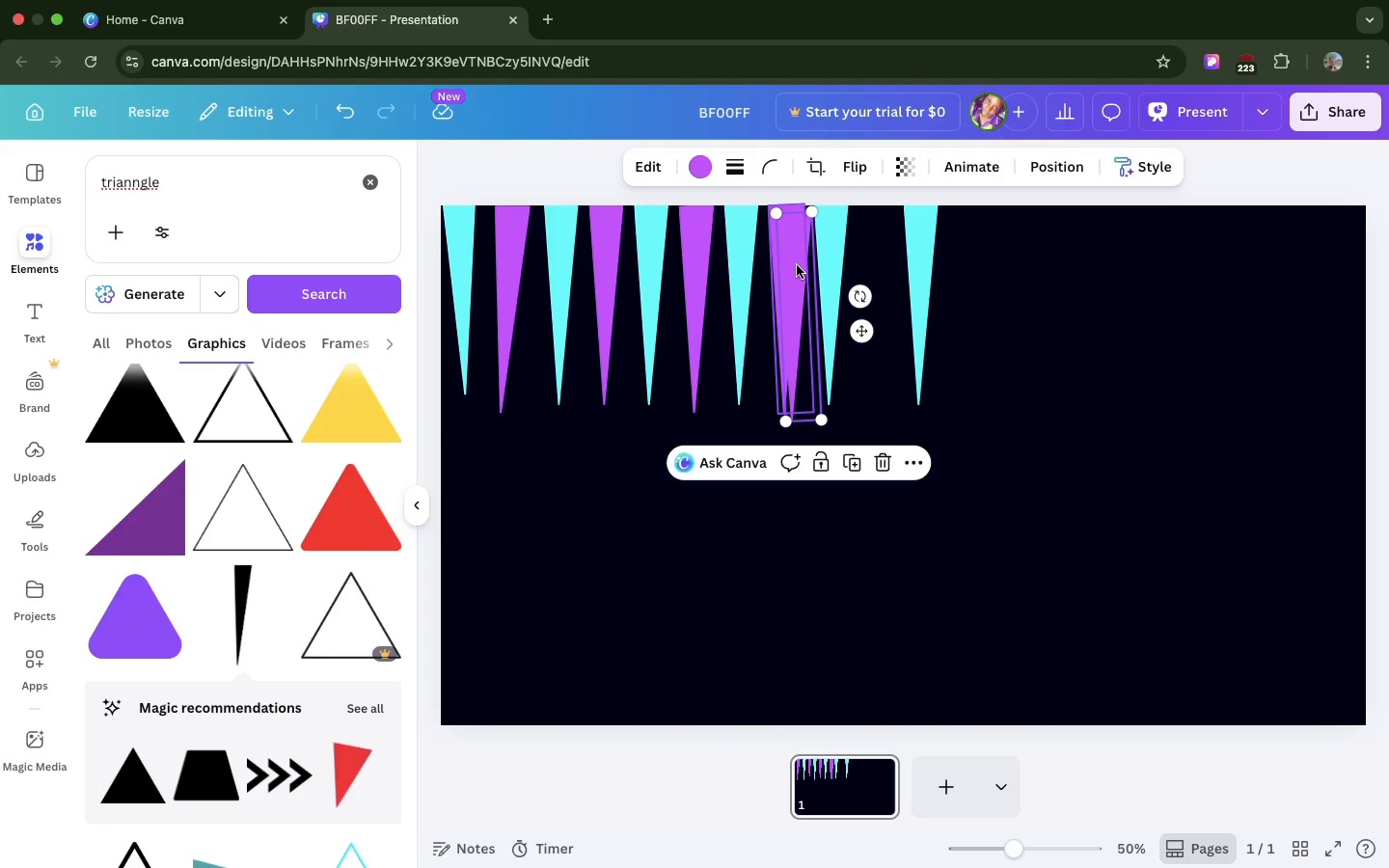 
left_click_drag(start_coordinate=[797, 265], to_coordinate=[872, 257])
 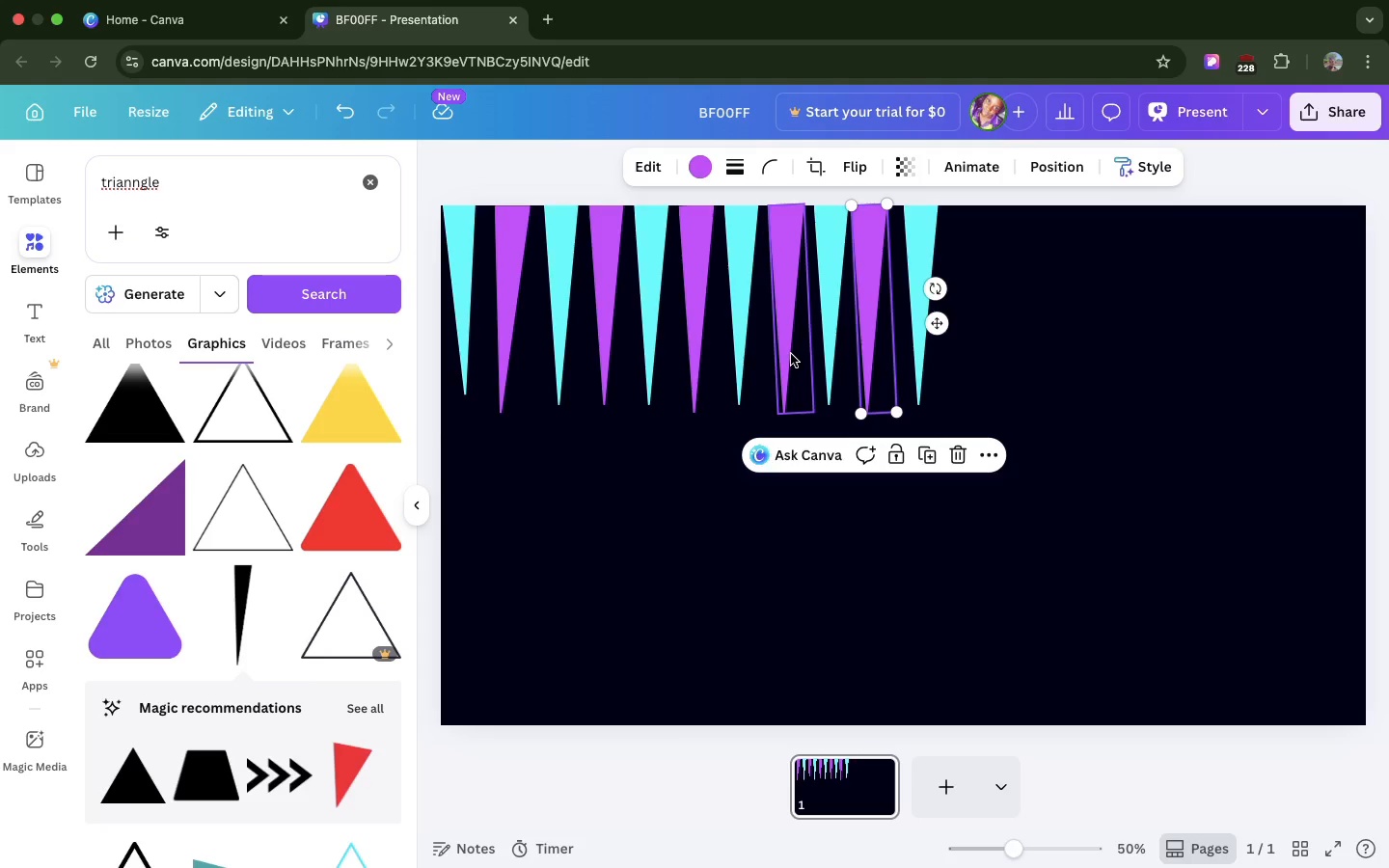 
wait(25.43)
 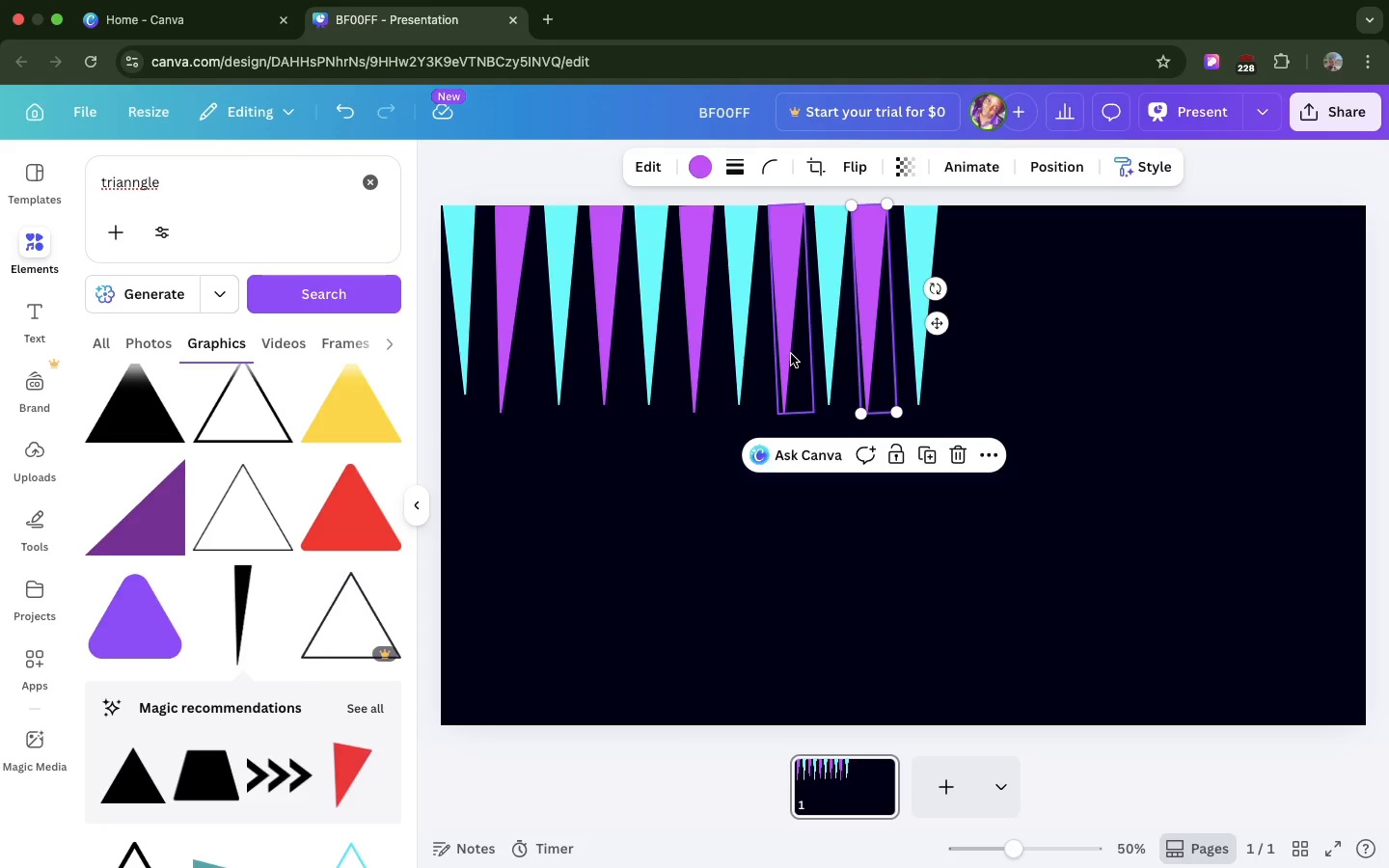 
left_click([922, 274])
 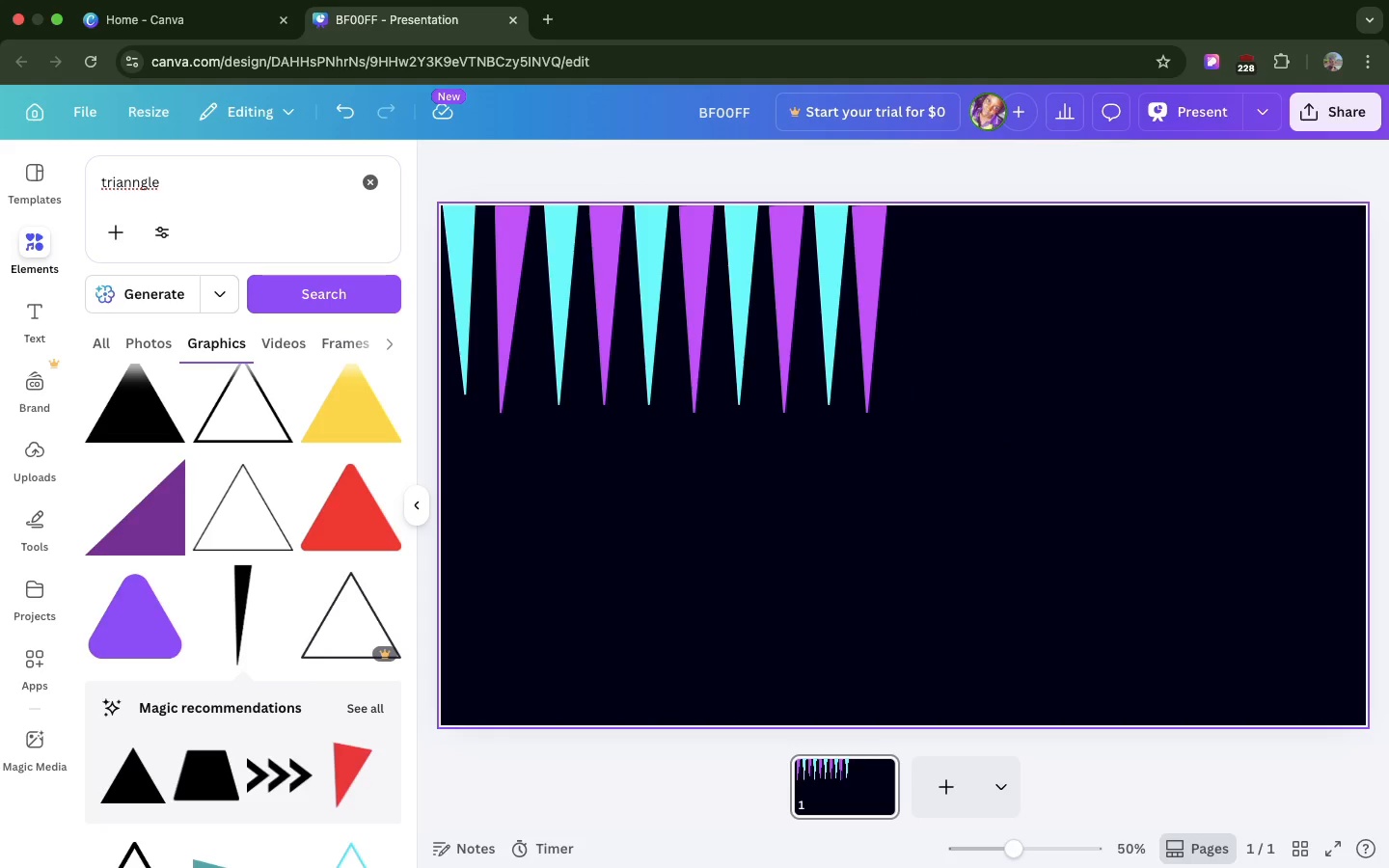 
key(Backspace)
 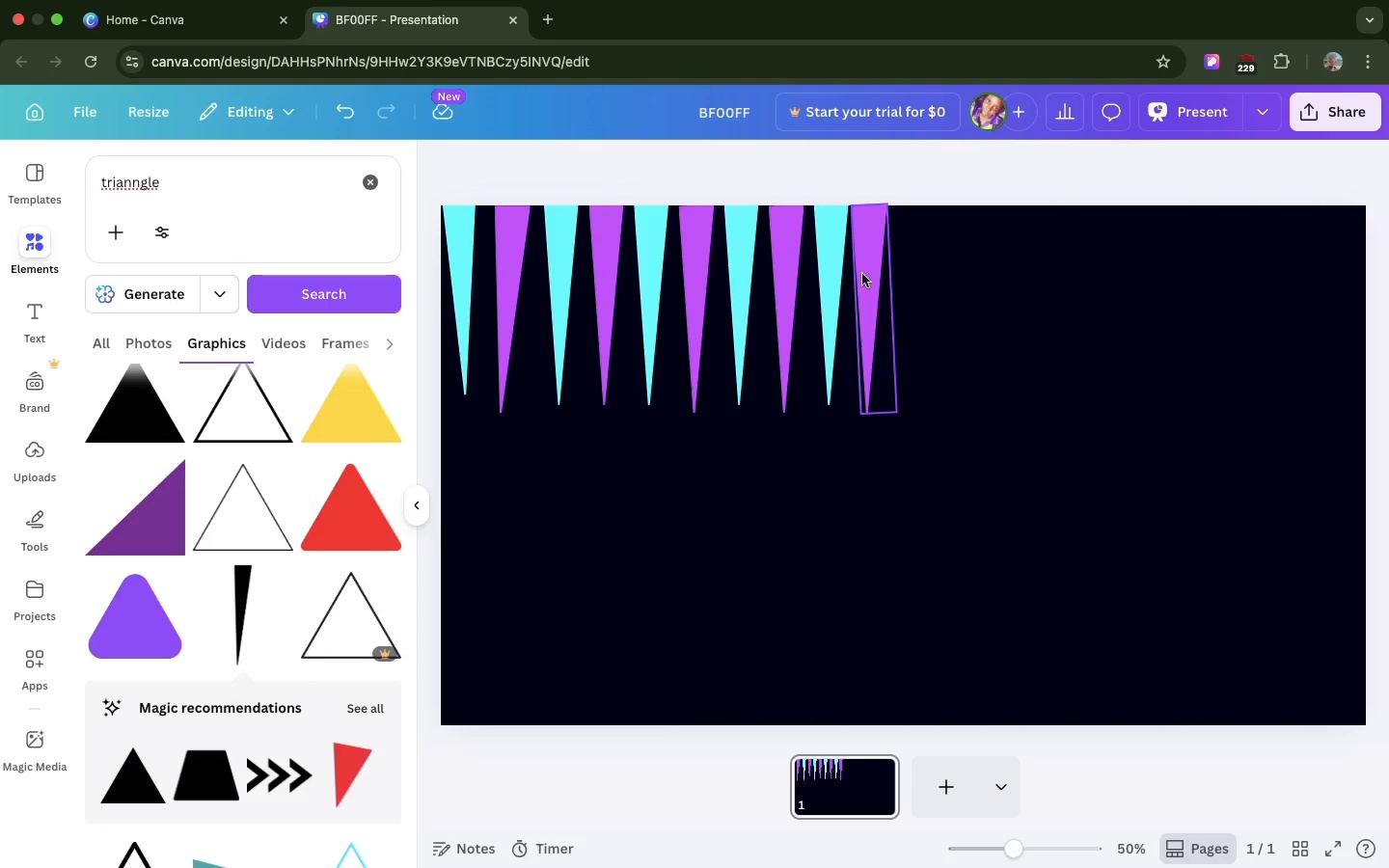 
left_click([864, 274])
 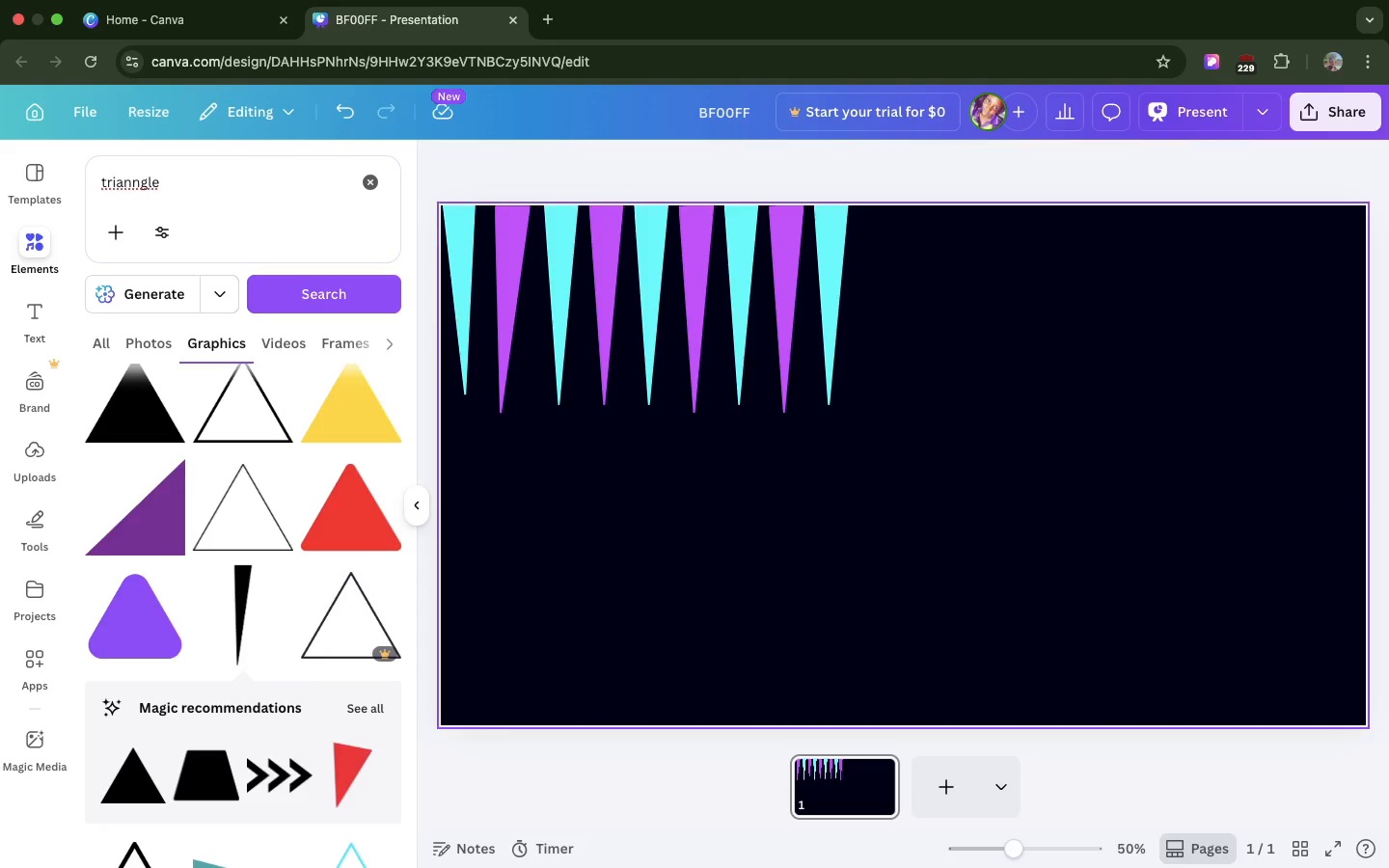 
key(Backspace)
 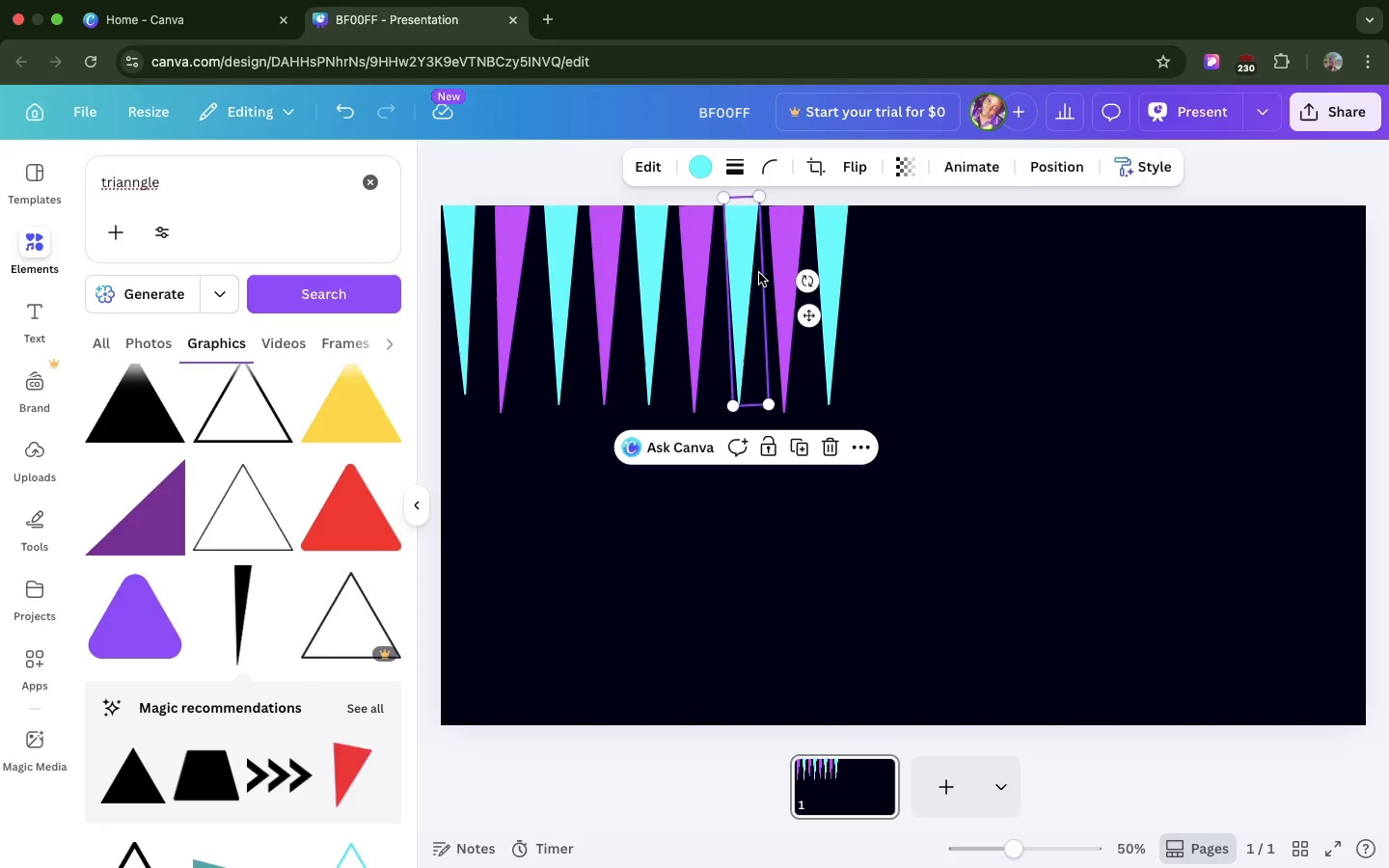 
left_click([759, 273])
 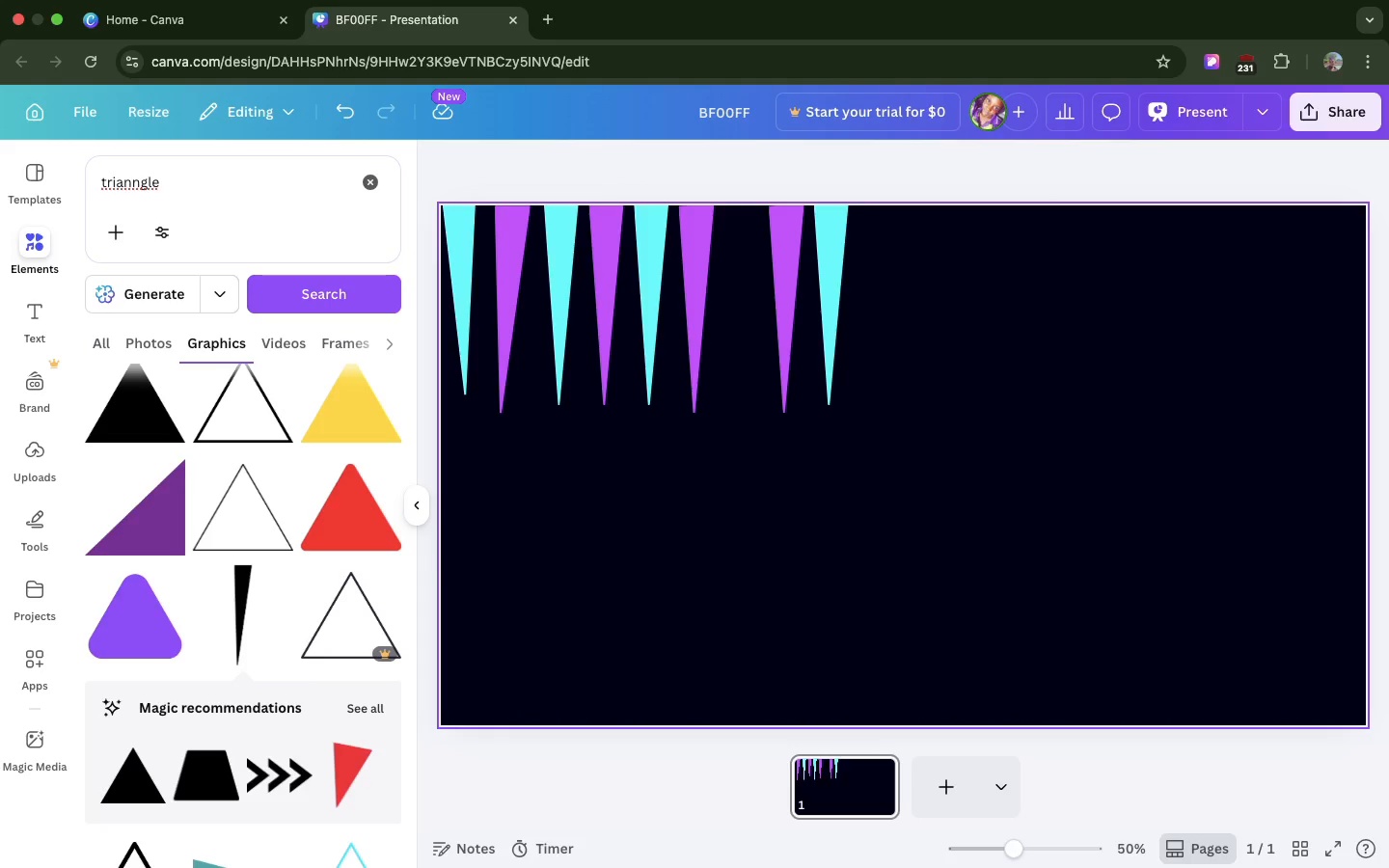 
key(Backspace)
 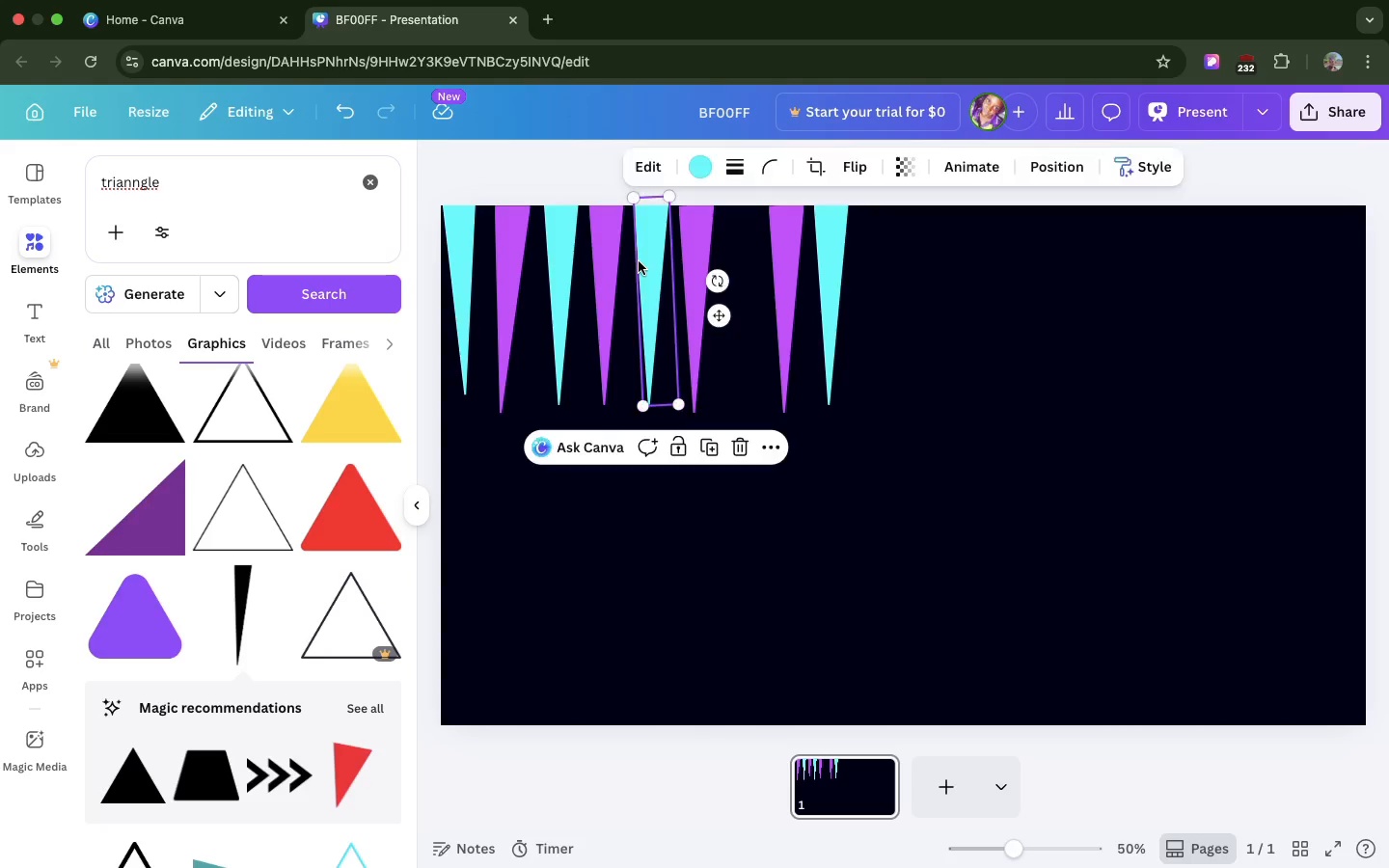 
left_click([639, 261])
 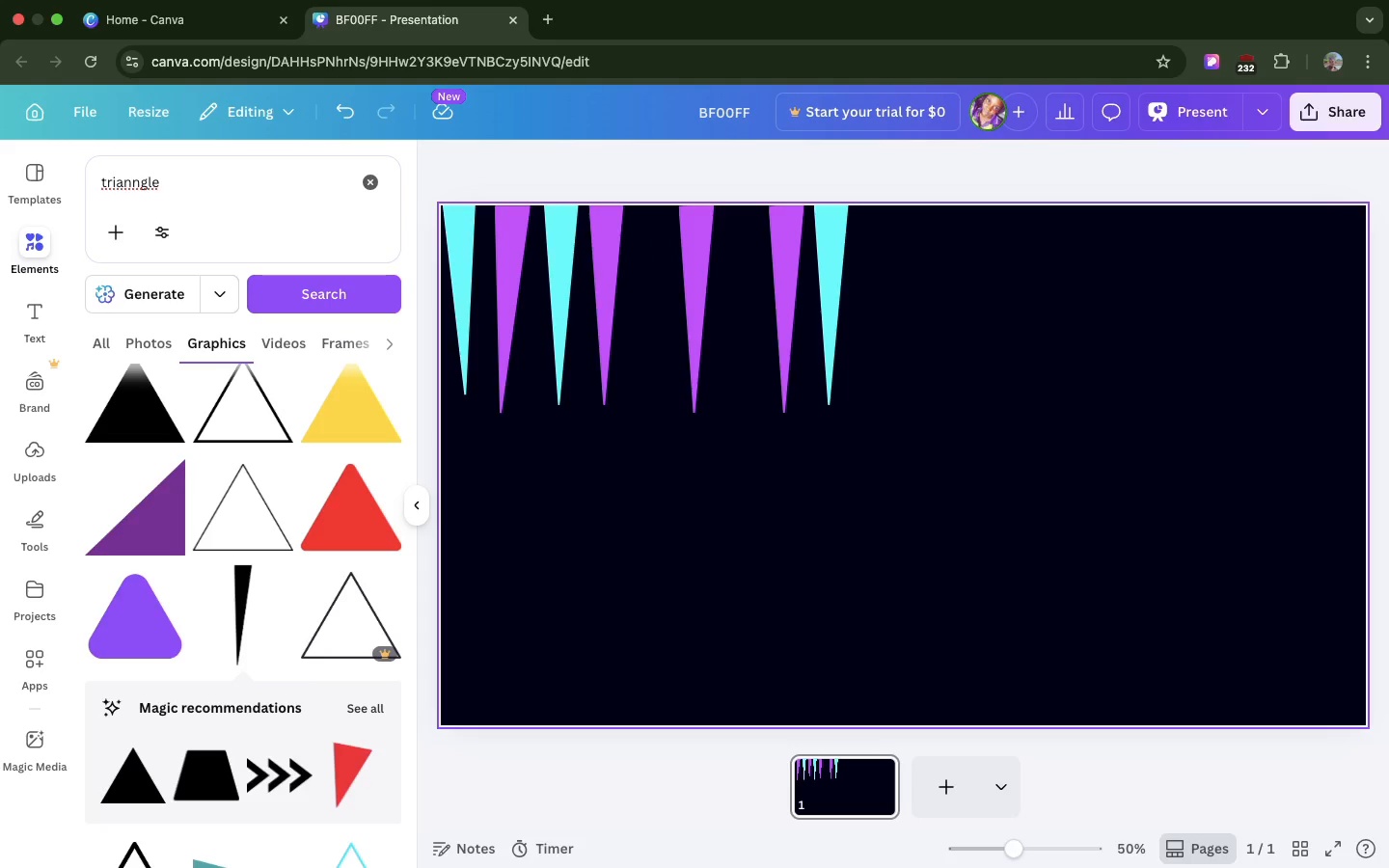 
key(Backspace)
 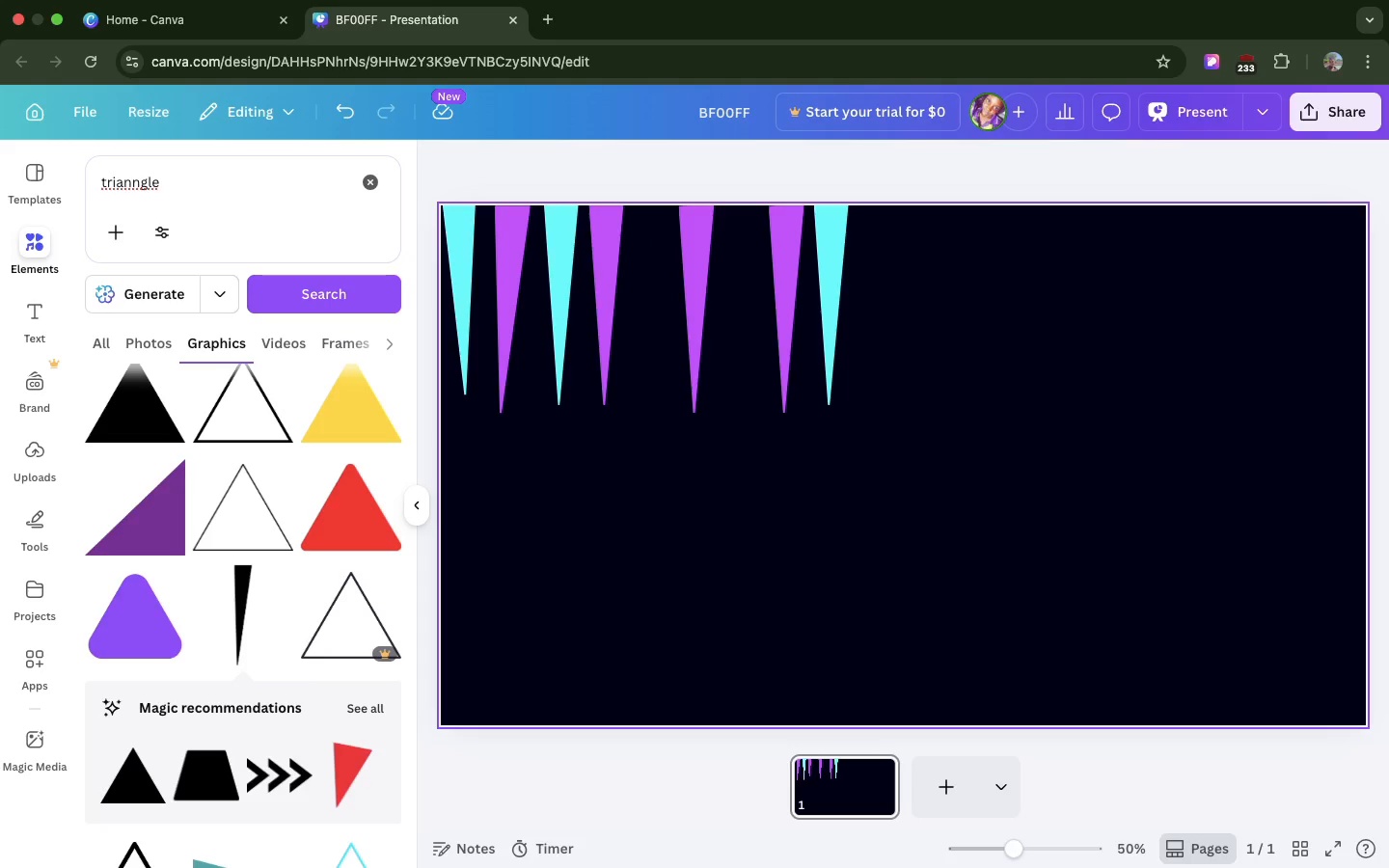 
key(Meta+Z)
 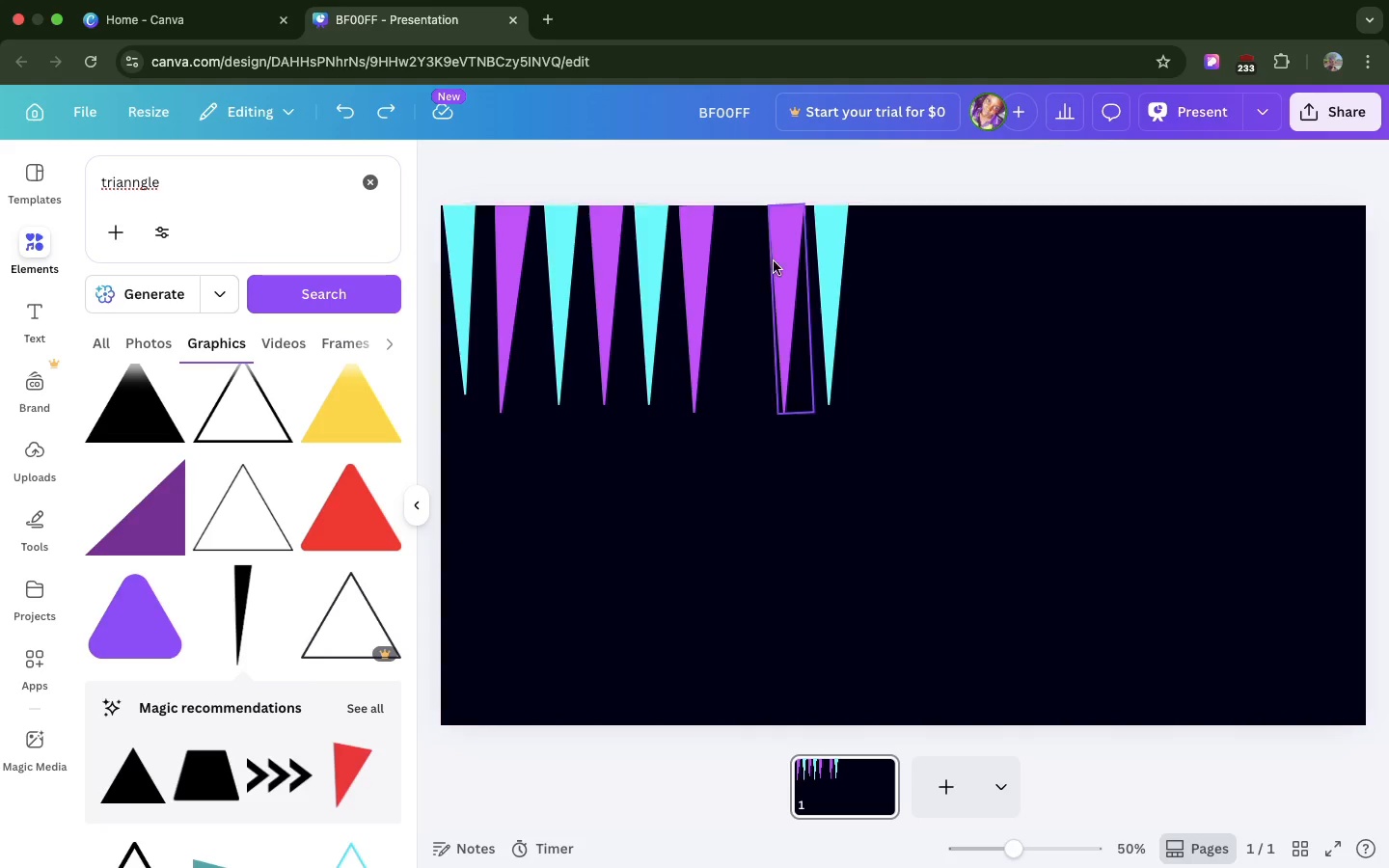 
left_click([787, 267])
 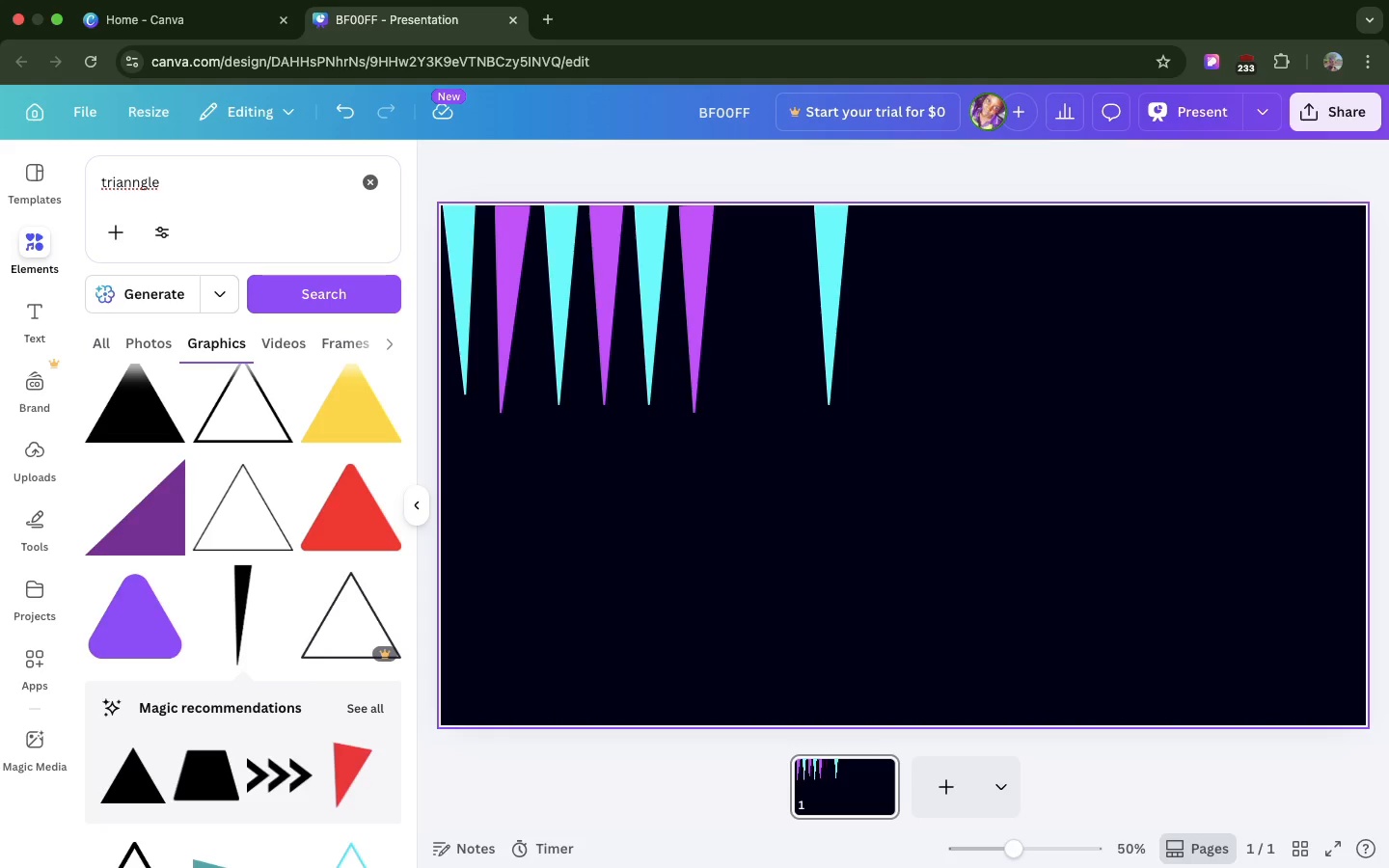 
key(Backspace)
 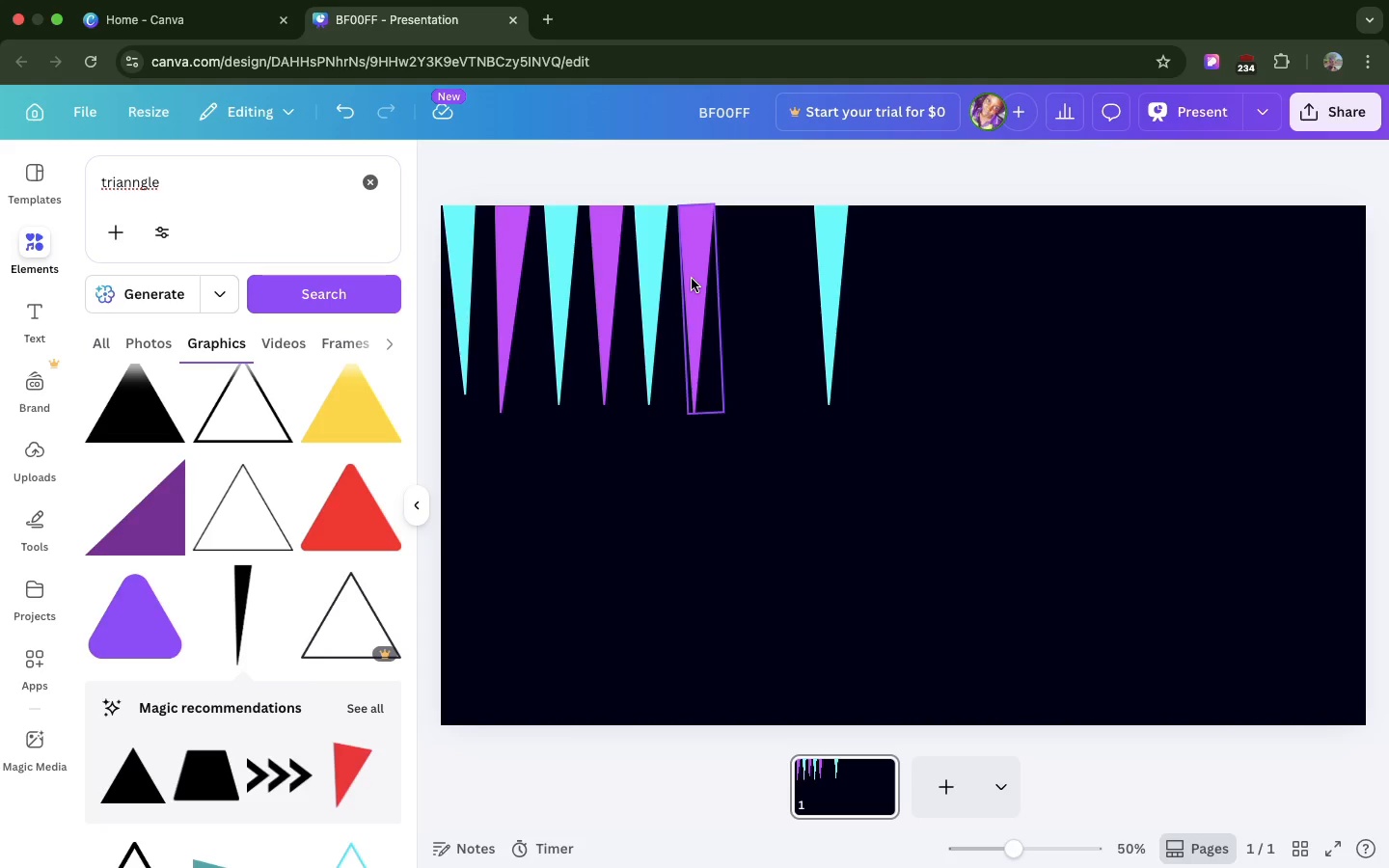 
left_click([692, 279])
 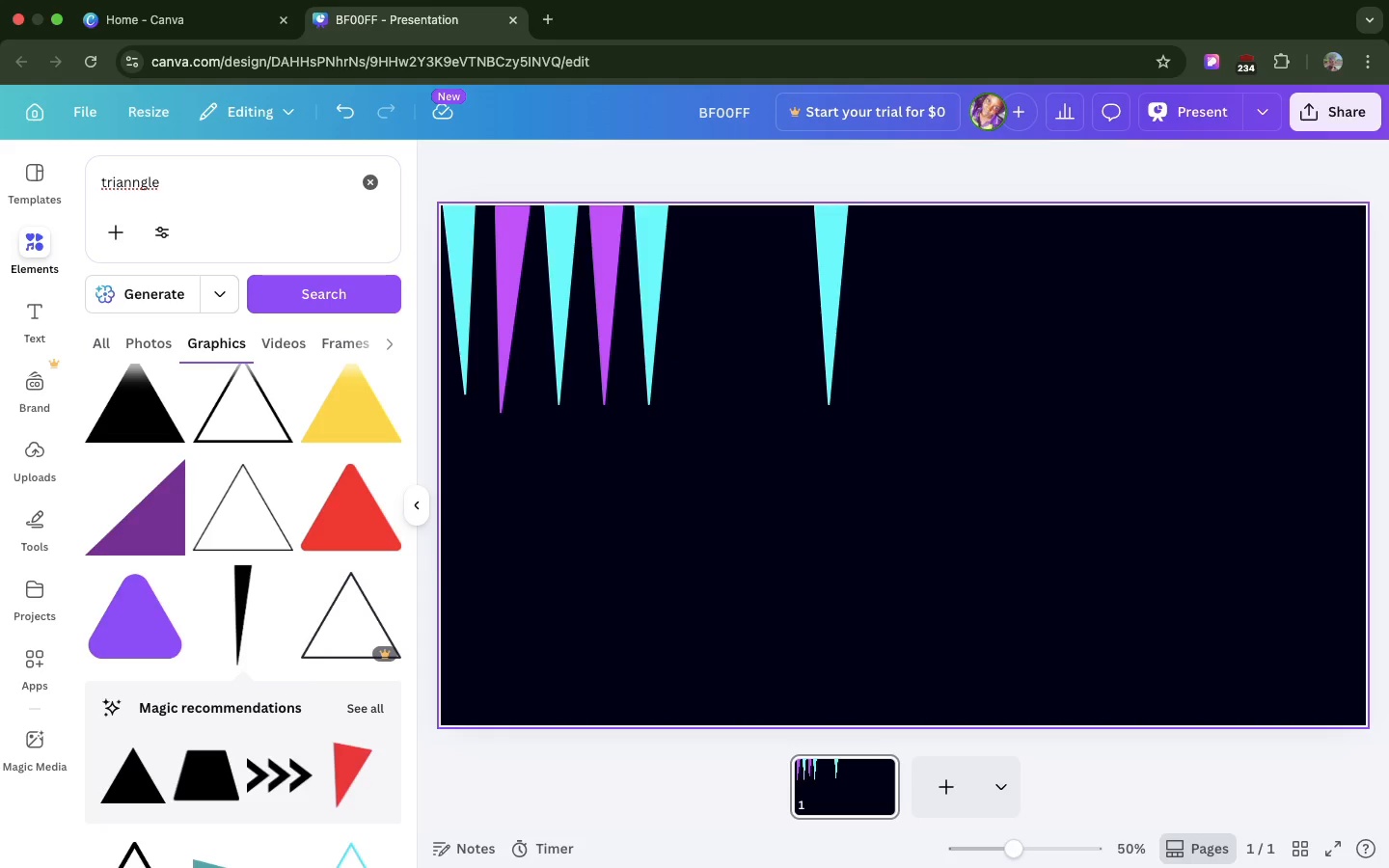 
key(Backspace)
 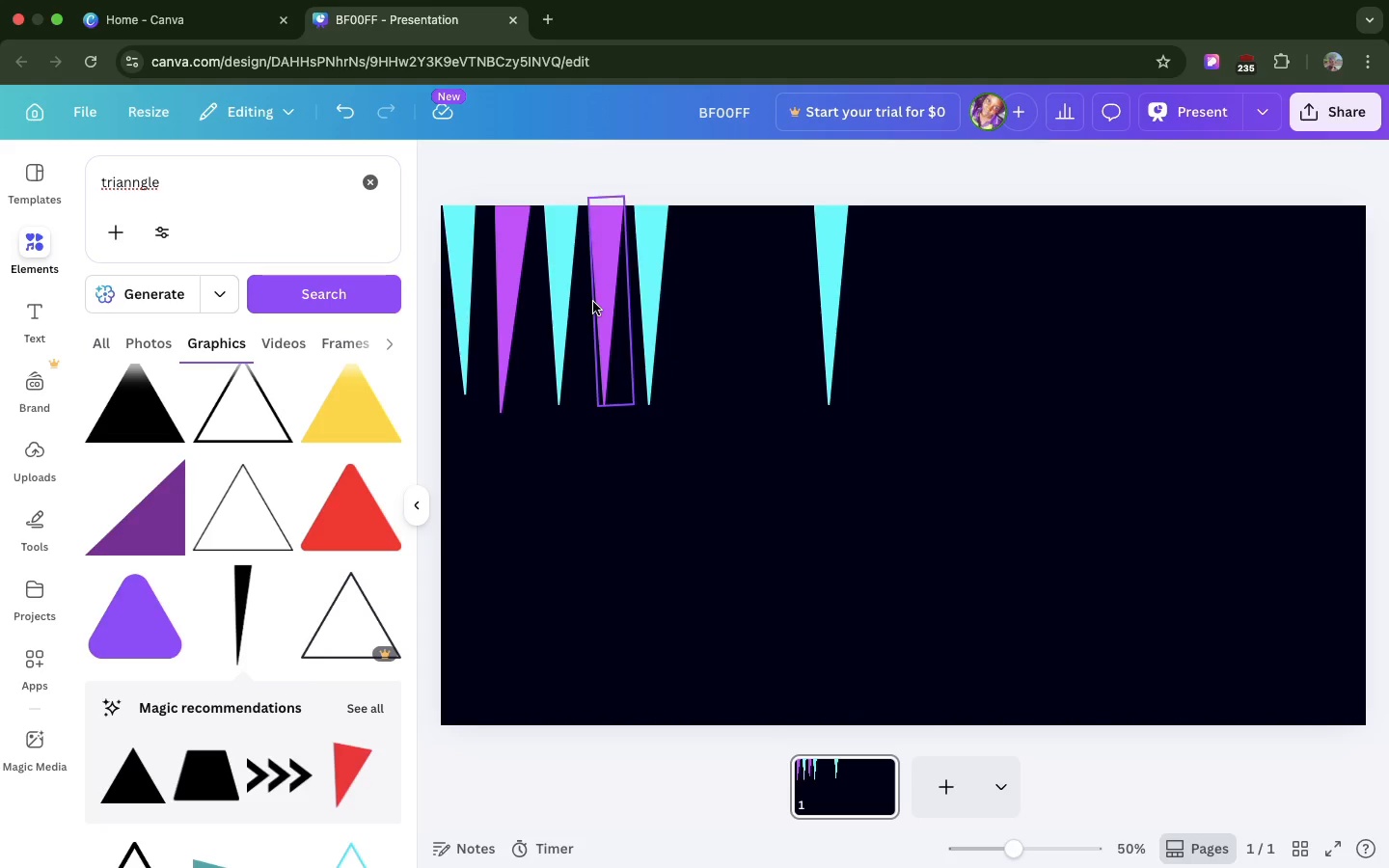 
left_click([593, 302])
 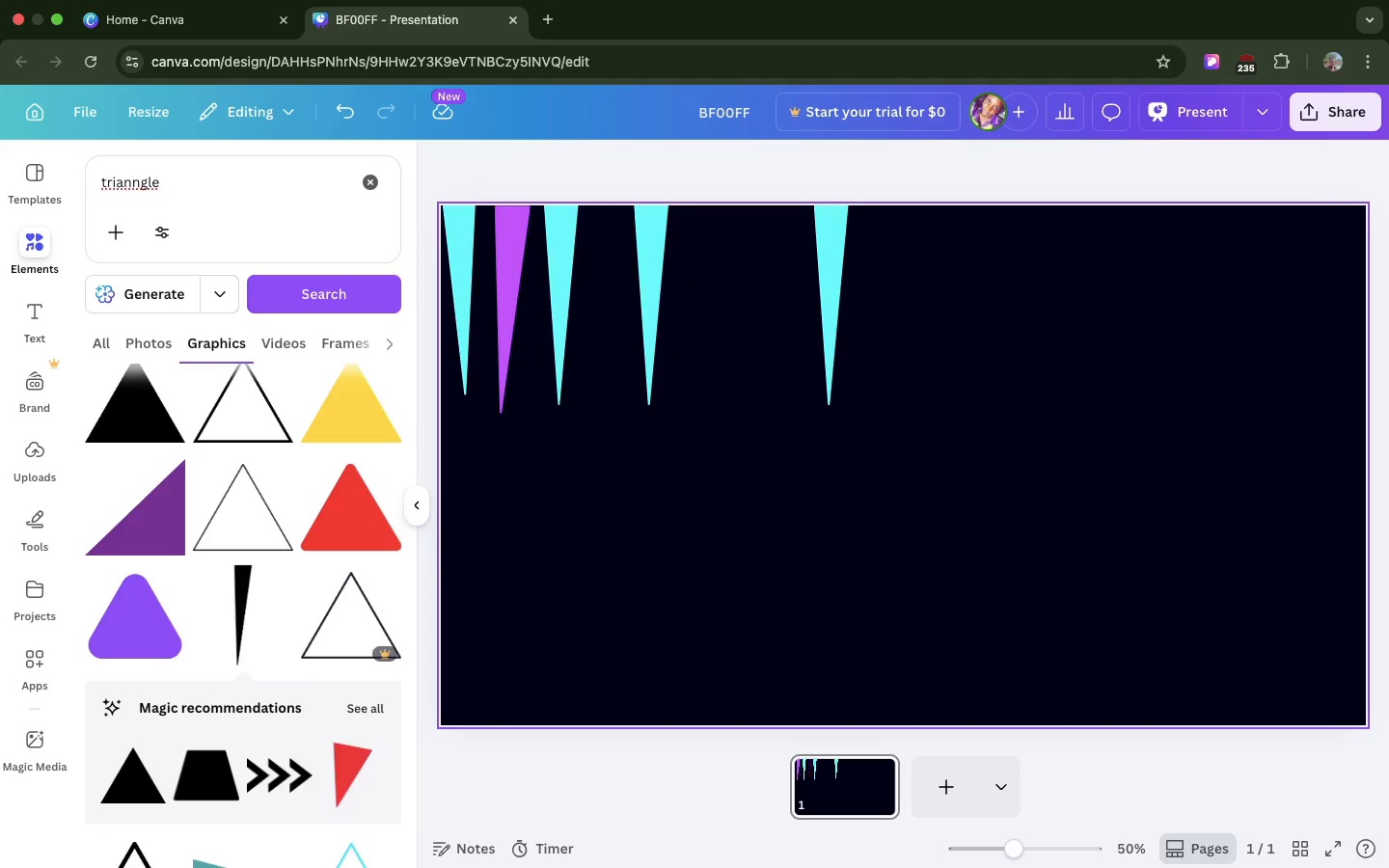 
key(Backspace)
 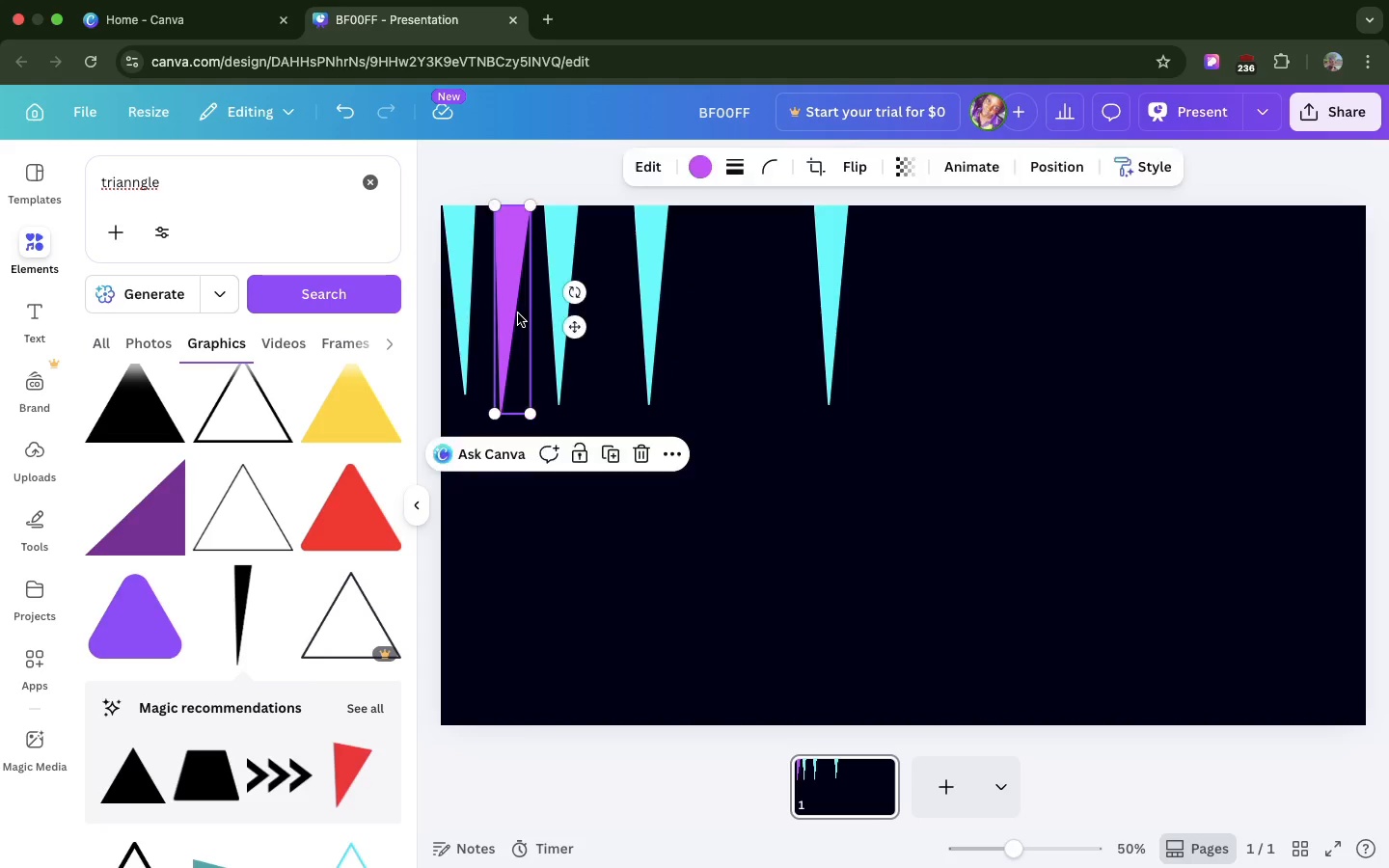 
left_click([518, 313])
 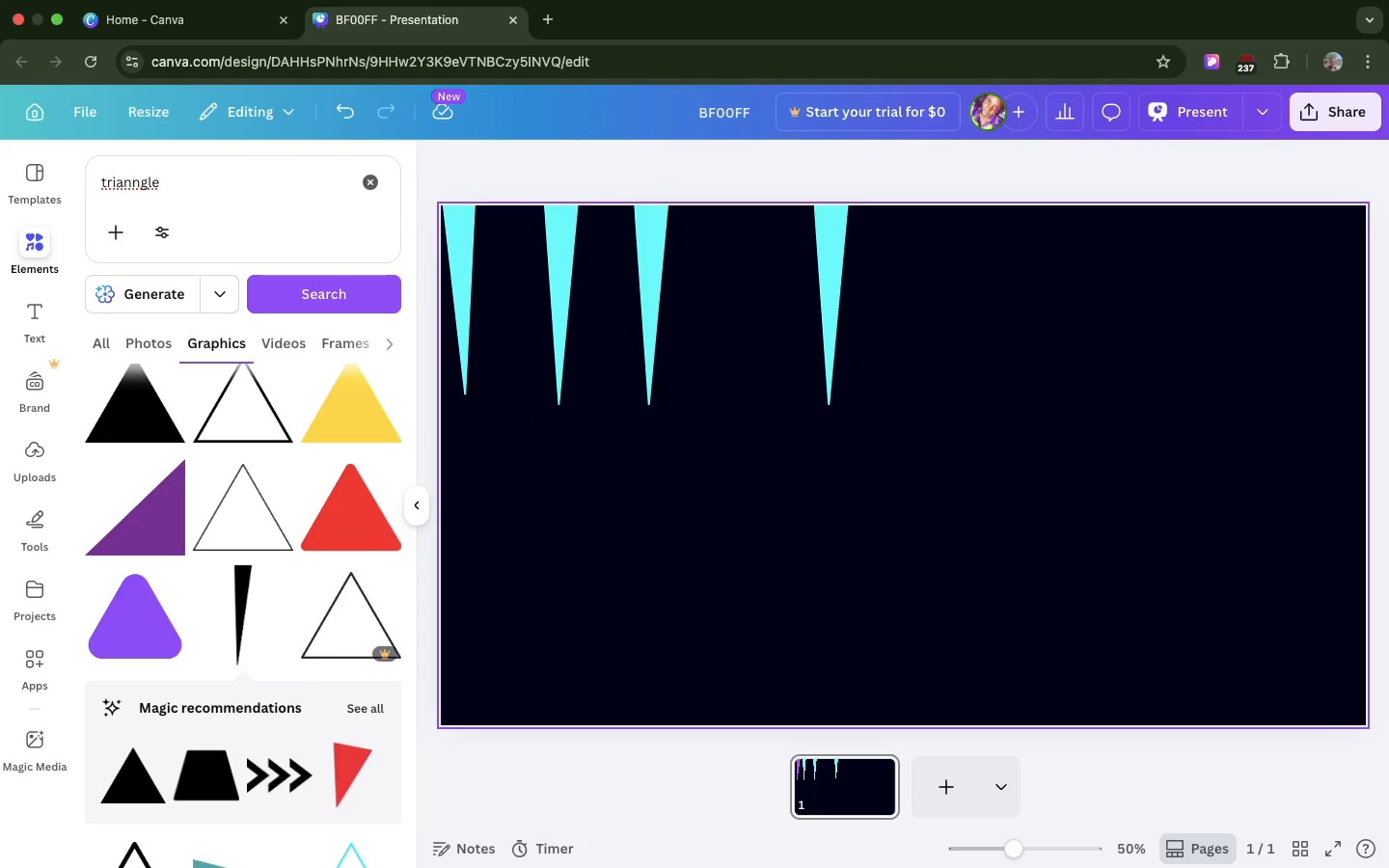 
key(Backspace)
 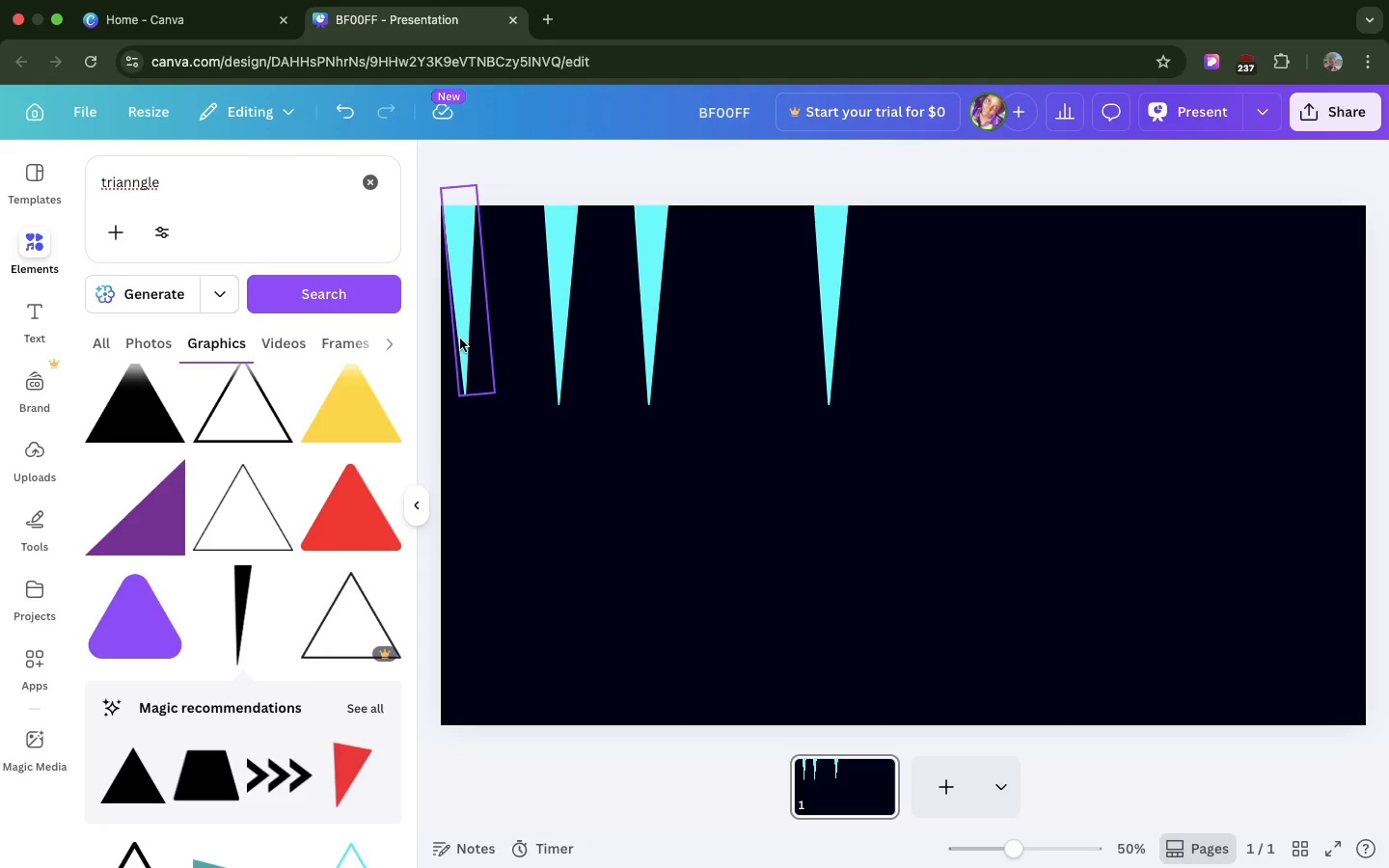 
left_click_drag(start_coordinate=[460, 339], to_coordinate=[477, 340])
 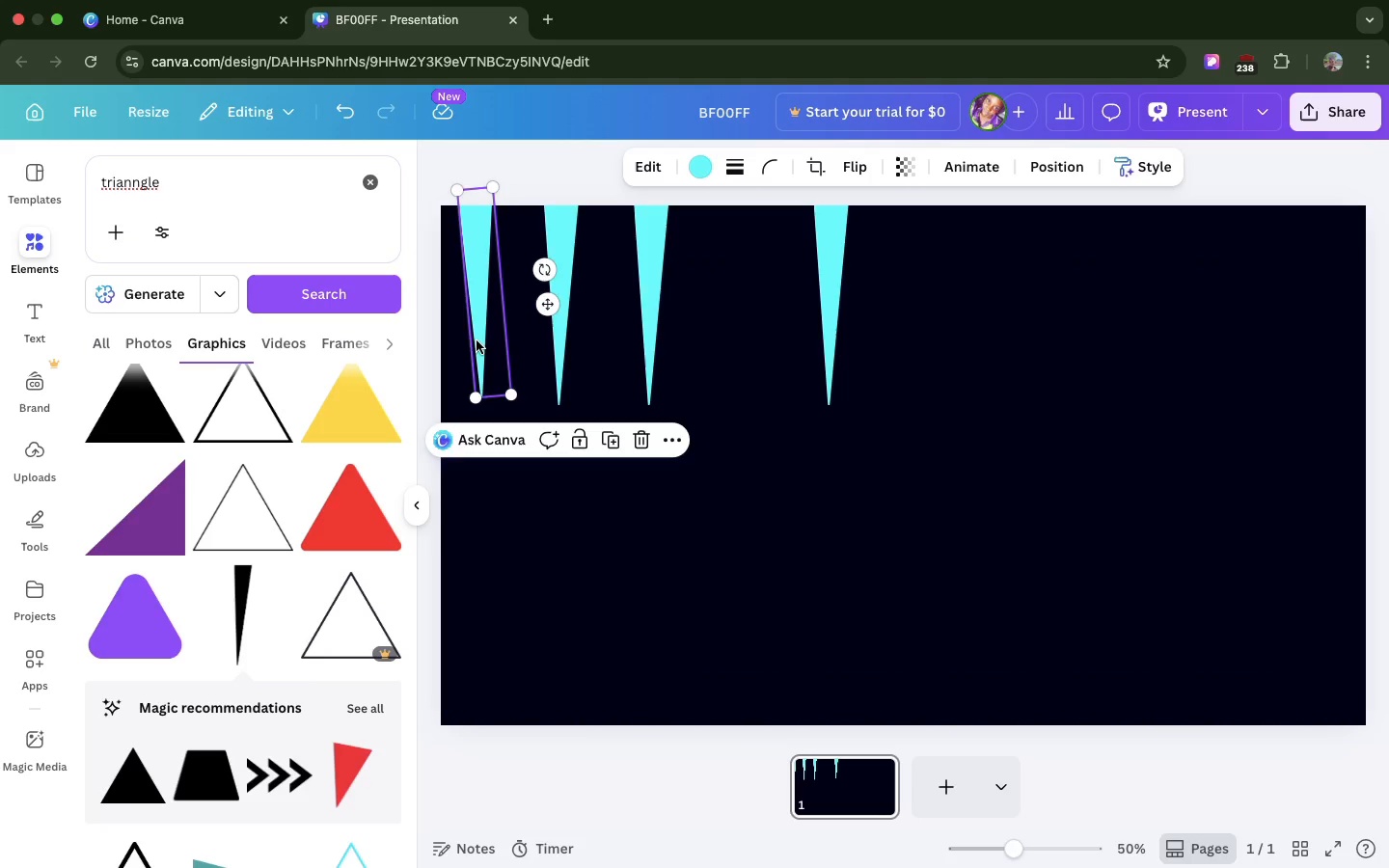 
left_click_drag(start_coordinate=[477, 340], to_coordinate=[494, 351])
 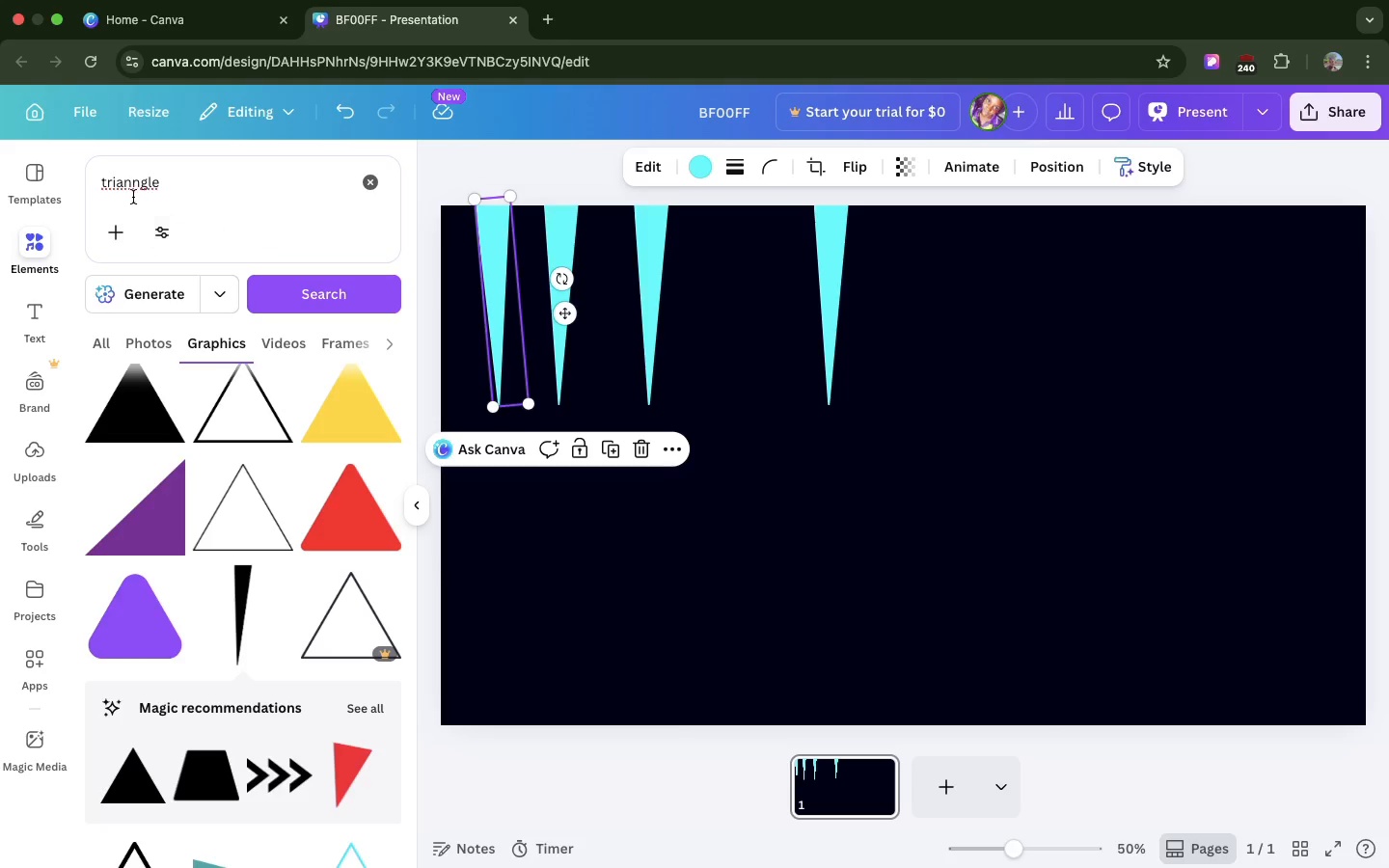 
double_click([133, 195])
 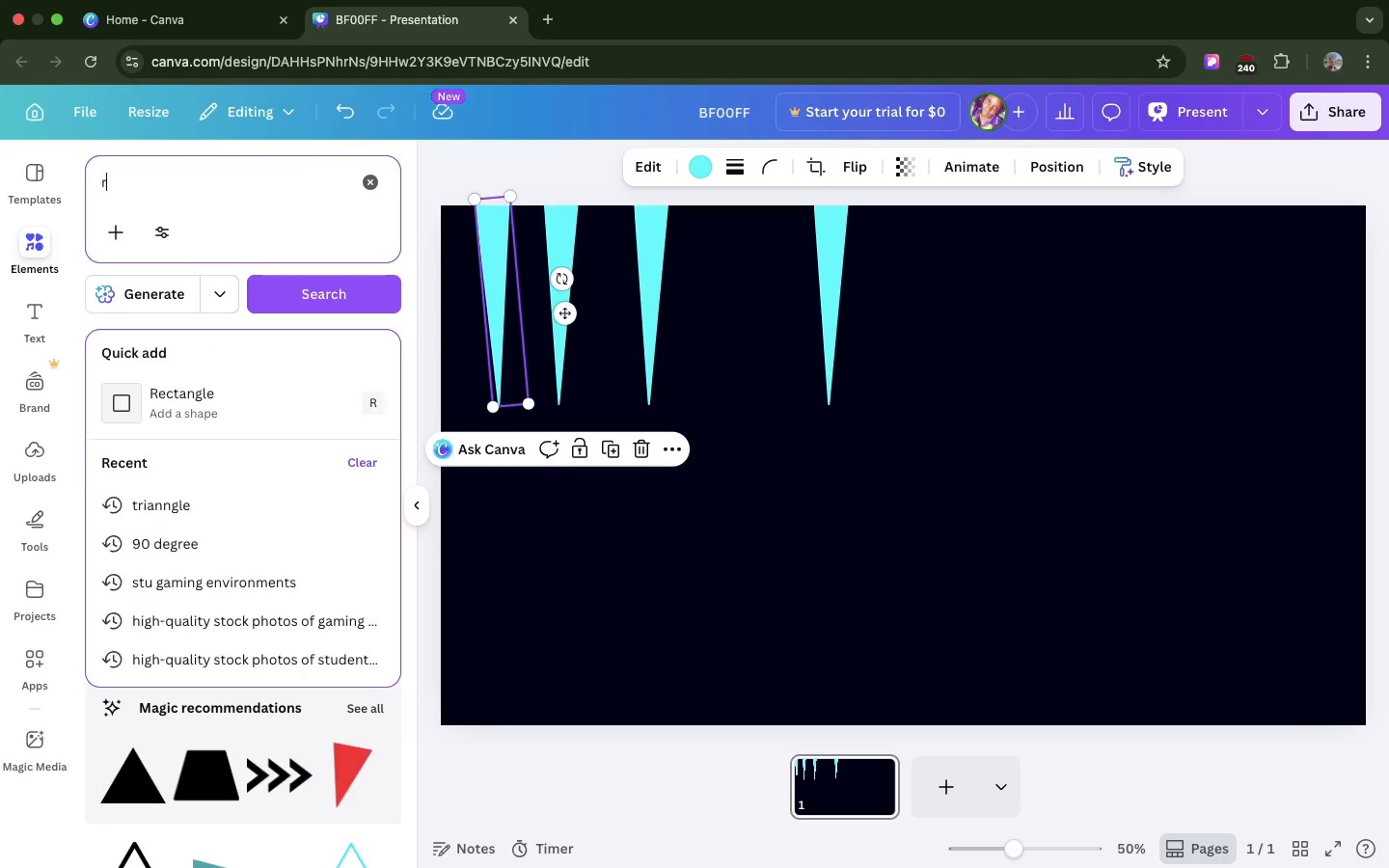 
type(rectanglr)
key(Backspace)
type(e])
 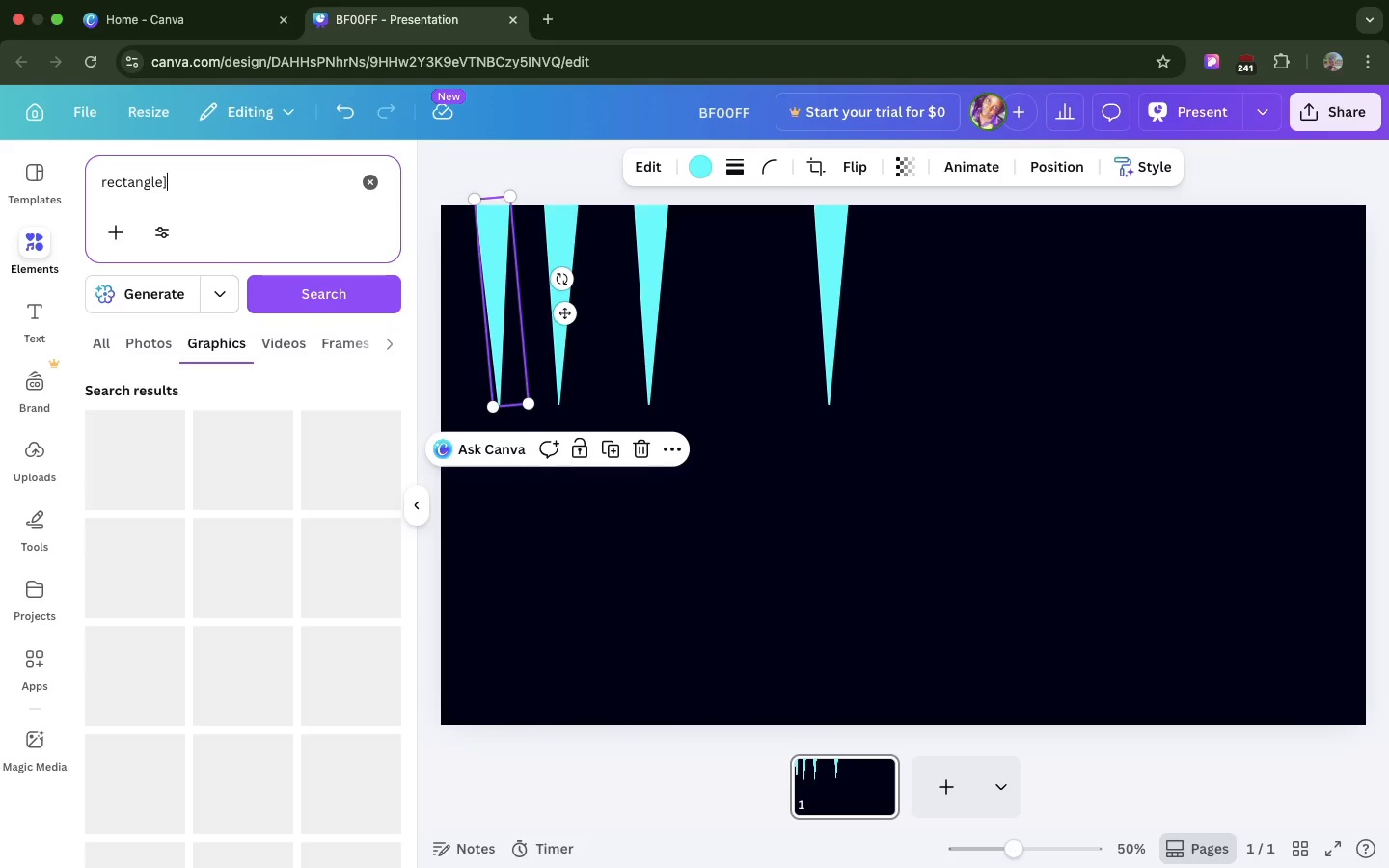 
hold_key(key=Enter, duration=0.38)
 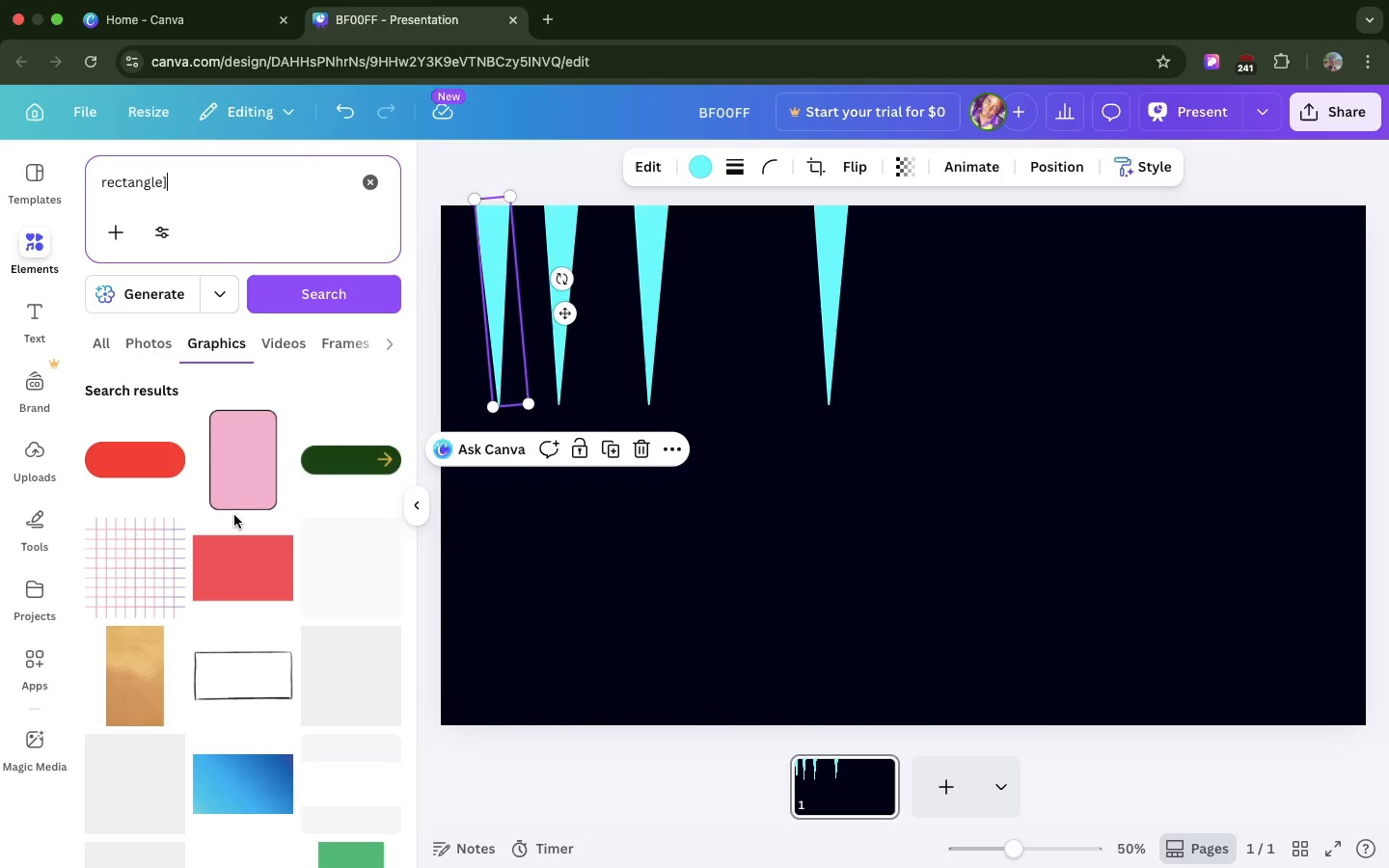 
scroll: coordinate [348, 500], scroll_direction: down, amount: 144.0
 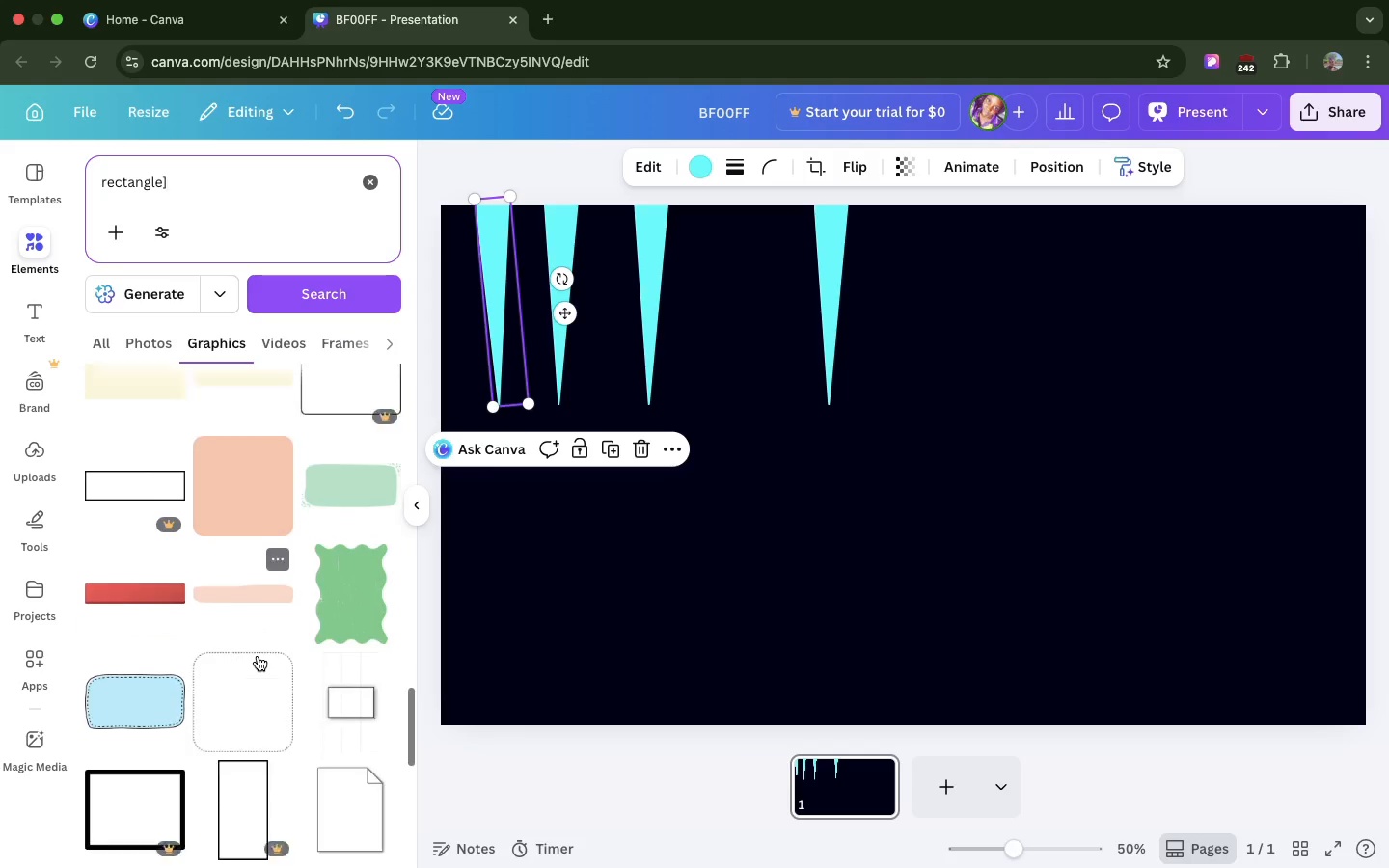 
scroll: coordinate [224, 664], scroll_direction: down, amount: 155.0
 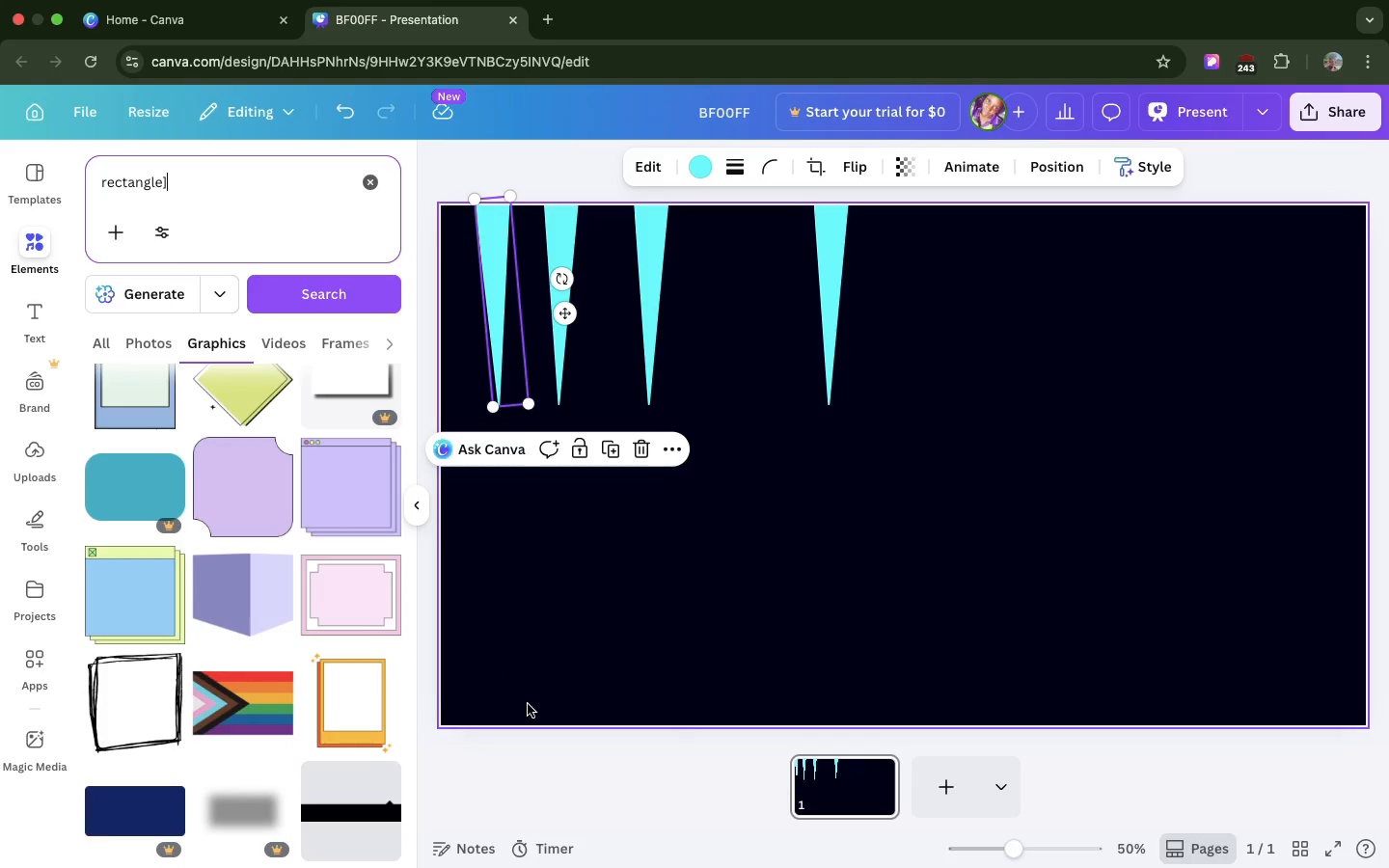 
left_click([818, 469])
 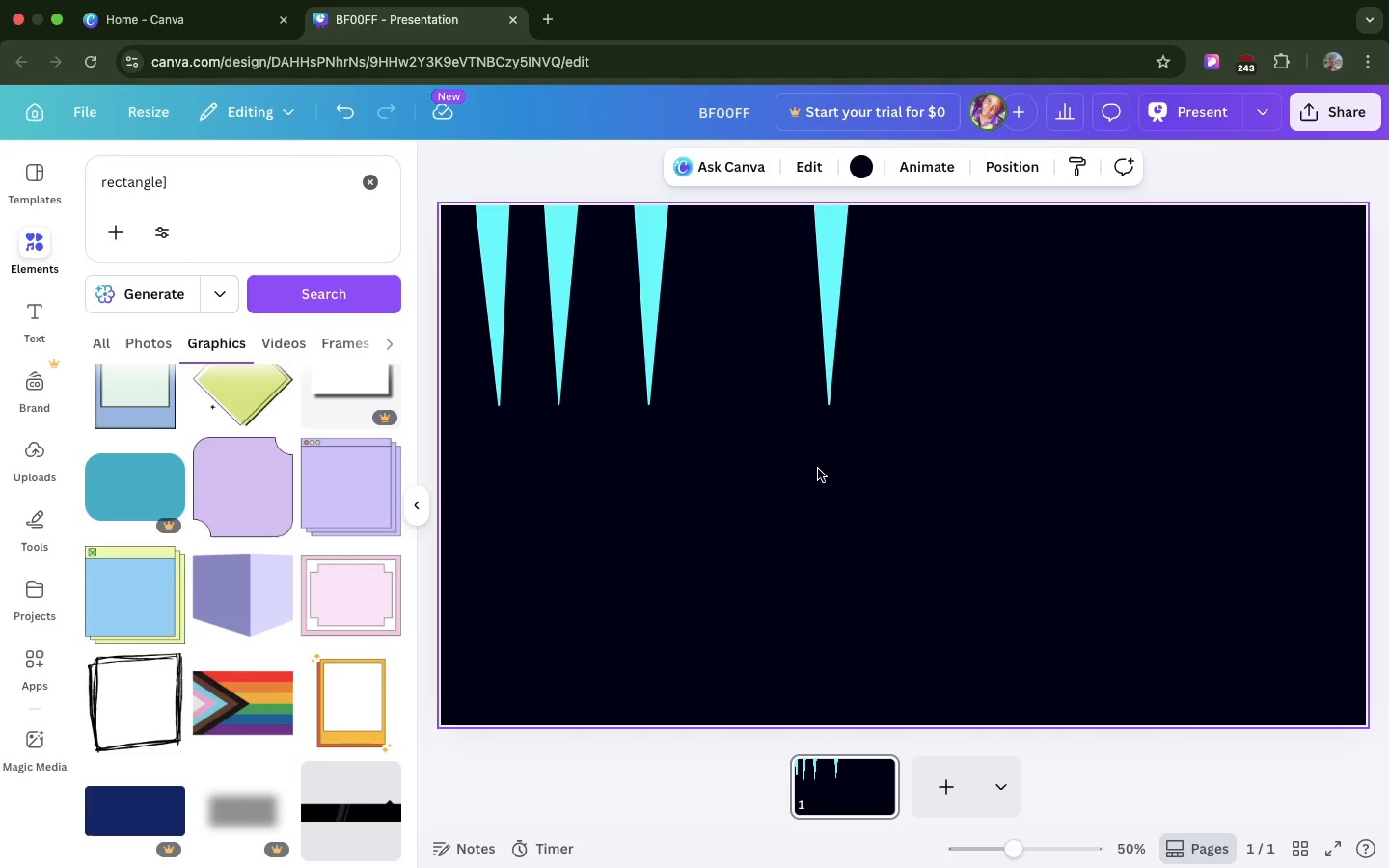 
key(Meta+V)
 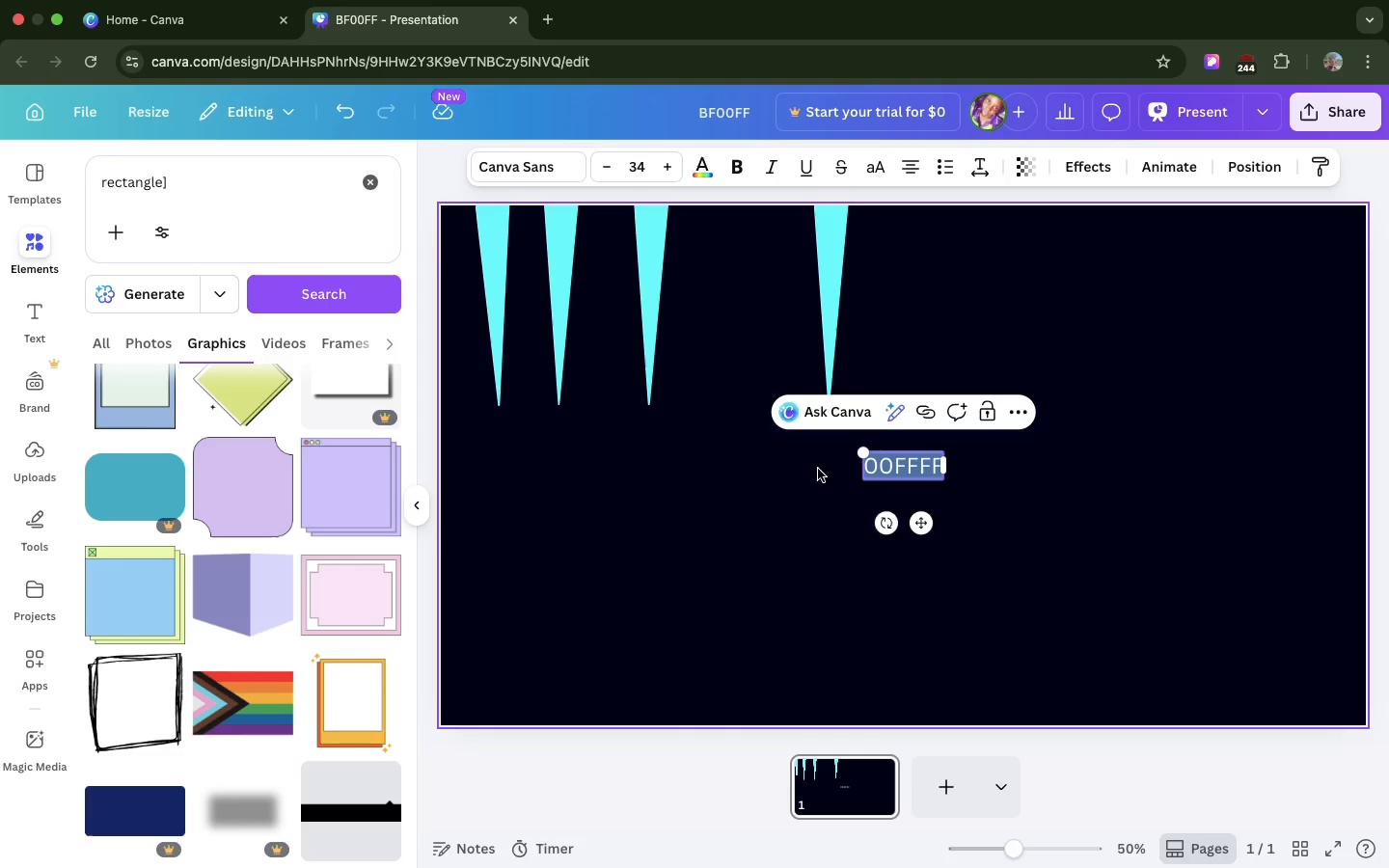 
key(Meta+Z)
 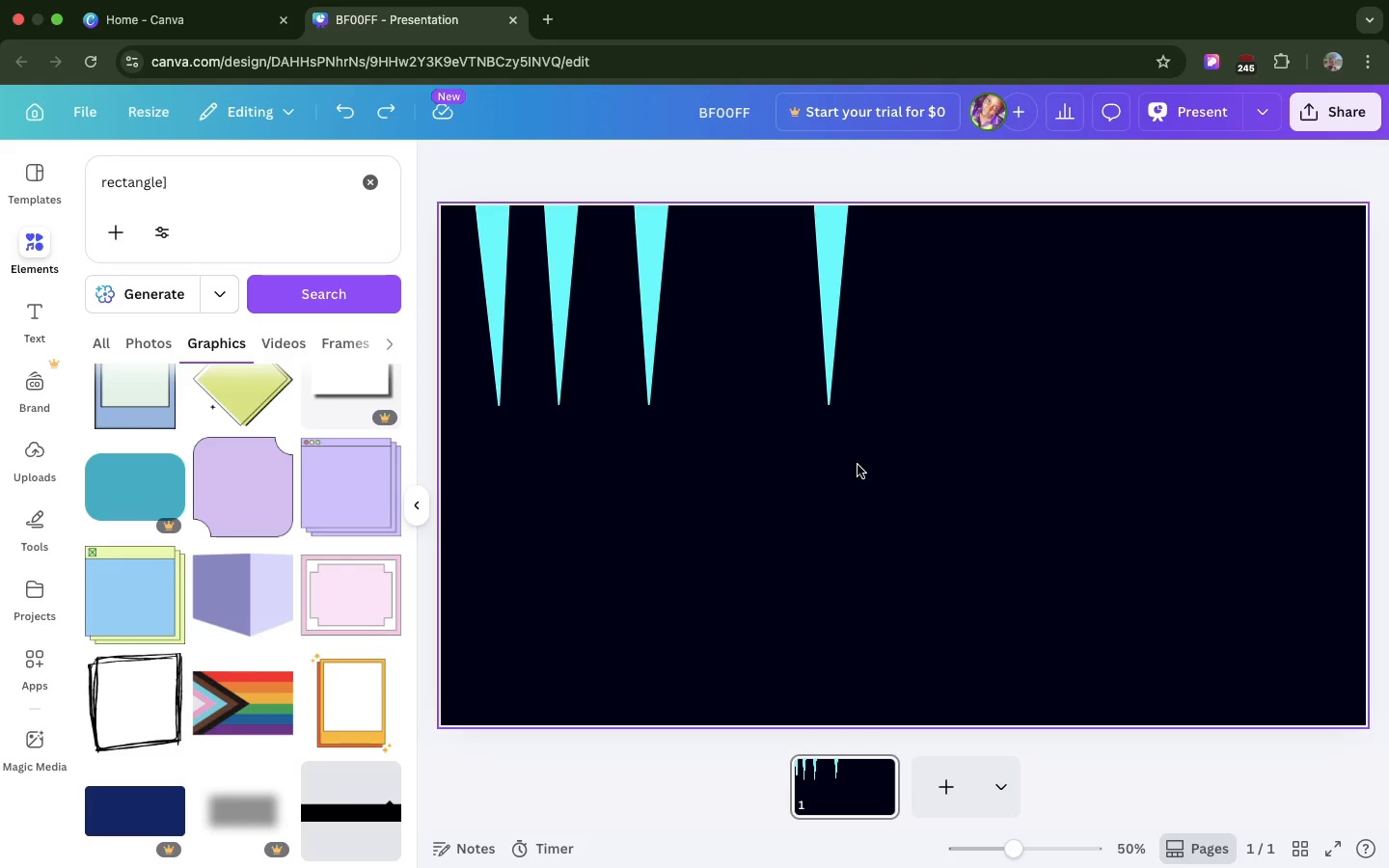 
left_click([881, 464])
 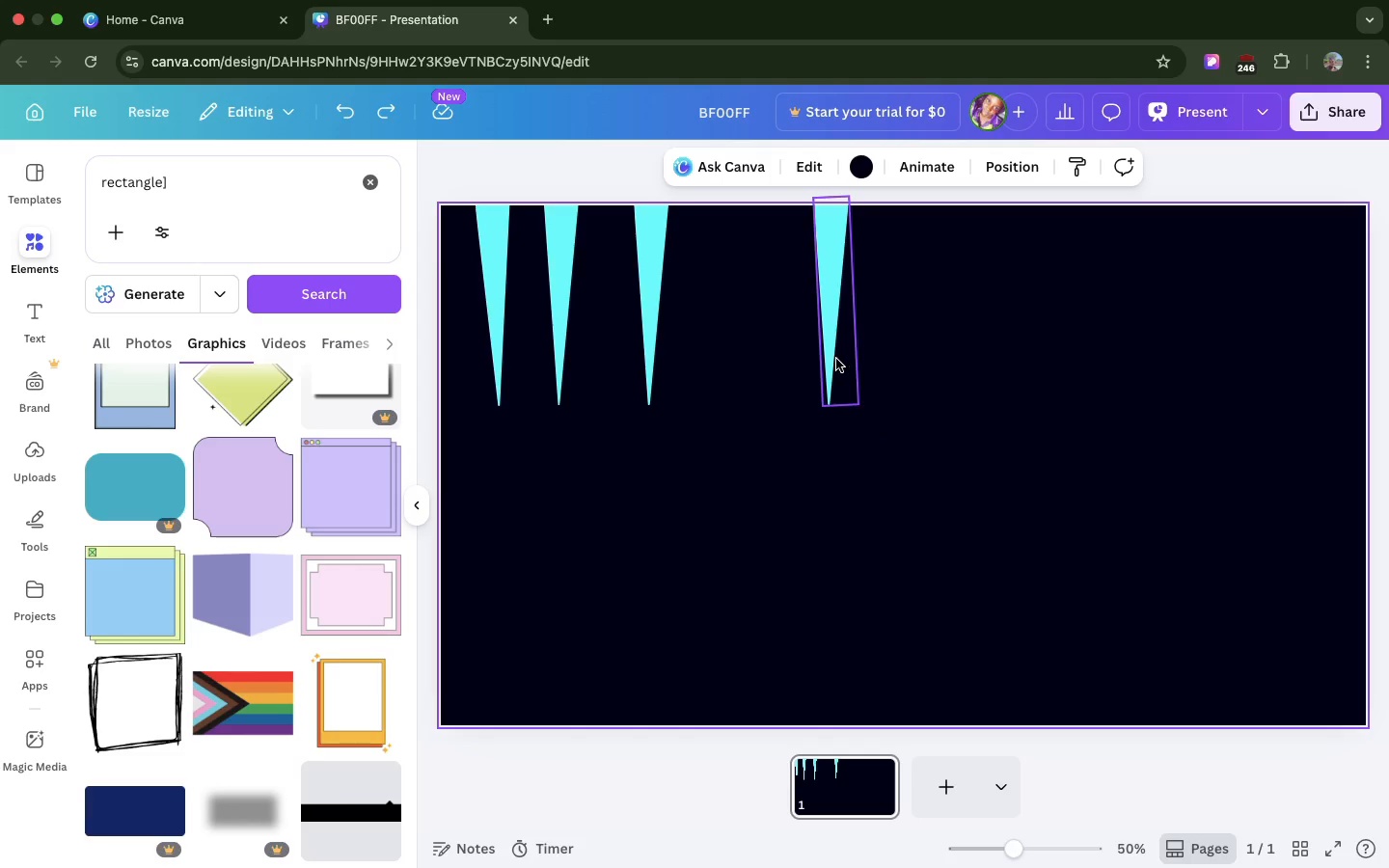 
left_click([836, 359])
 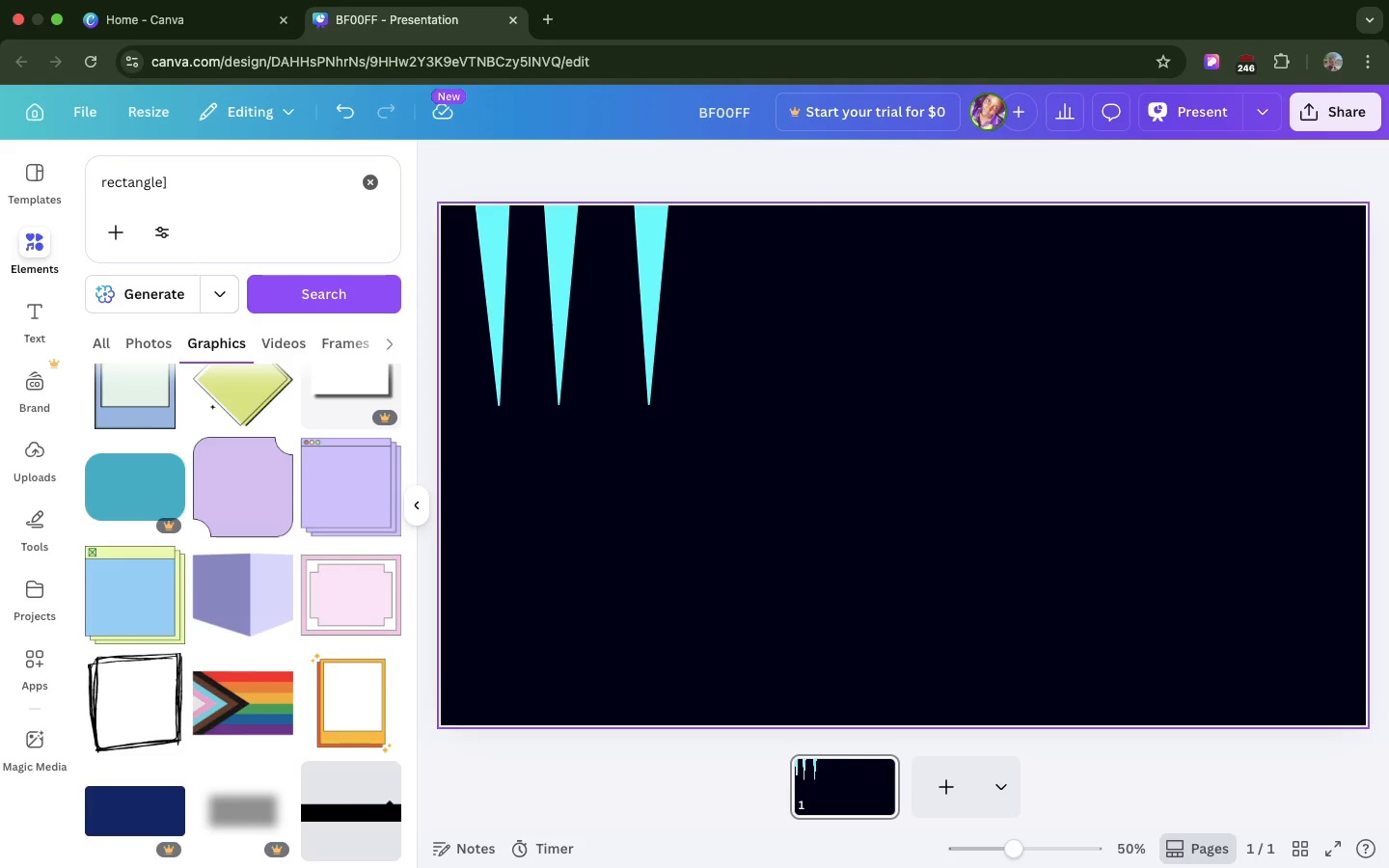 
key(Backspace)
 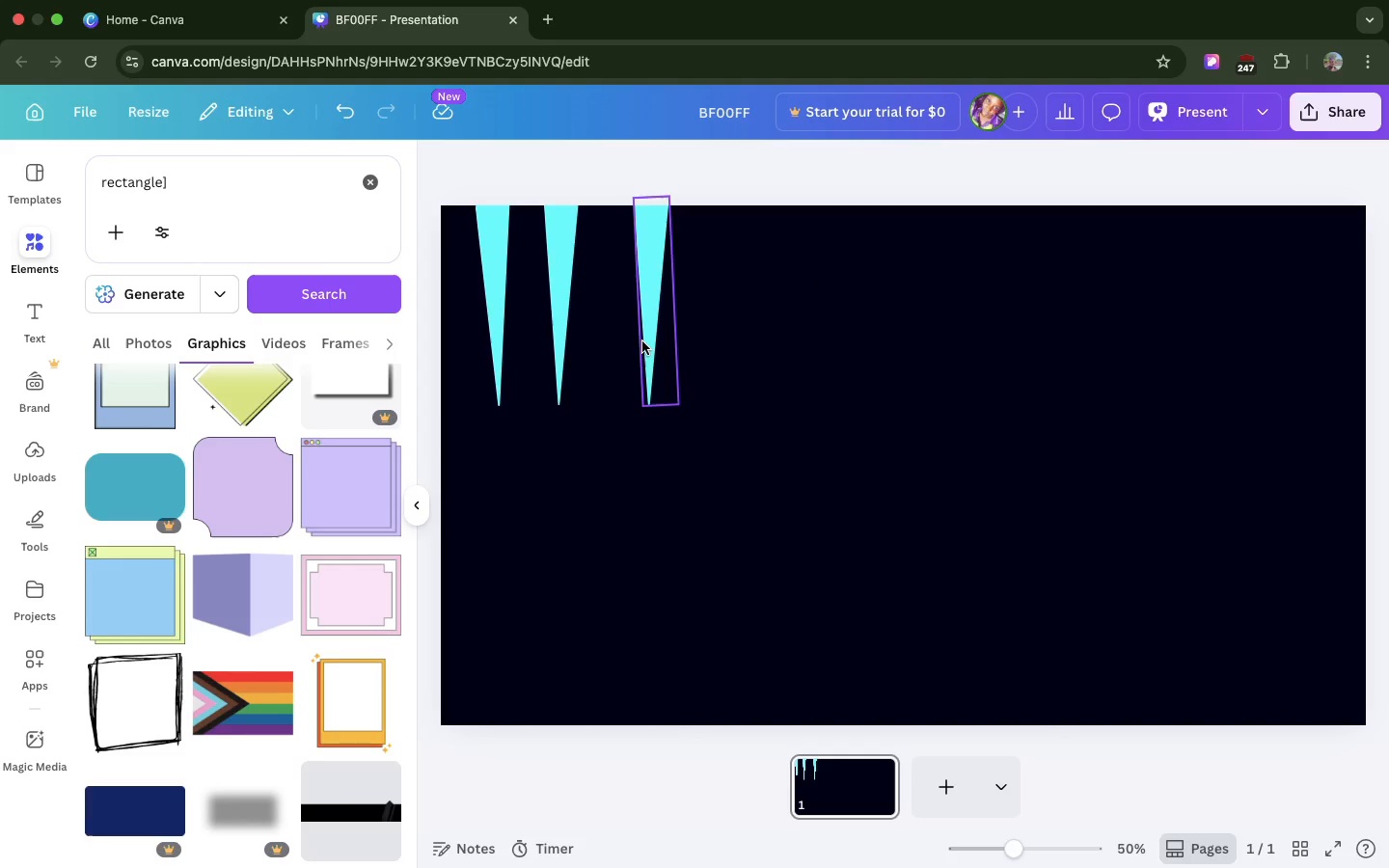 
left_click([642, 341])
 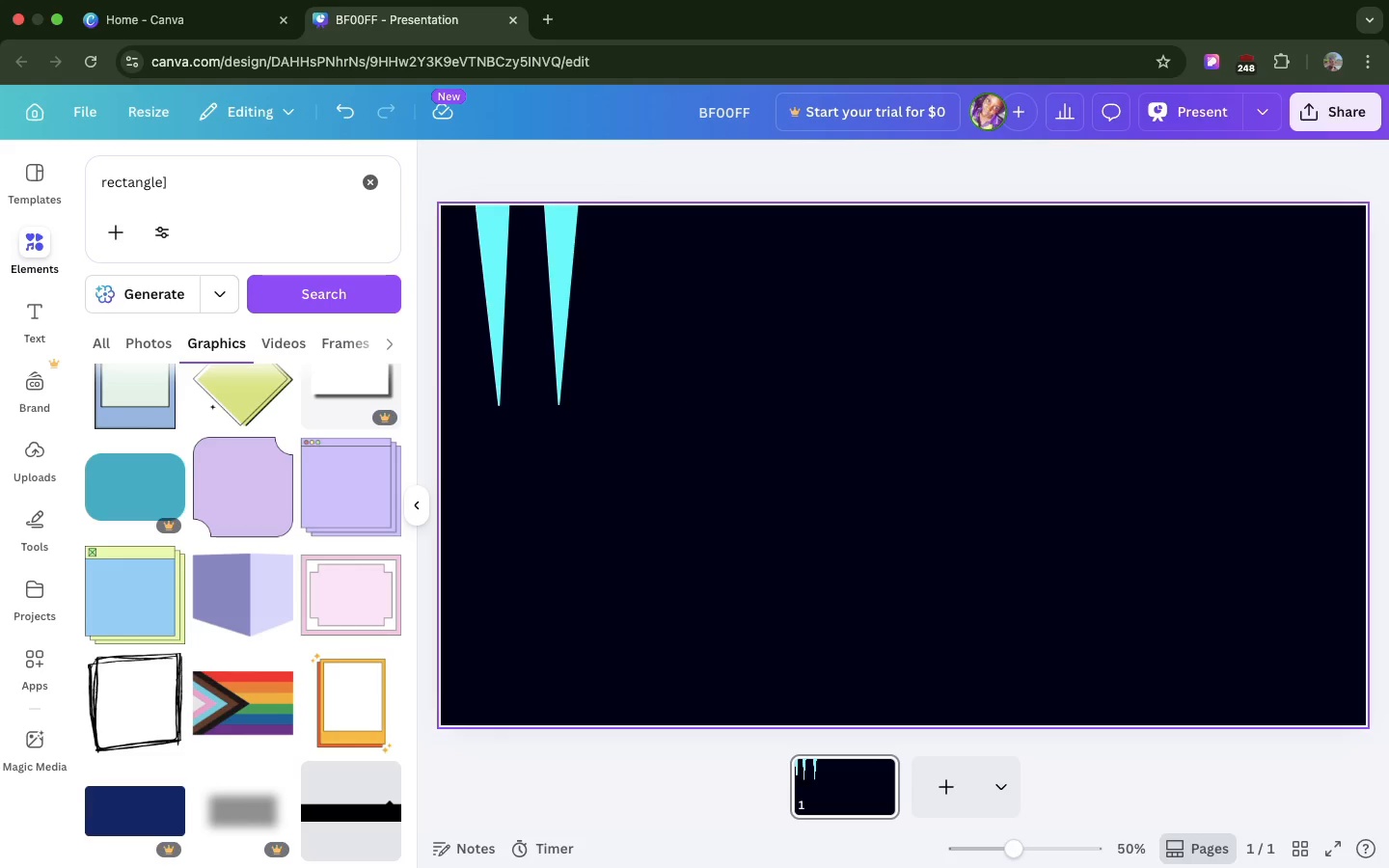 
key(Backspace)
 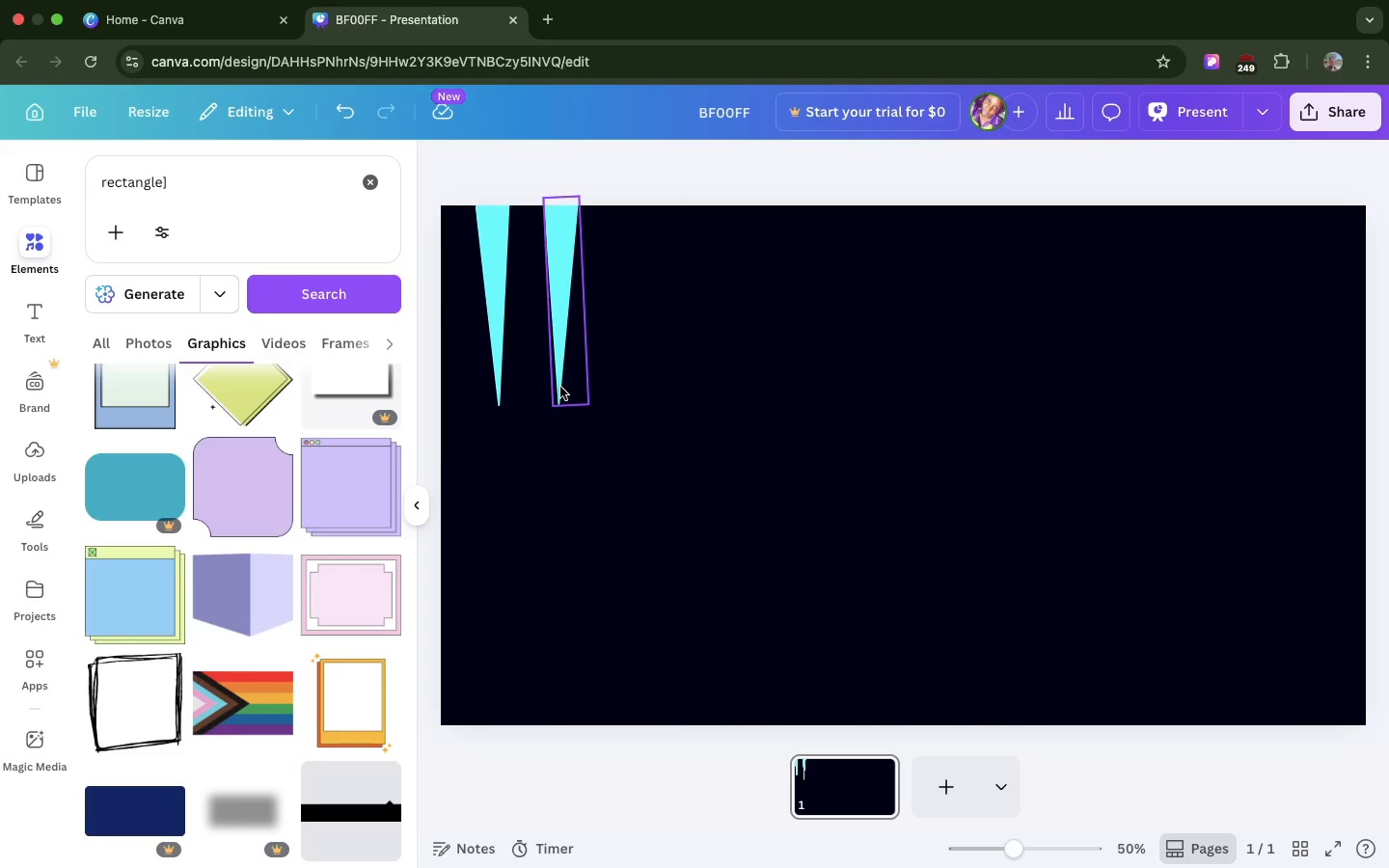 
left_click([560, 387])
 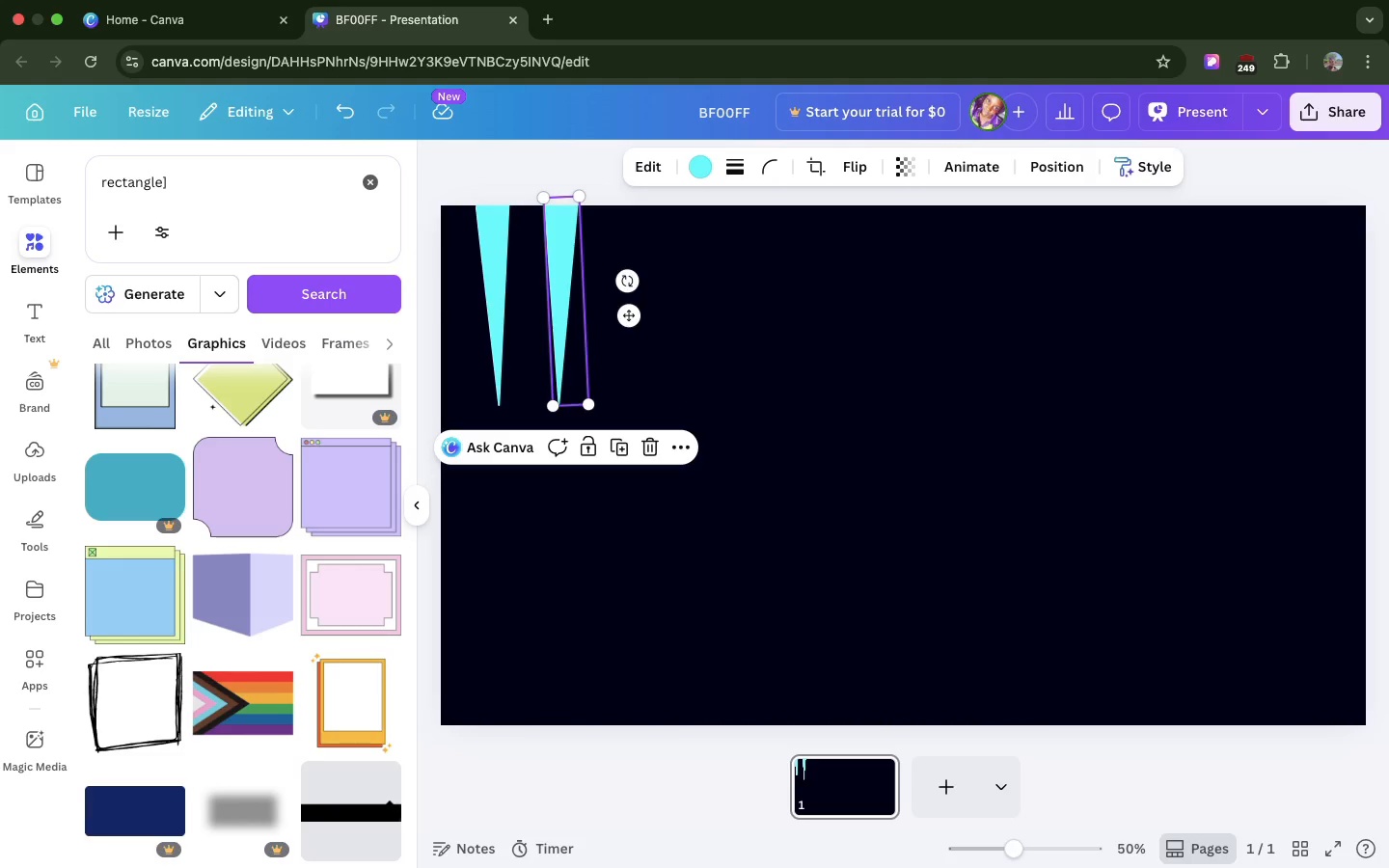 
key(Backspace)
 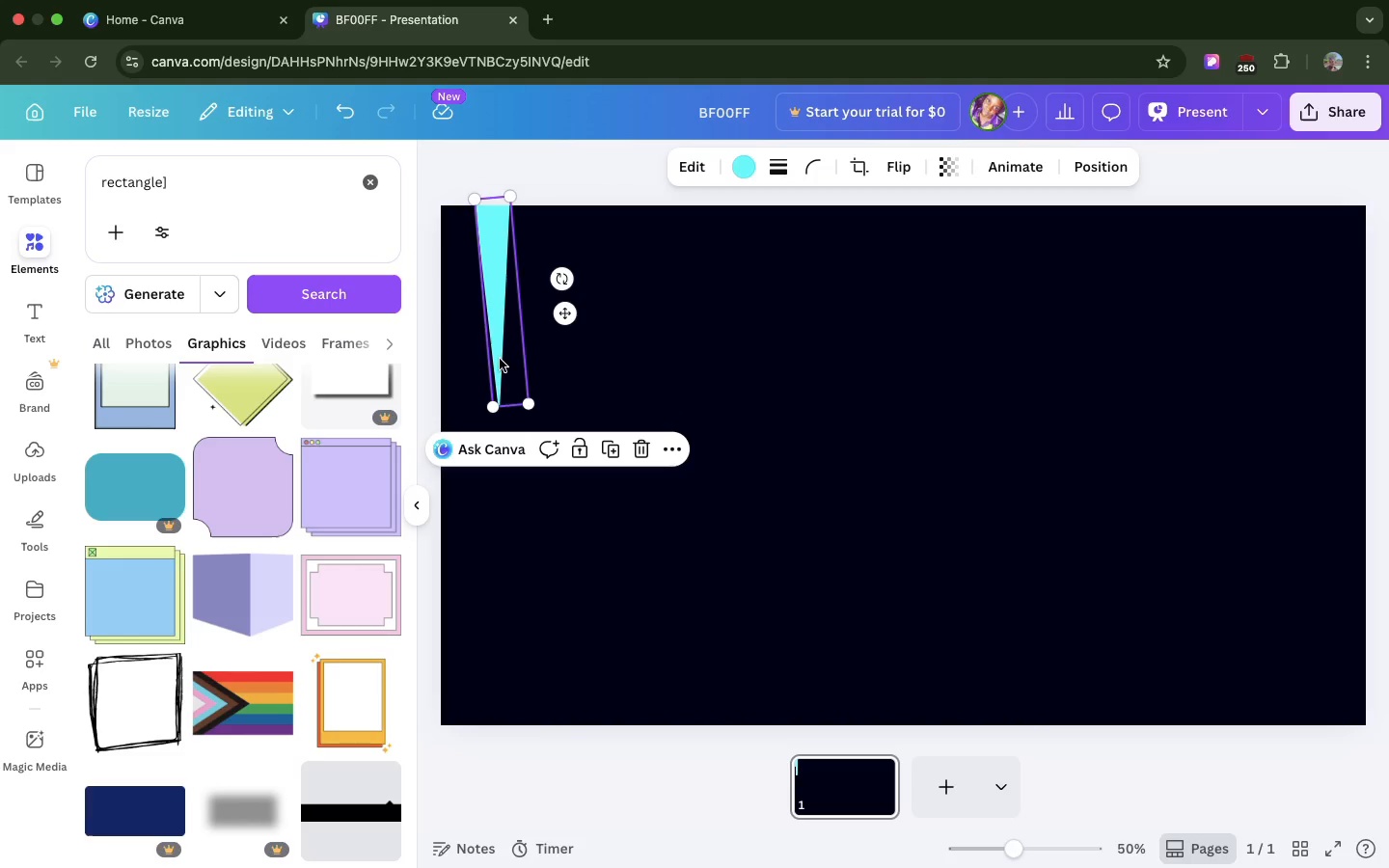 
left_click([500, 359])
 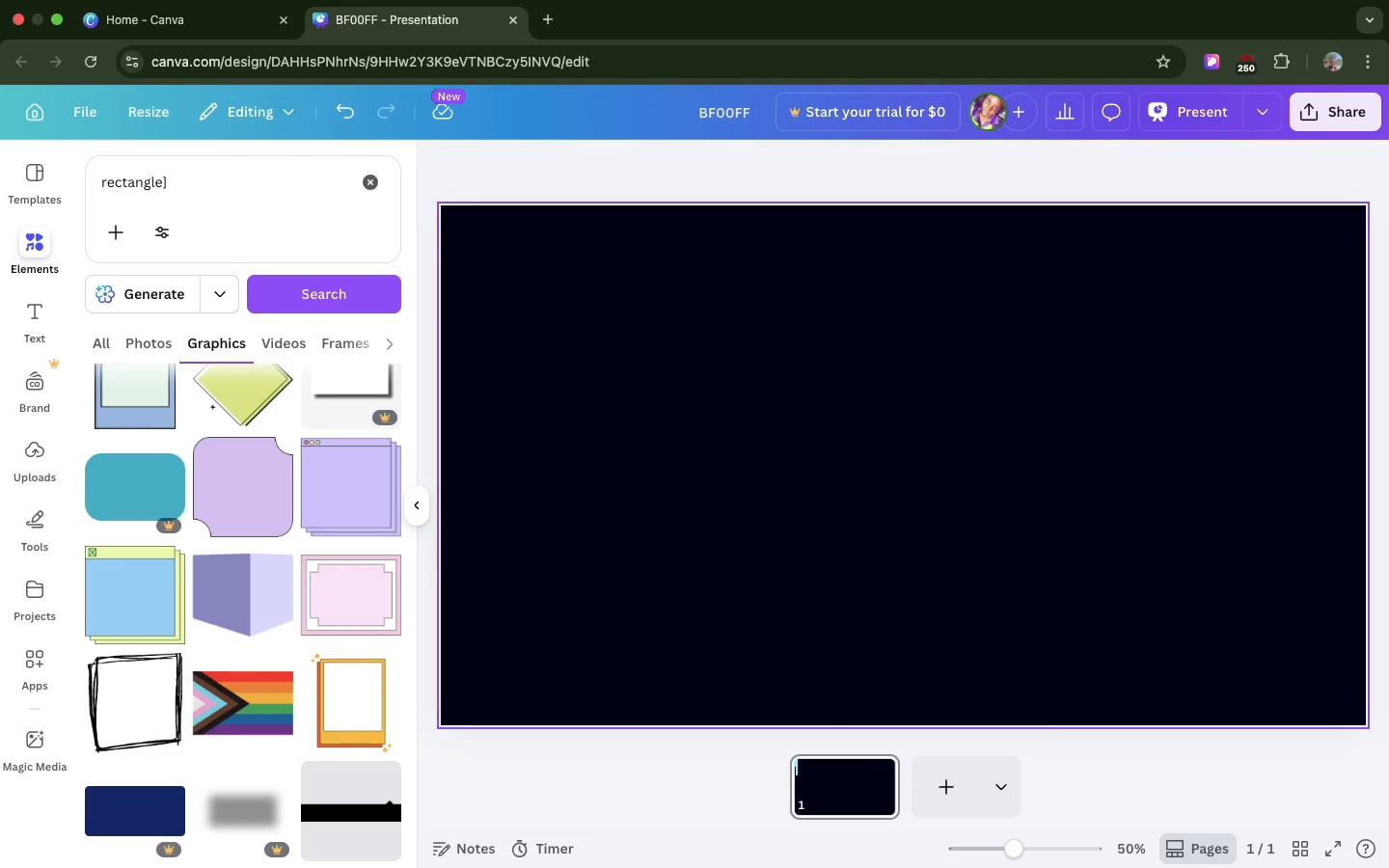 
key(Backspace)
 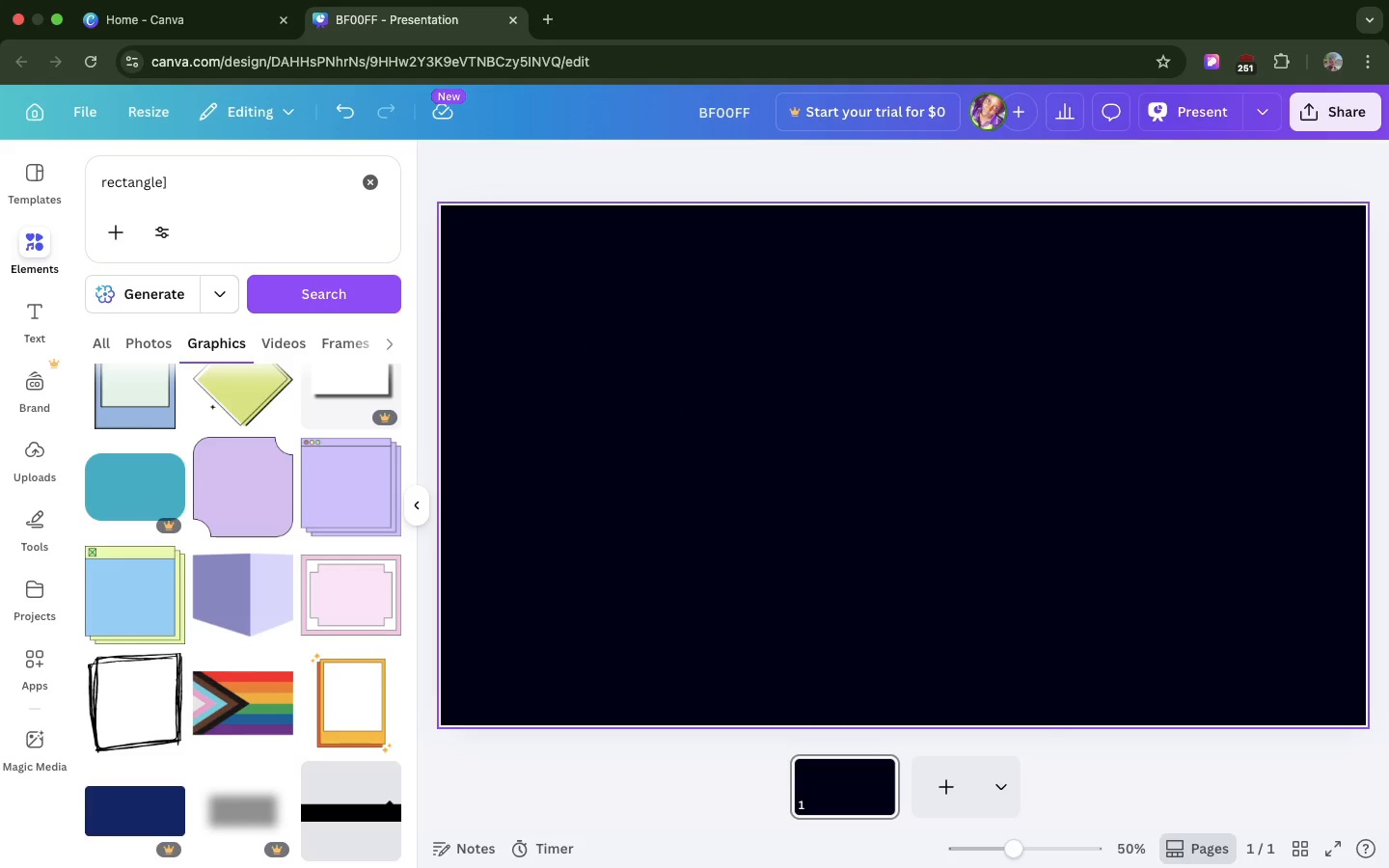 
key(T)
 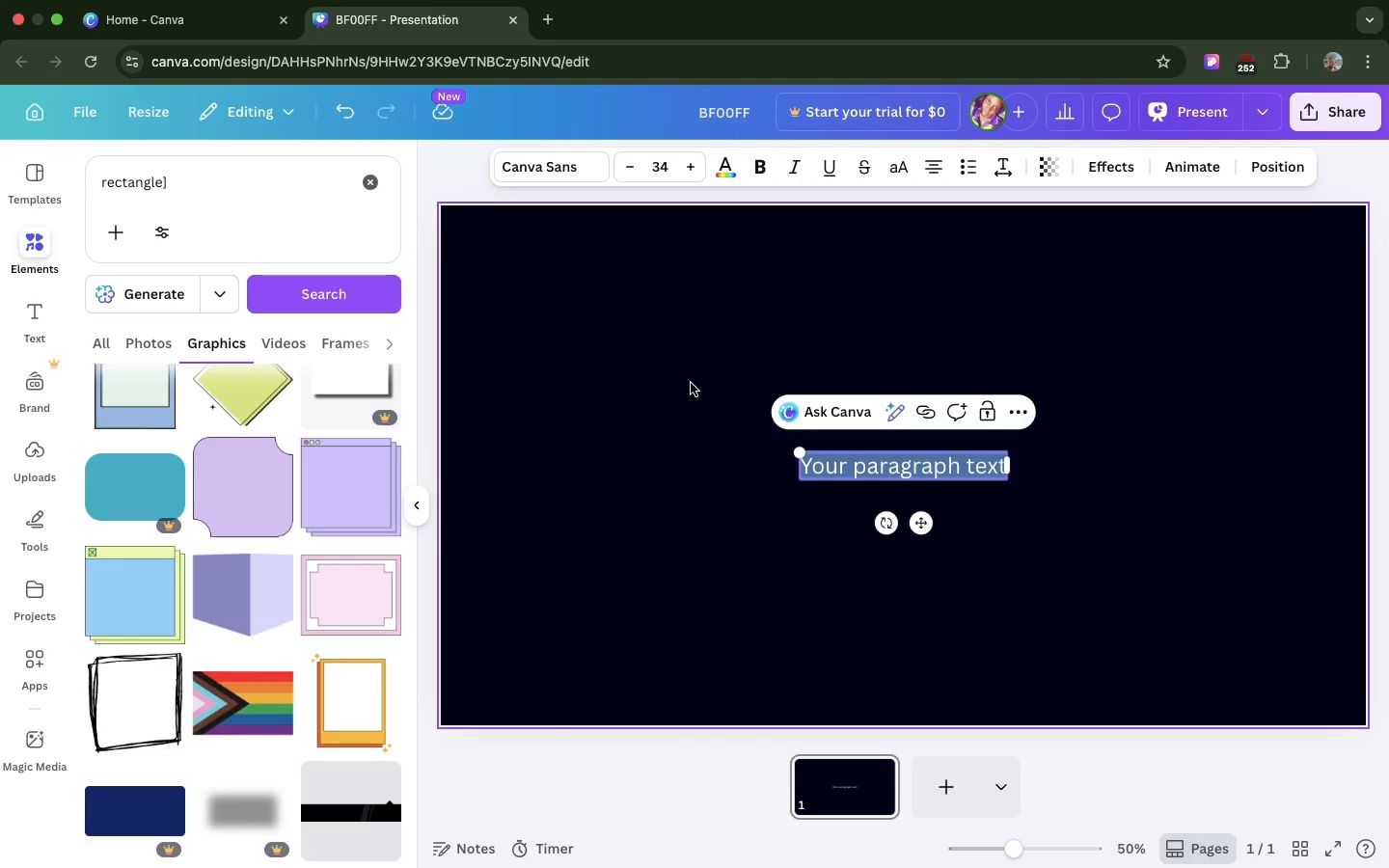 
type(LOGIC )
 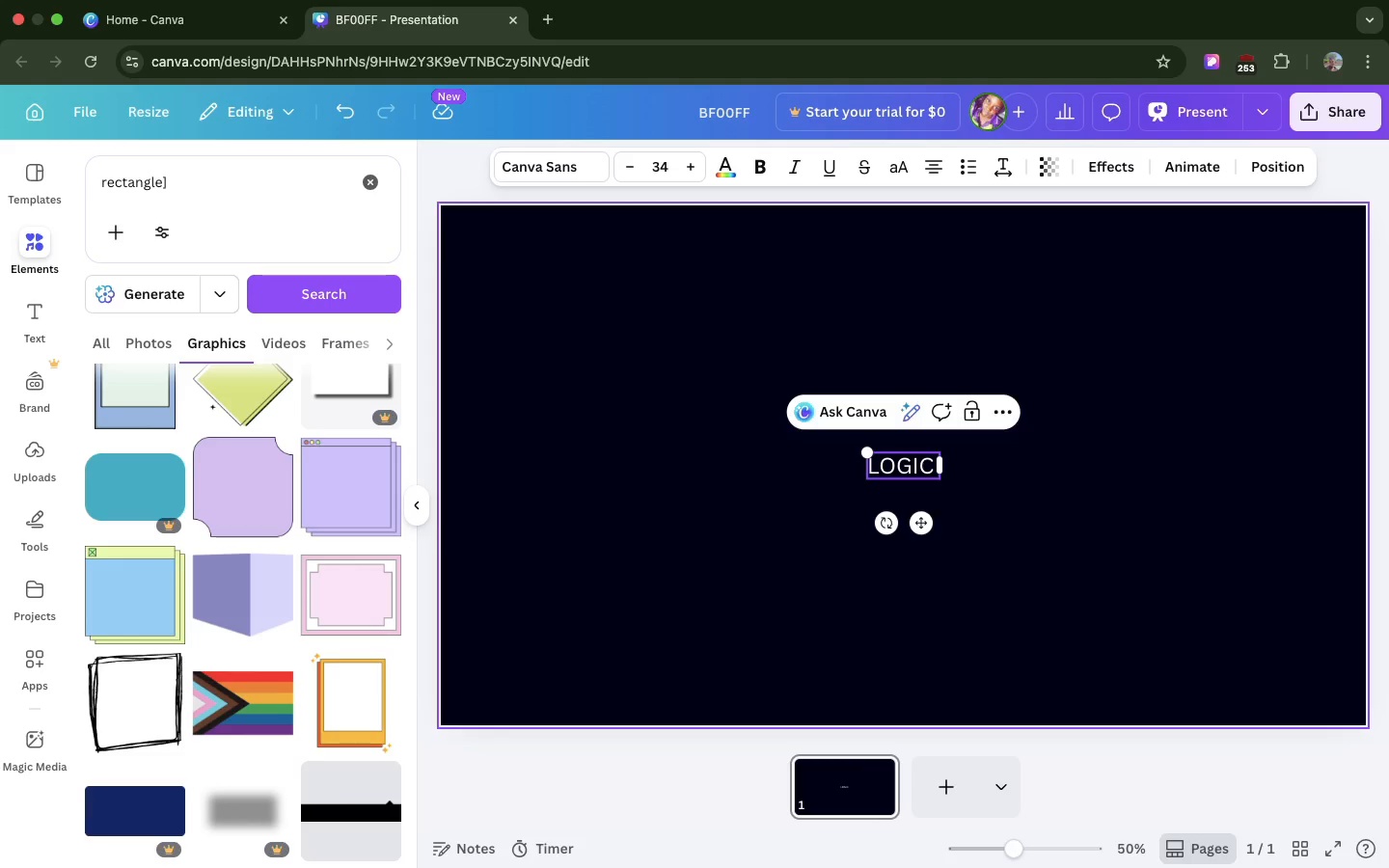 
hold_key(key=ShiftLeft, duration=0.88)
 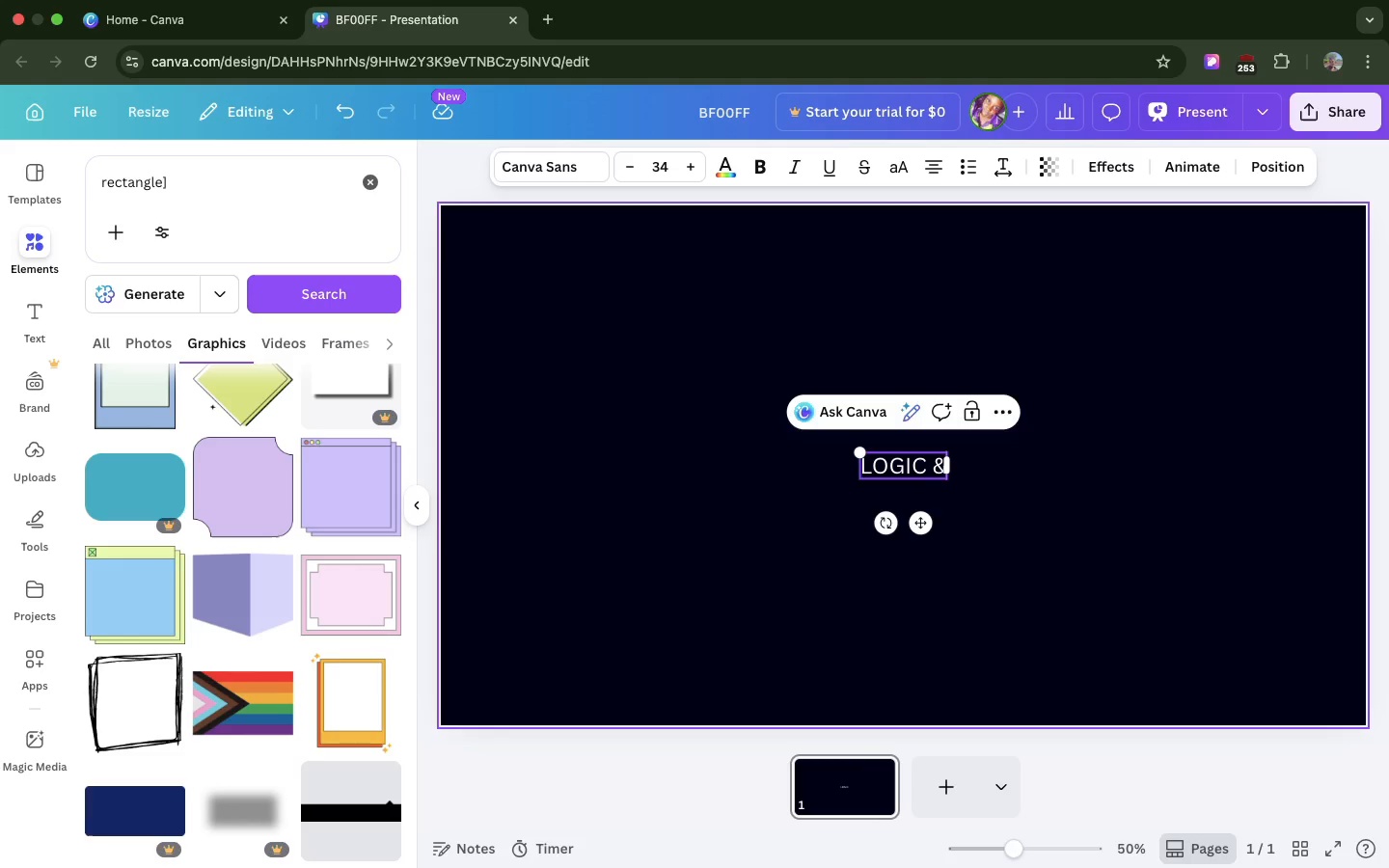 
type(& REFLEX)
 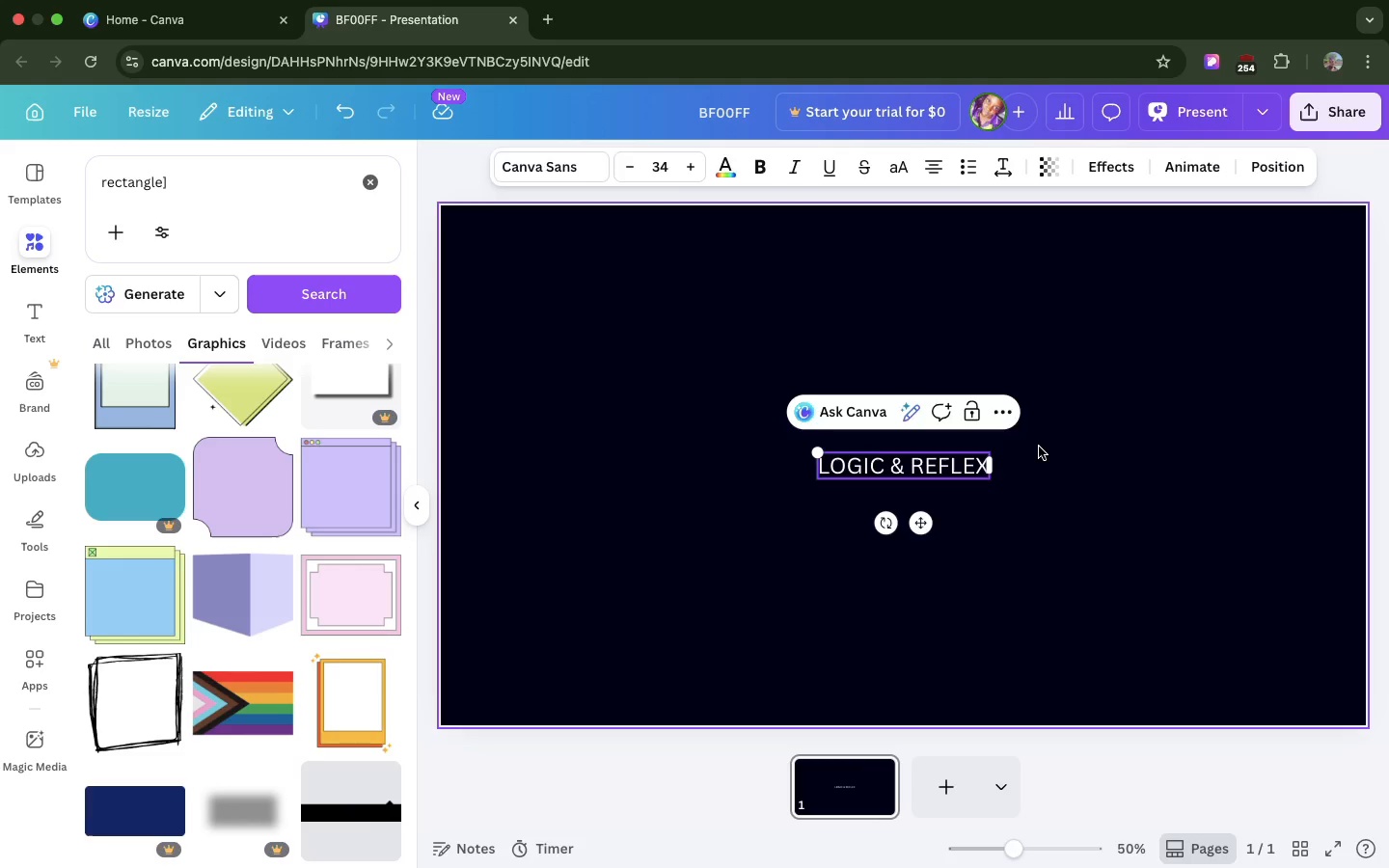 
left_click([1039, 447])
 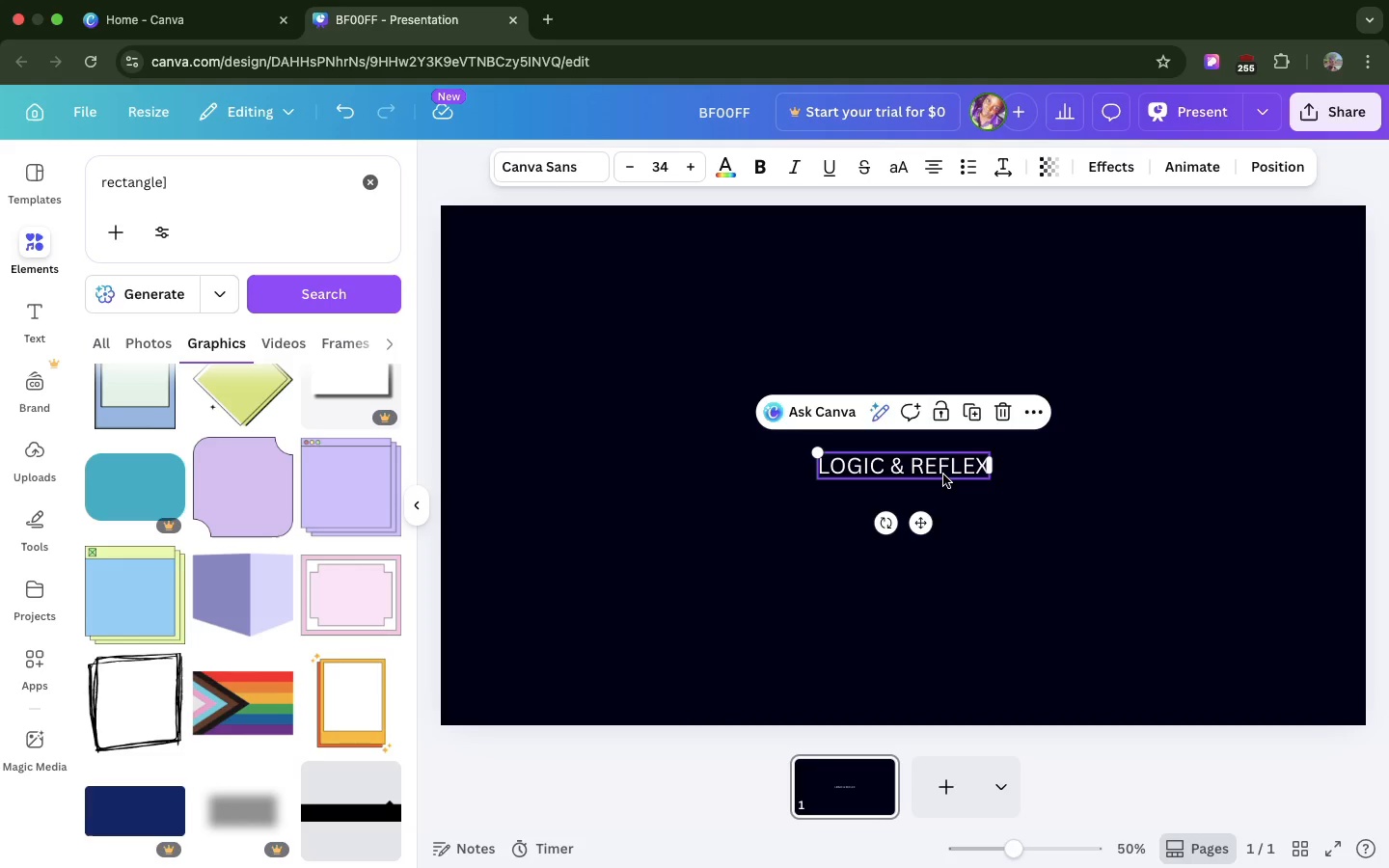 
left_click([943, 475])
 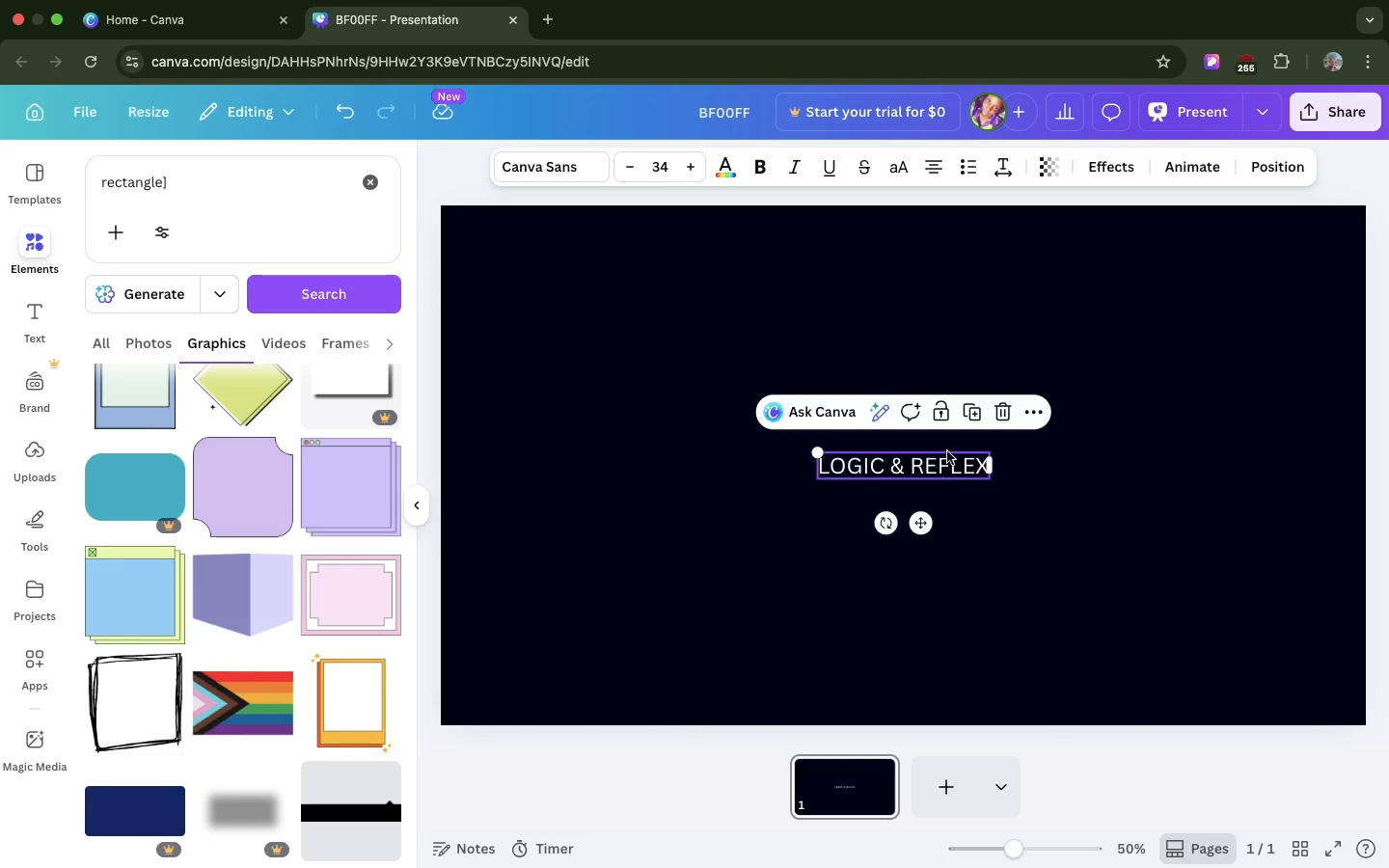 
left_click_drag(start_coordinate=[943, 475], to_coordinate=[939, 420])
 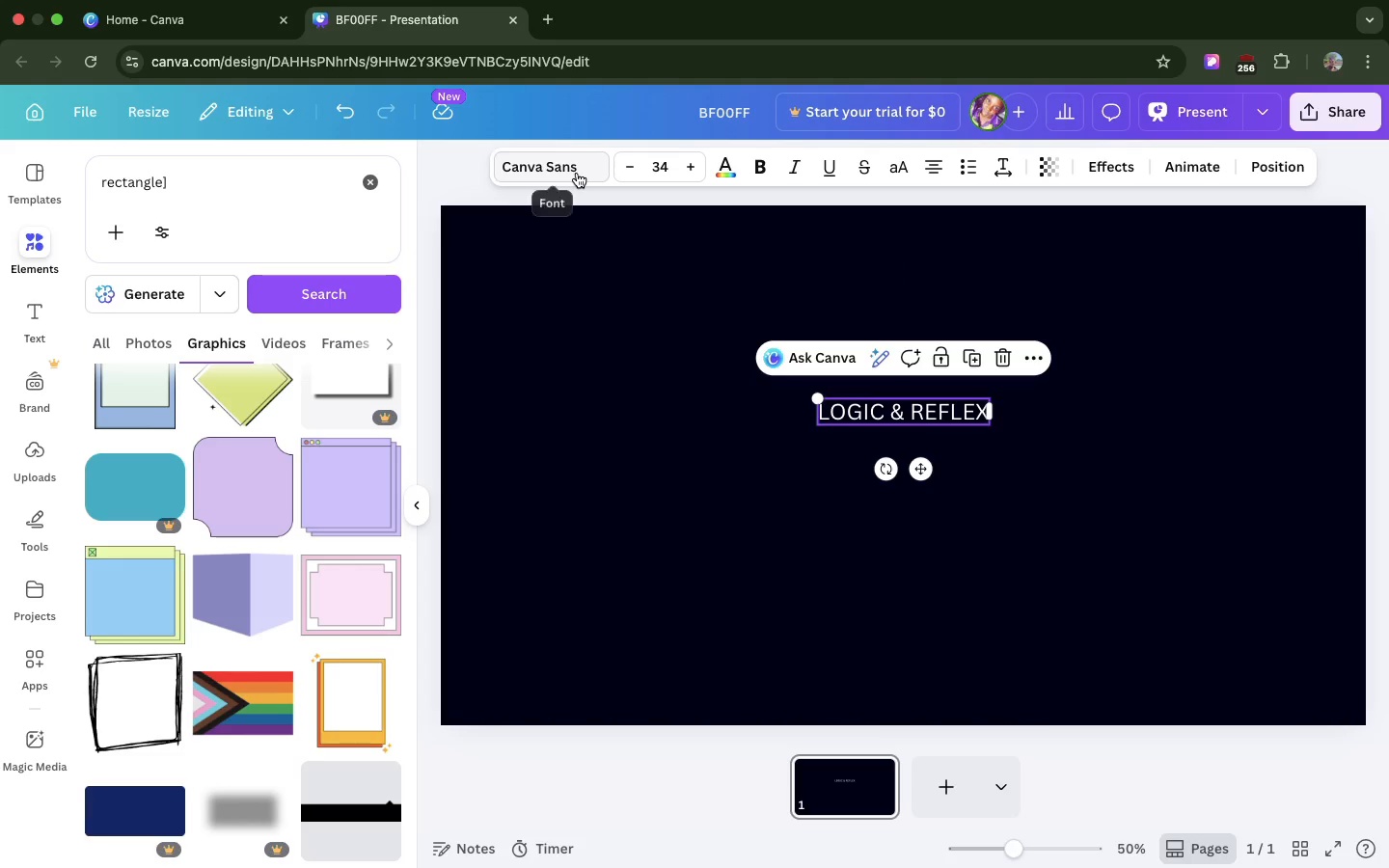 
left_click([577, 173])
 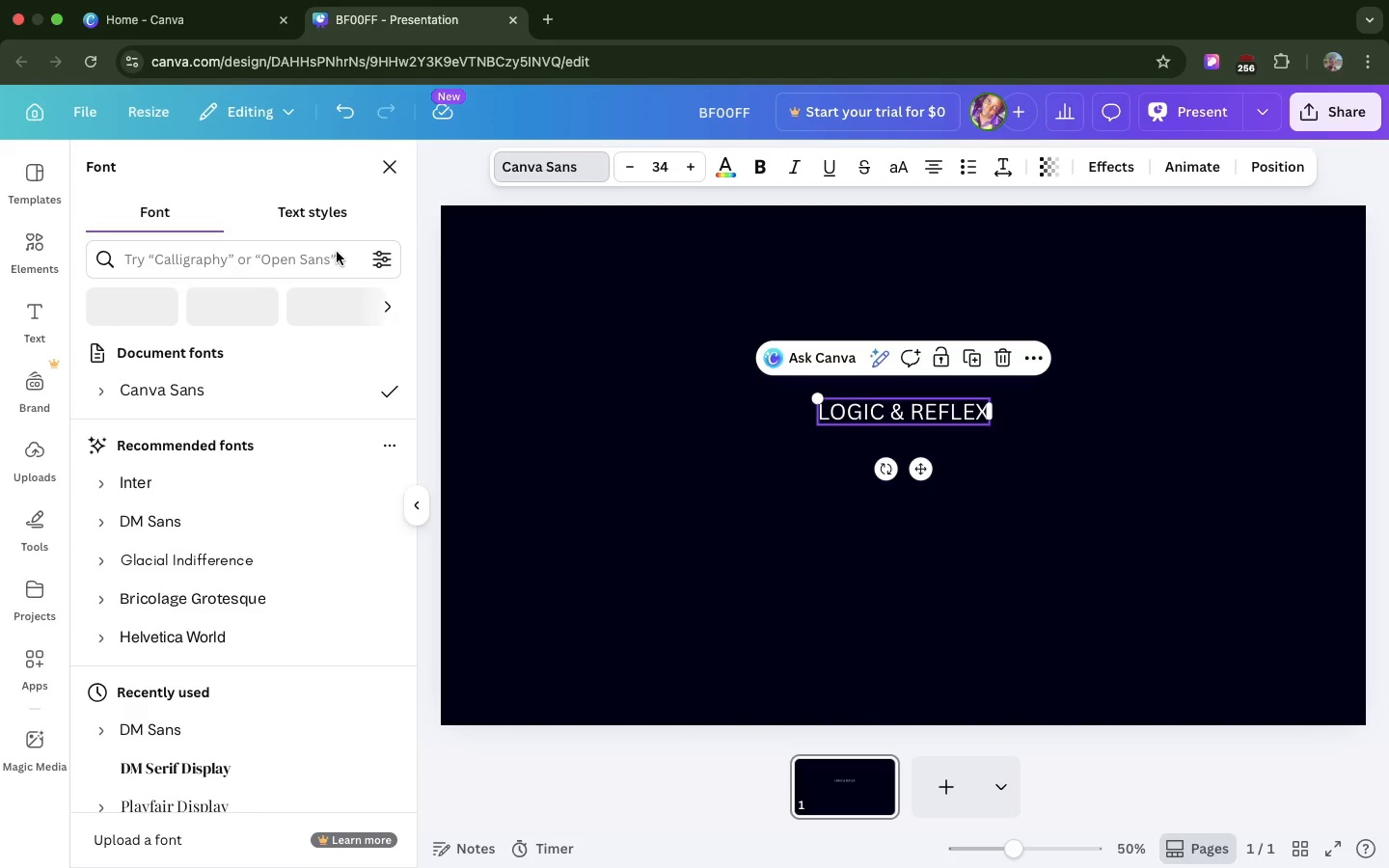 
left_click([337, 252])
 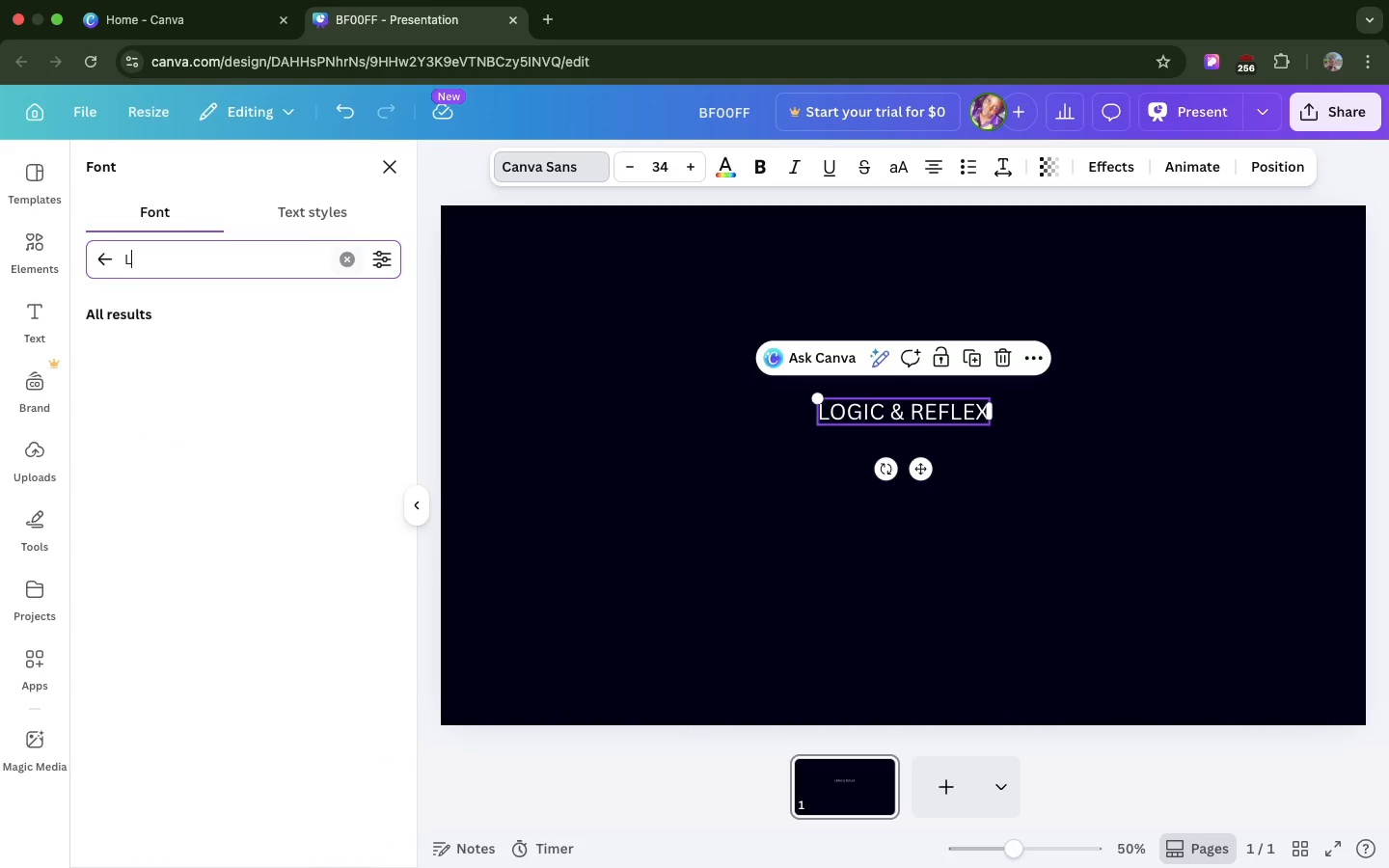 
type(LOGIC)
 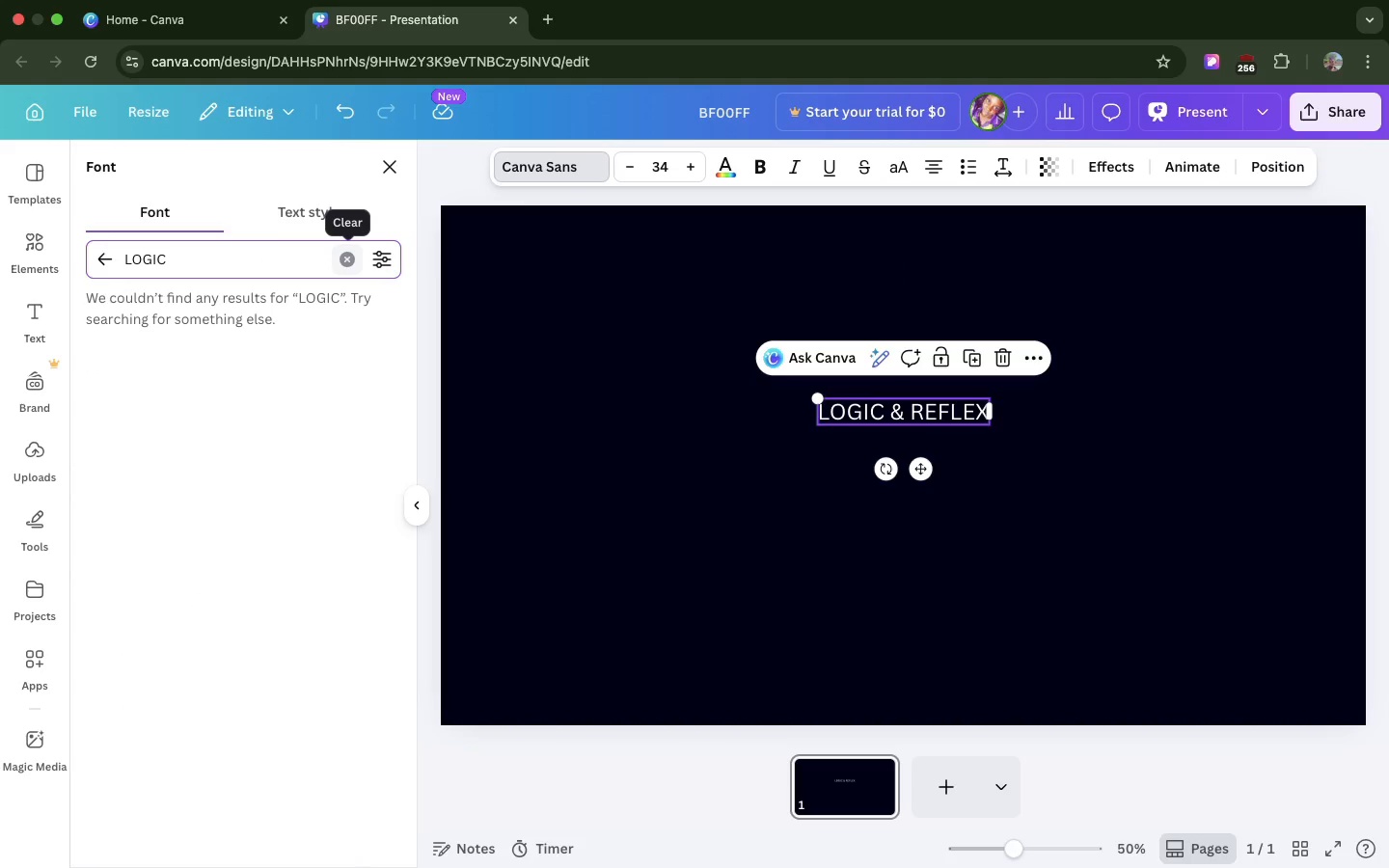 
key(Enter)
 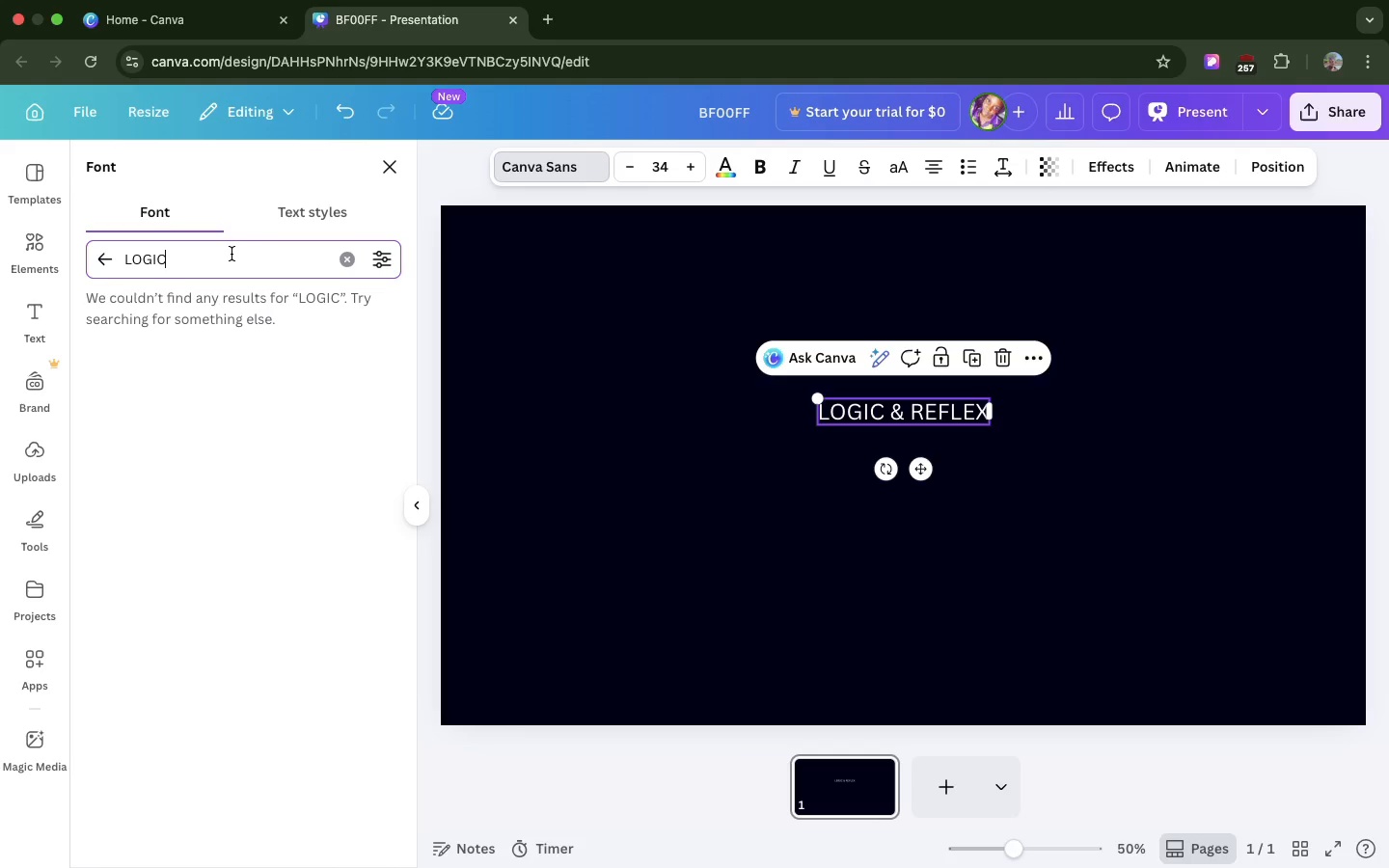 
double_click([232, 254])
 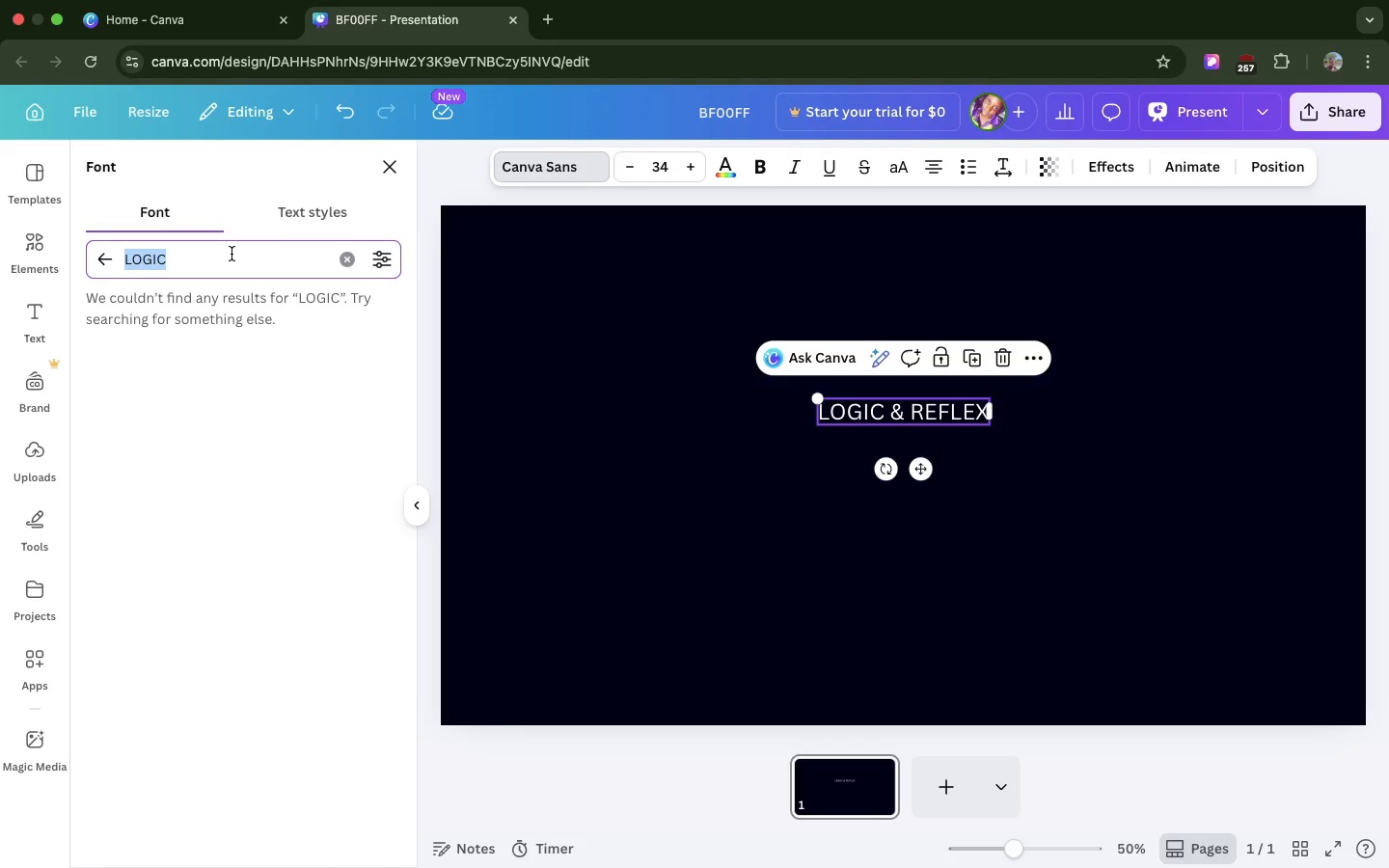 
triple_click([232, 254])
 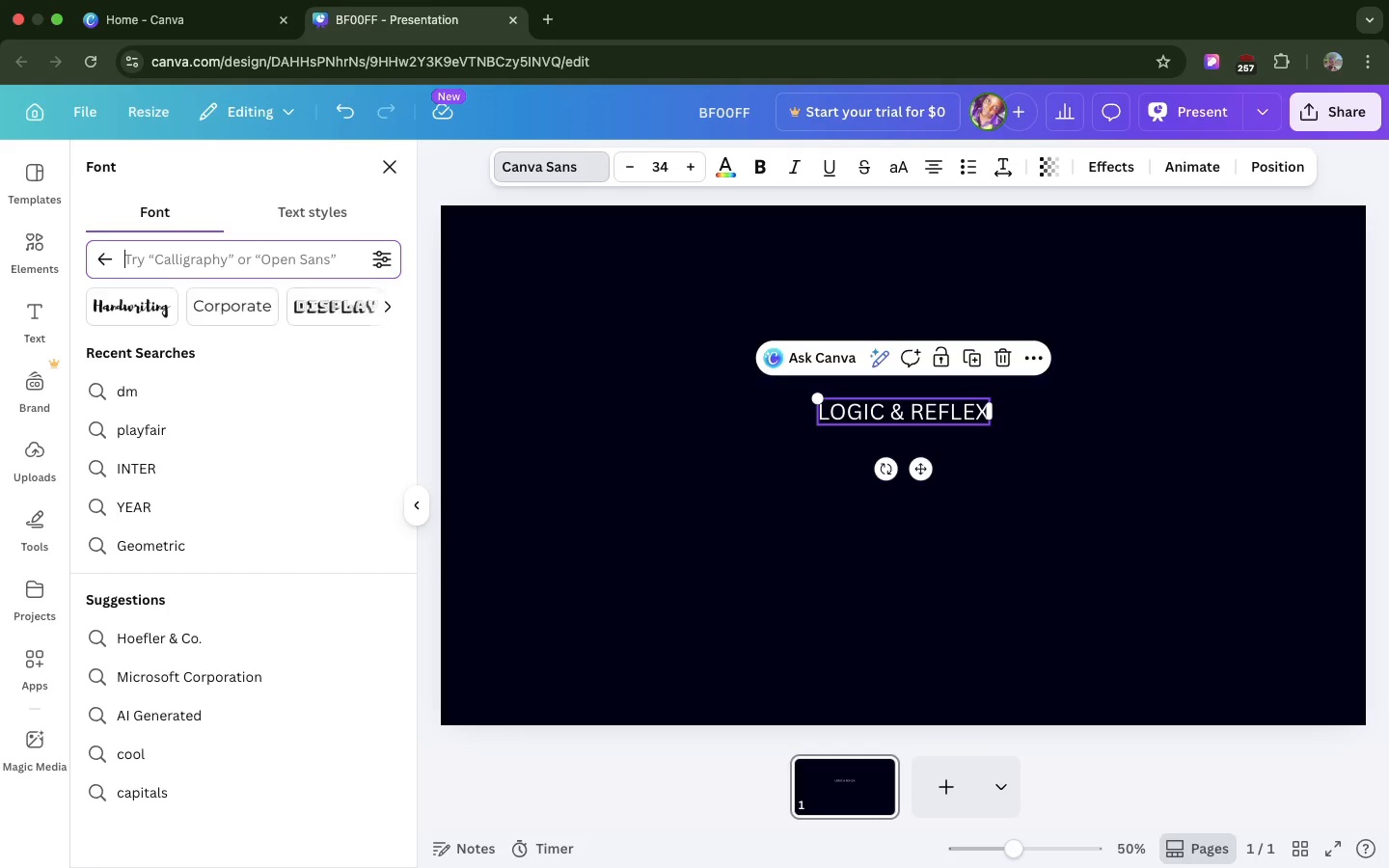 
key(Backspace)
 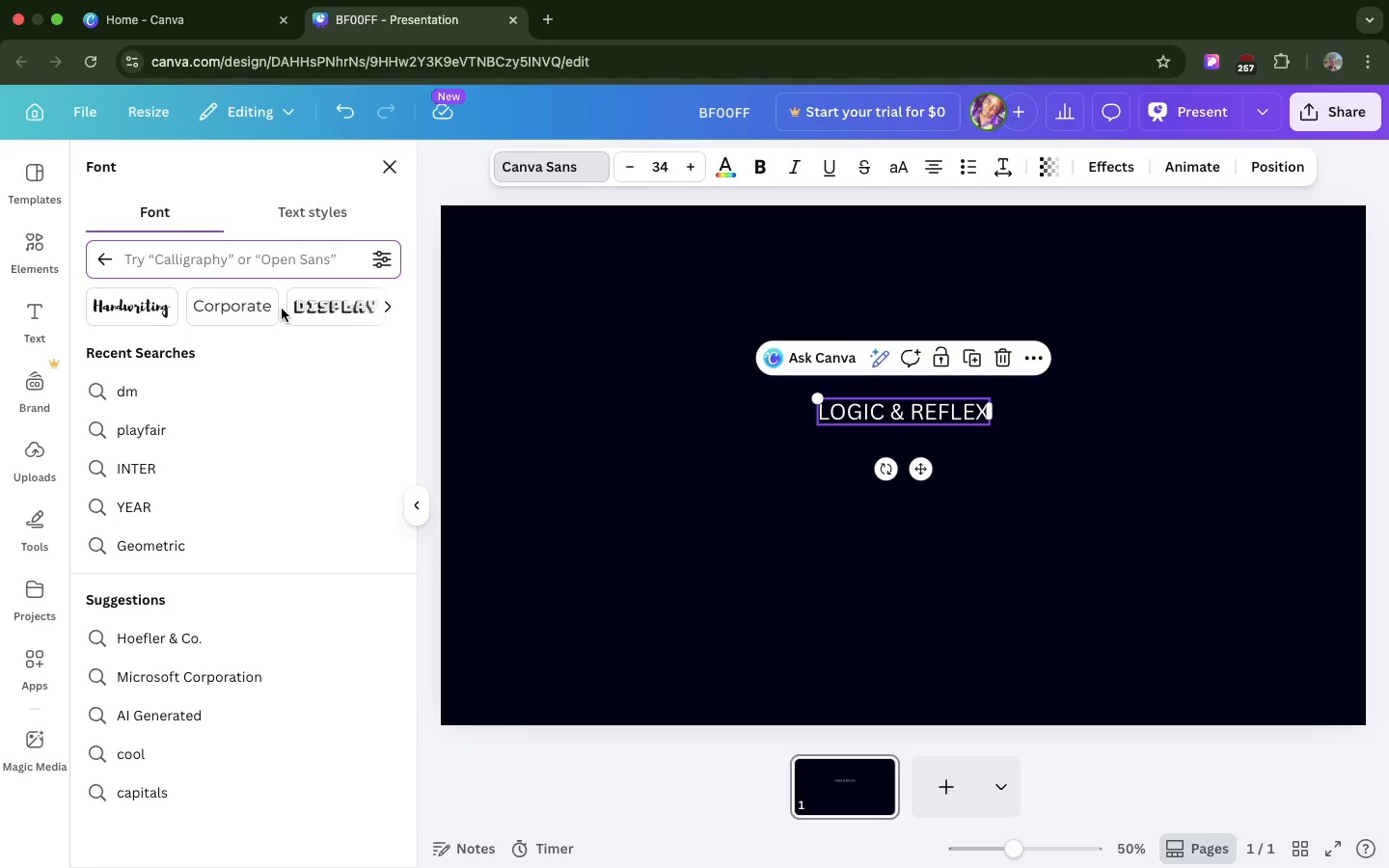 
scroll: coordinate [256, 308], scroll_direction: down, amount: 82.0
 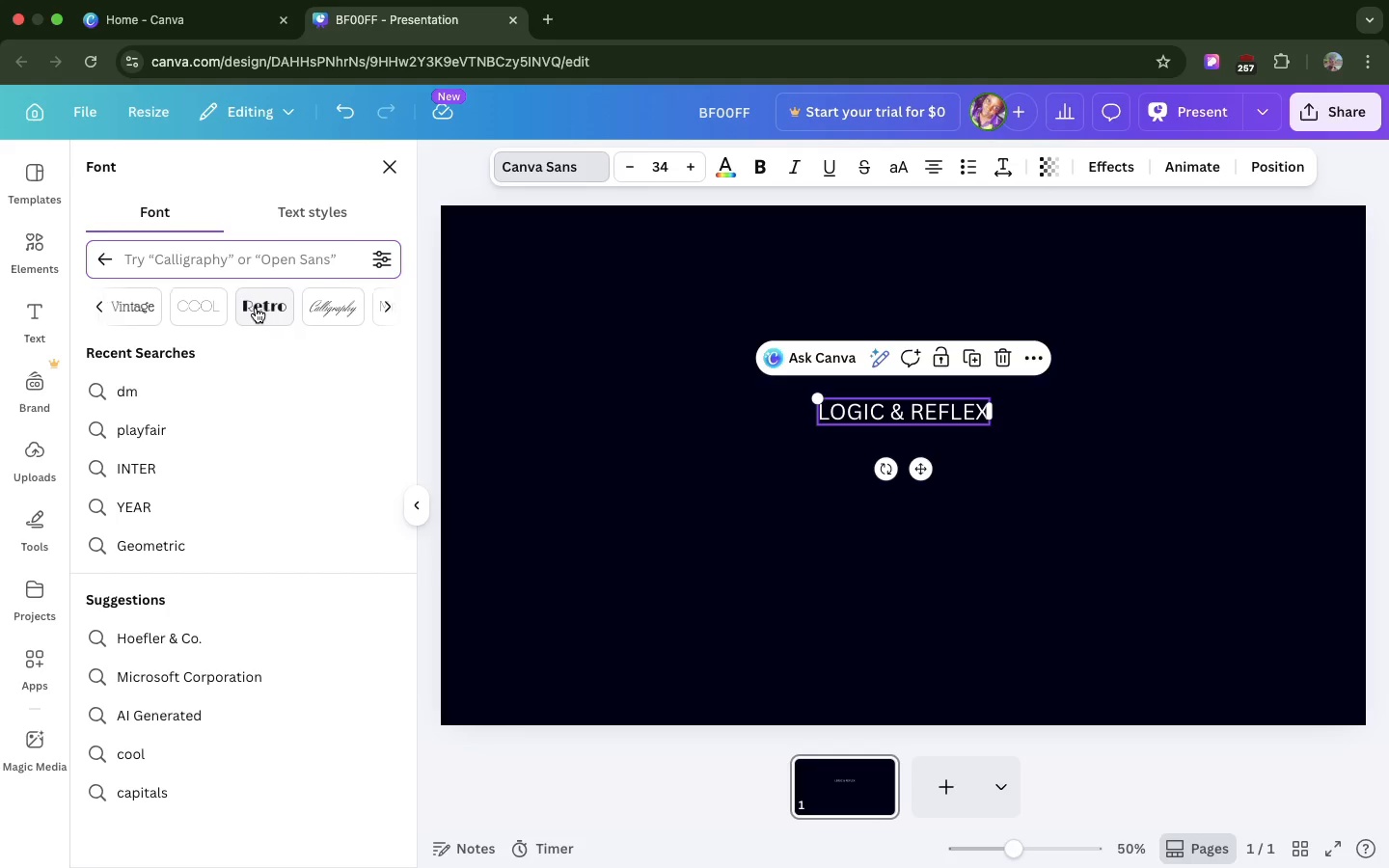 
scroll: coordinate [302, 303], scroll_direction: up, amount: 67.0
 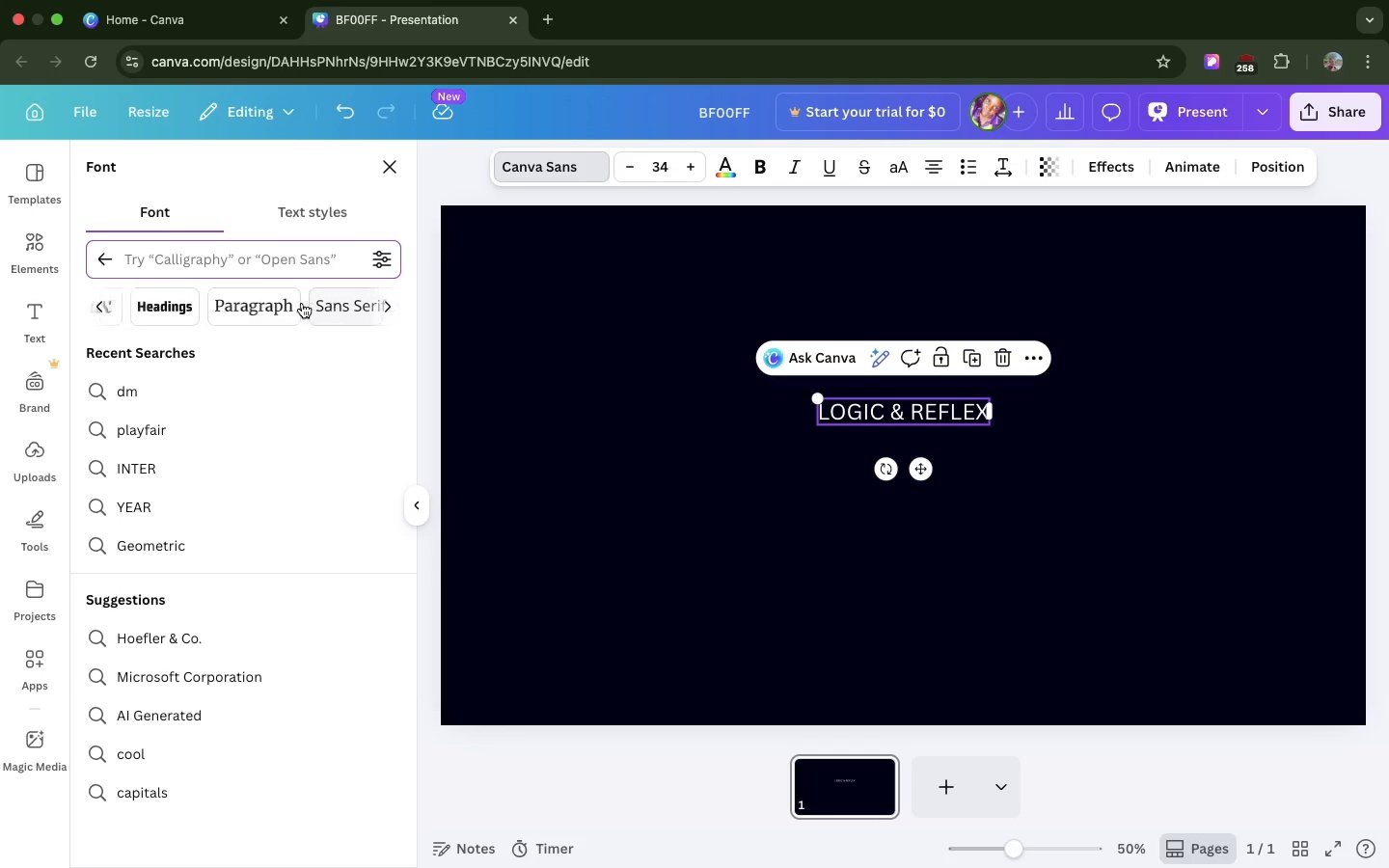 
scroll: coordinate [216, 304], scroll_direction: down, amount: 70.0
 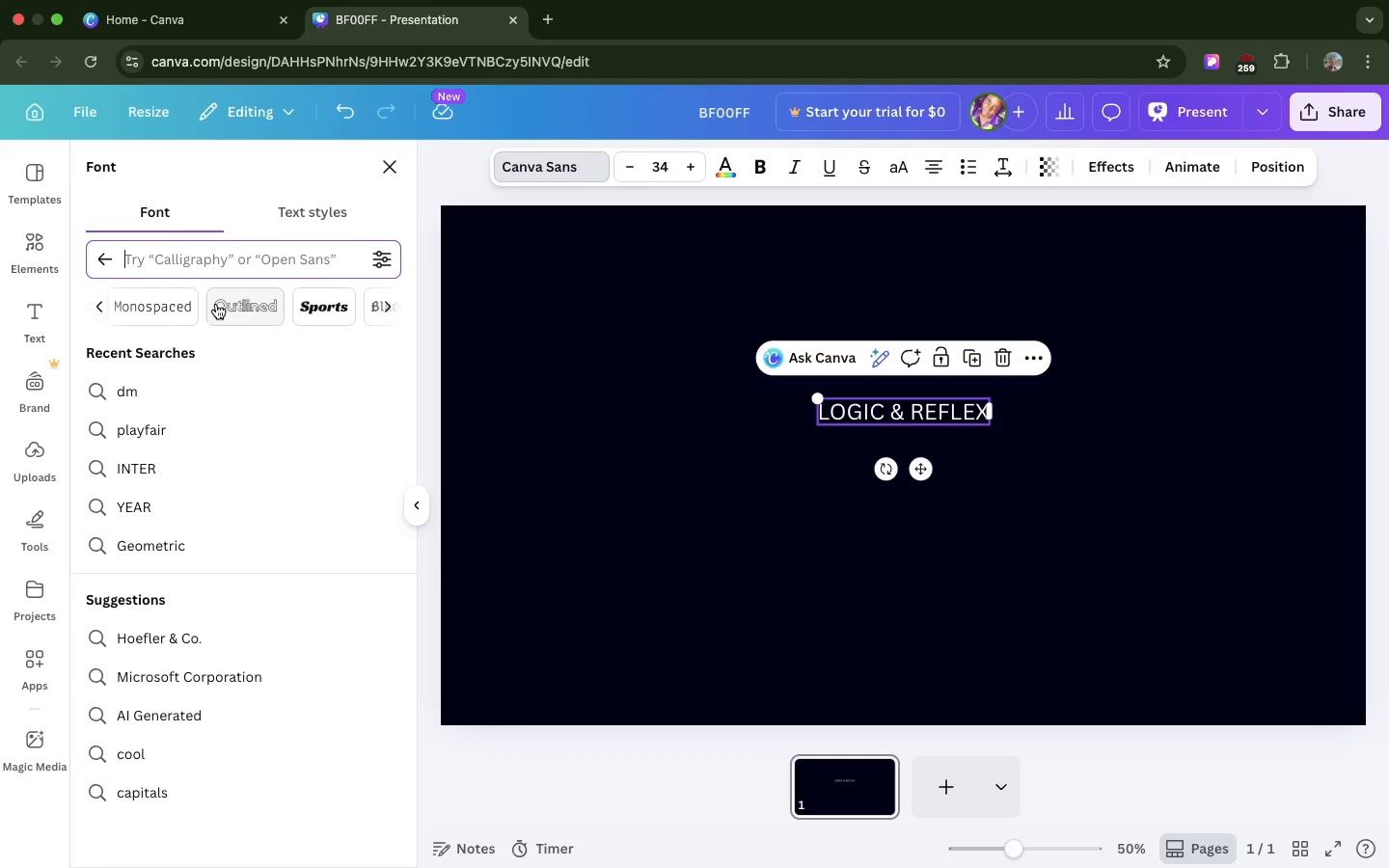 
scroll: coordinate [216, 304], scroll_direction: up, amount: 5.0
 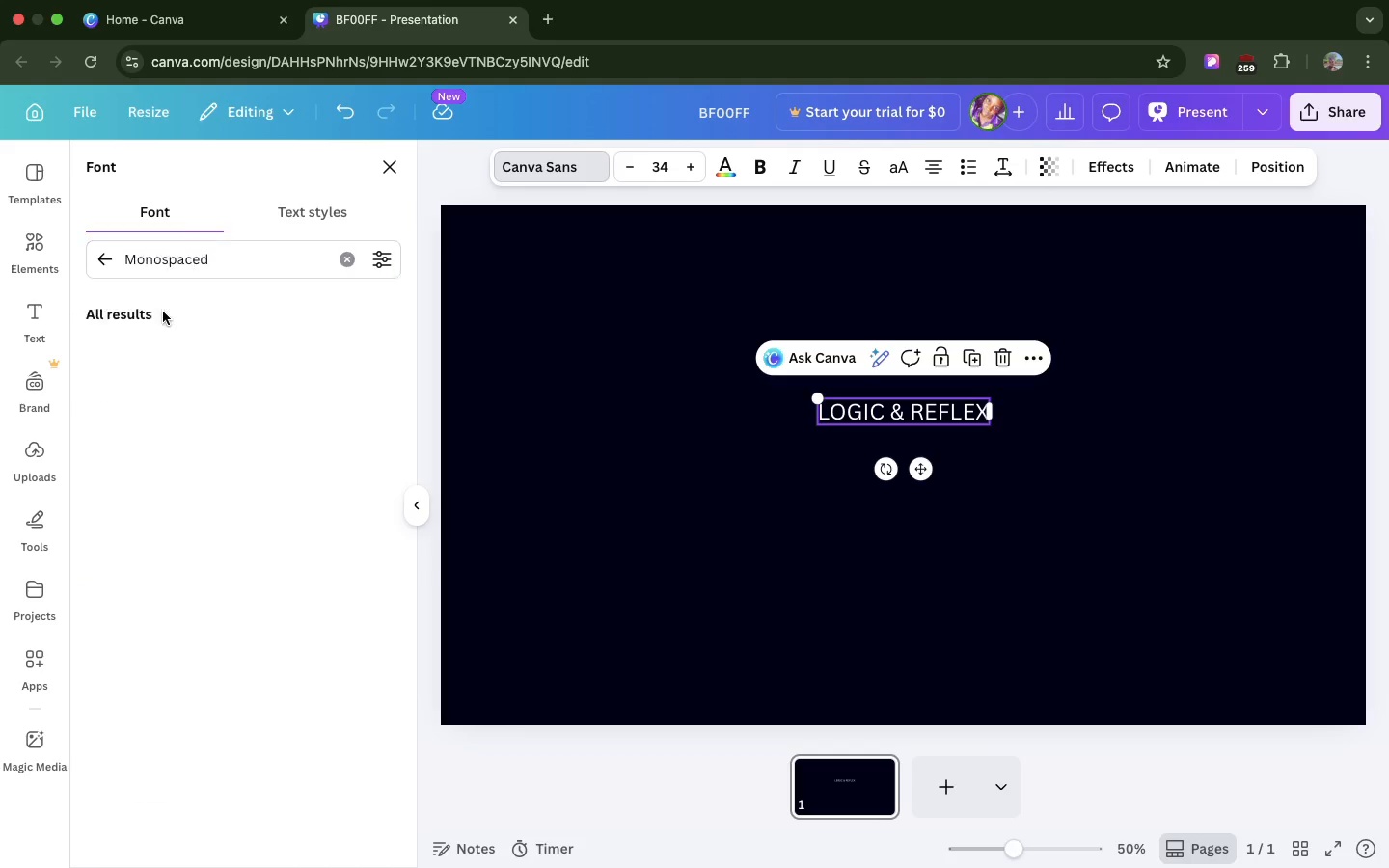 
left_click([163, 312])
 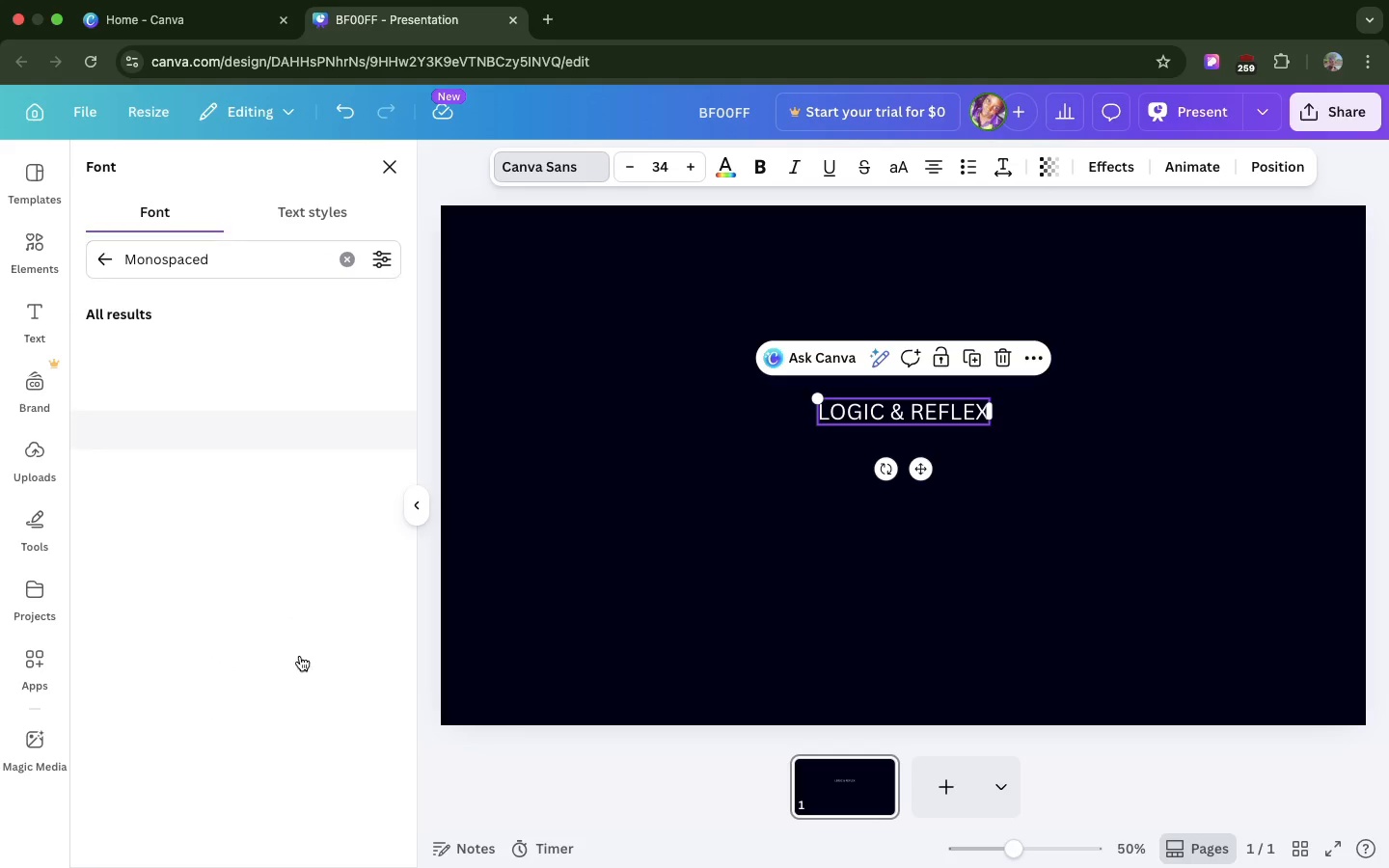 
scroll: coordinate [252, 693], scroll_direction: down, amount: 67.0
 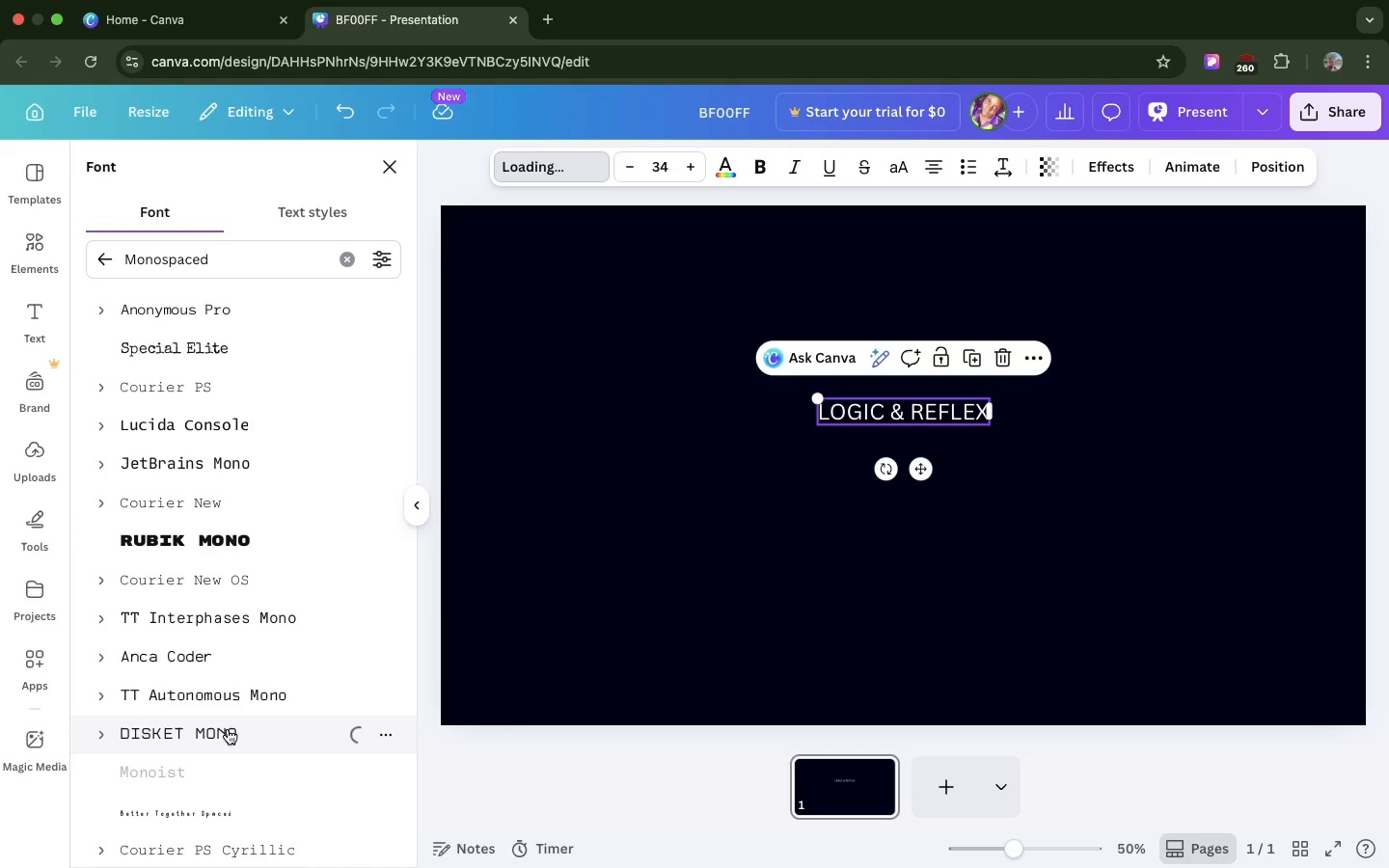 
left_click([228, 729])
 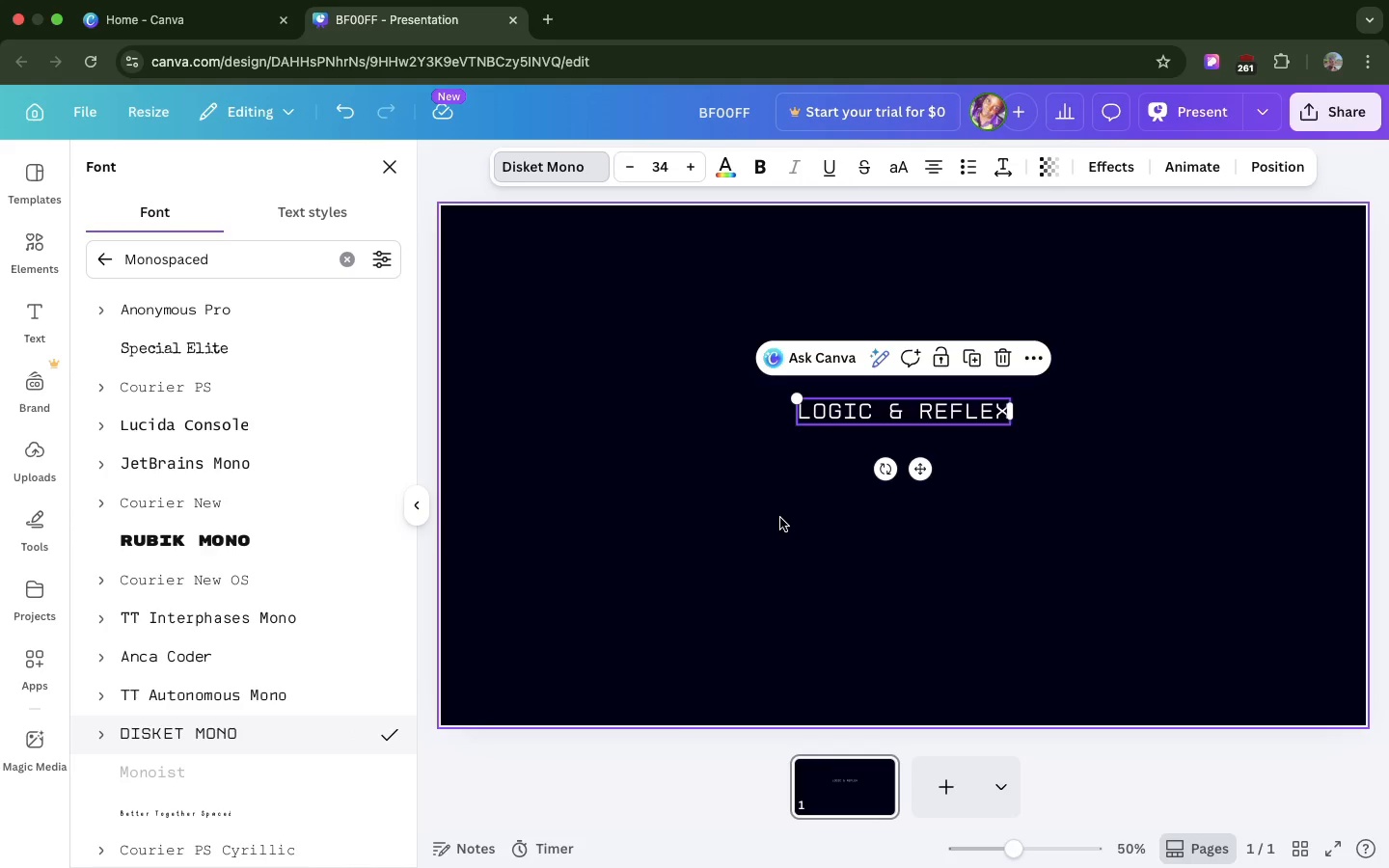 
left_click([781, 518])
 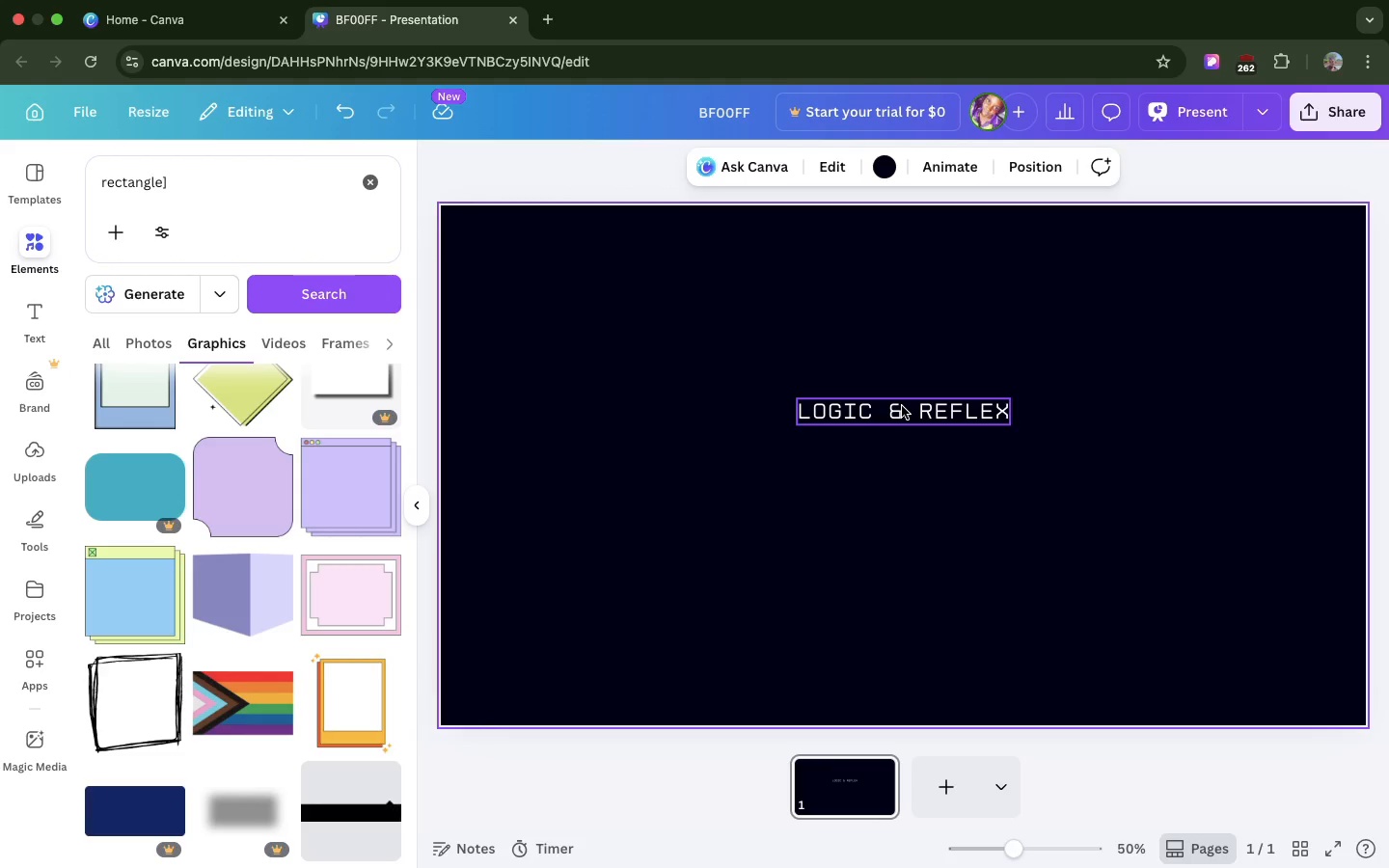 
left_click([902, 406])
 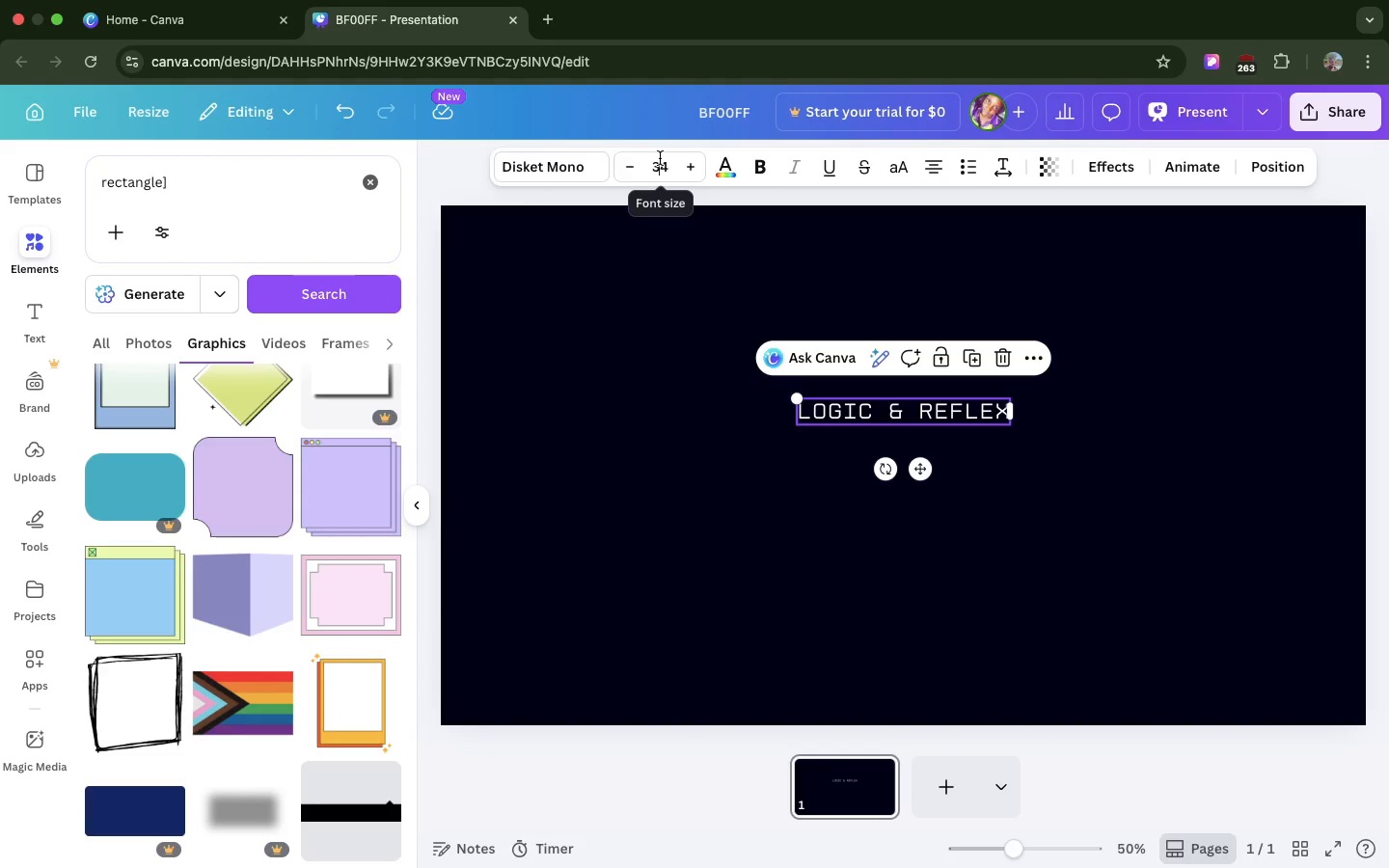 
double_click([660, 158])
 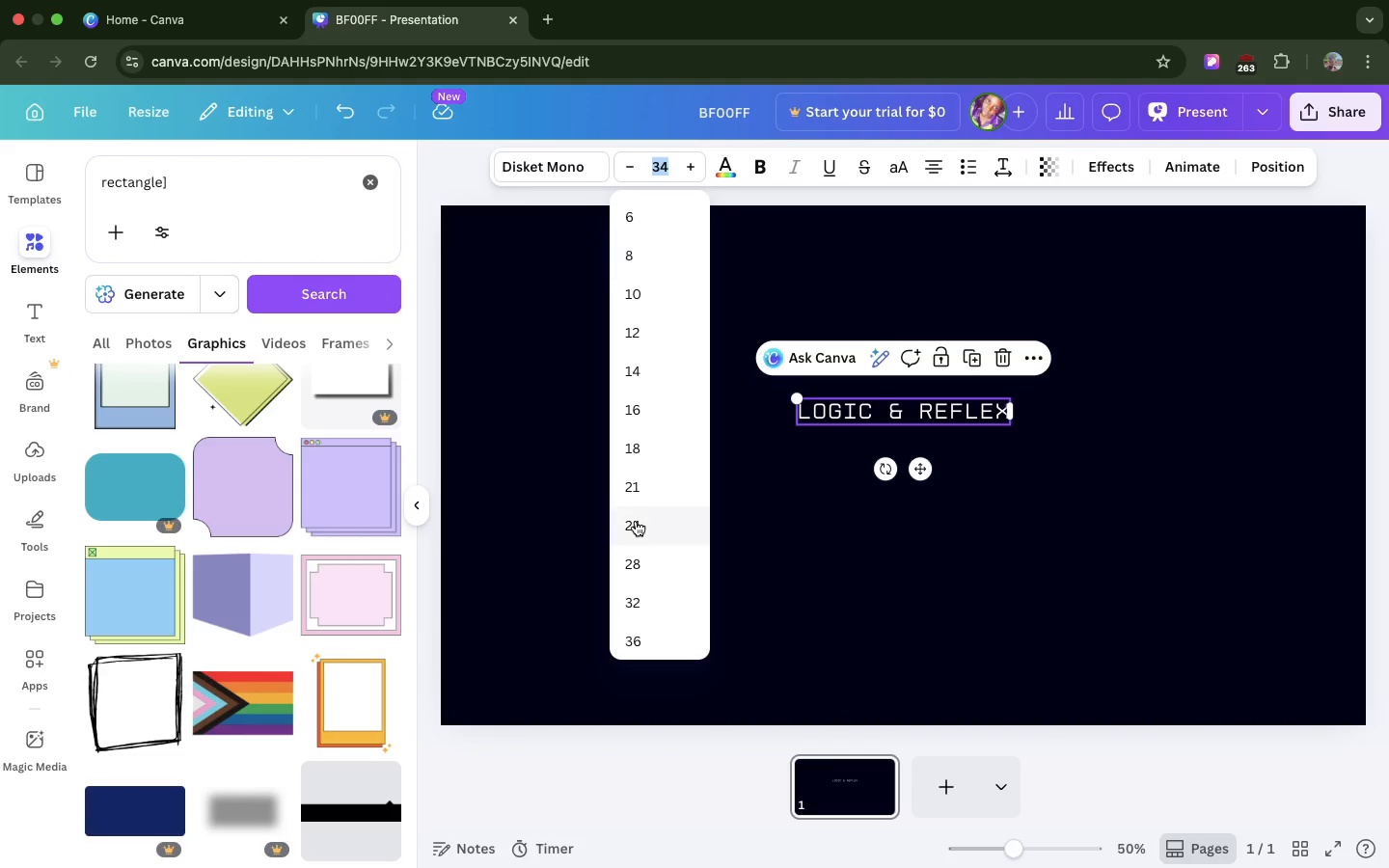 
scroll: coordinate [636, 521], scroll_direction: down, amount: 49.0
 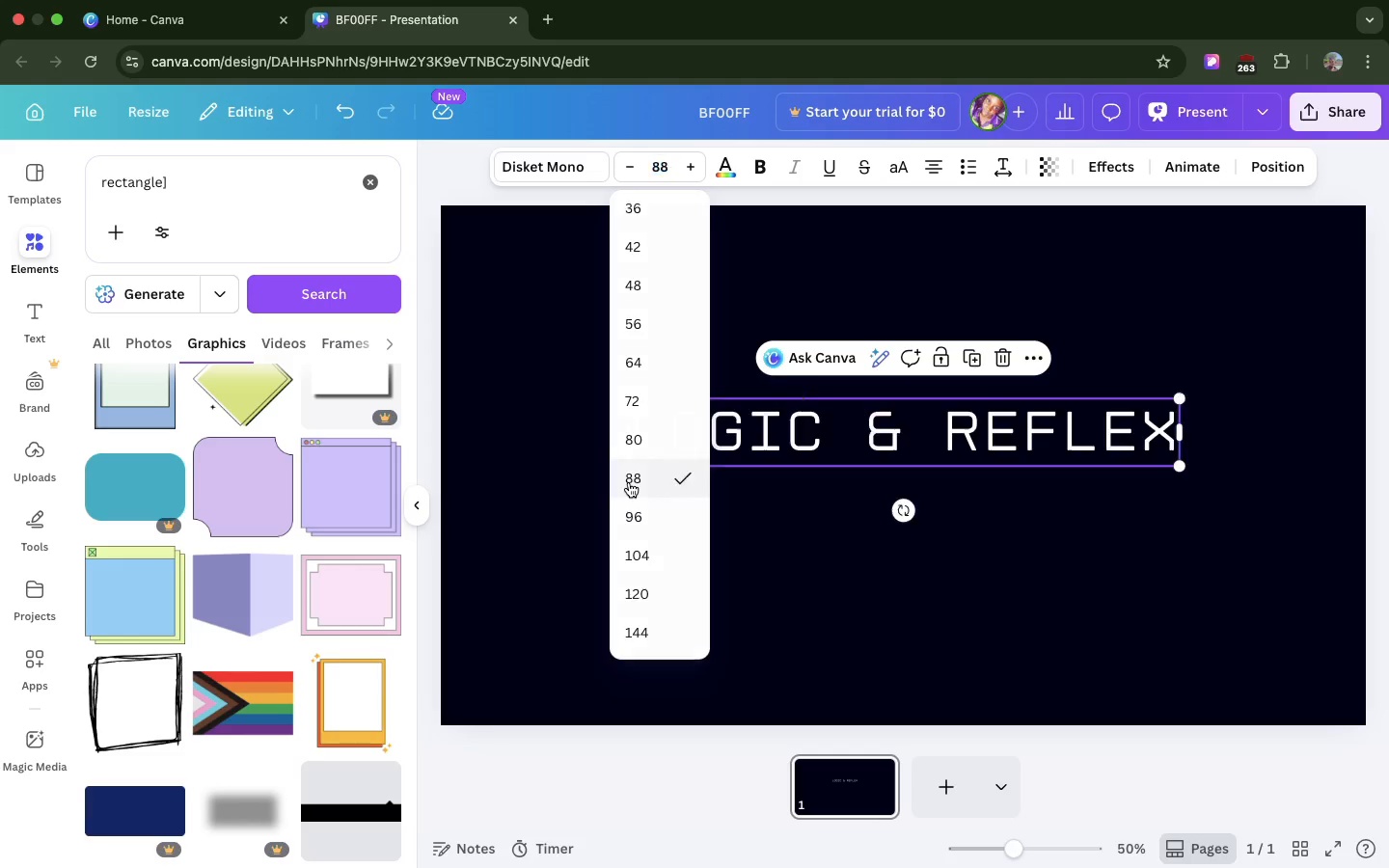 
left_click([629, 482])
 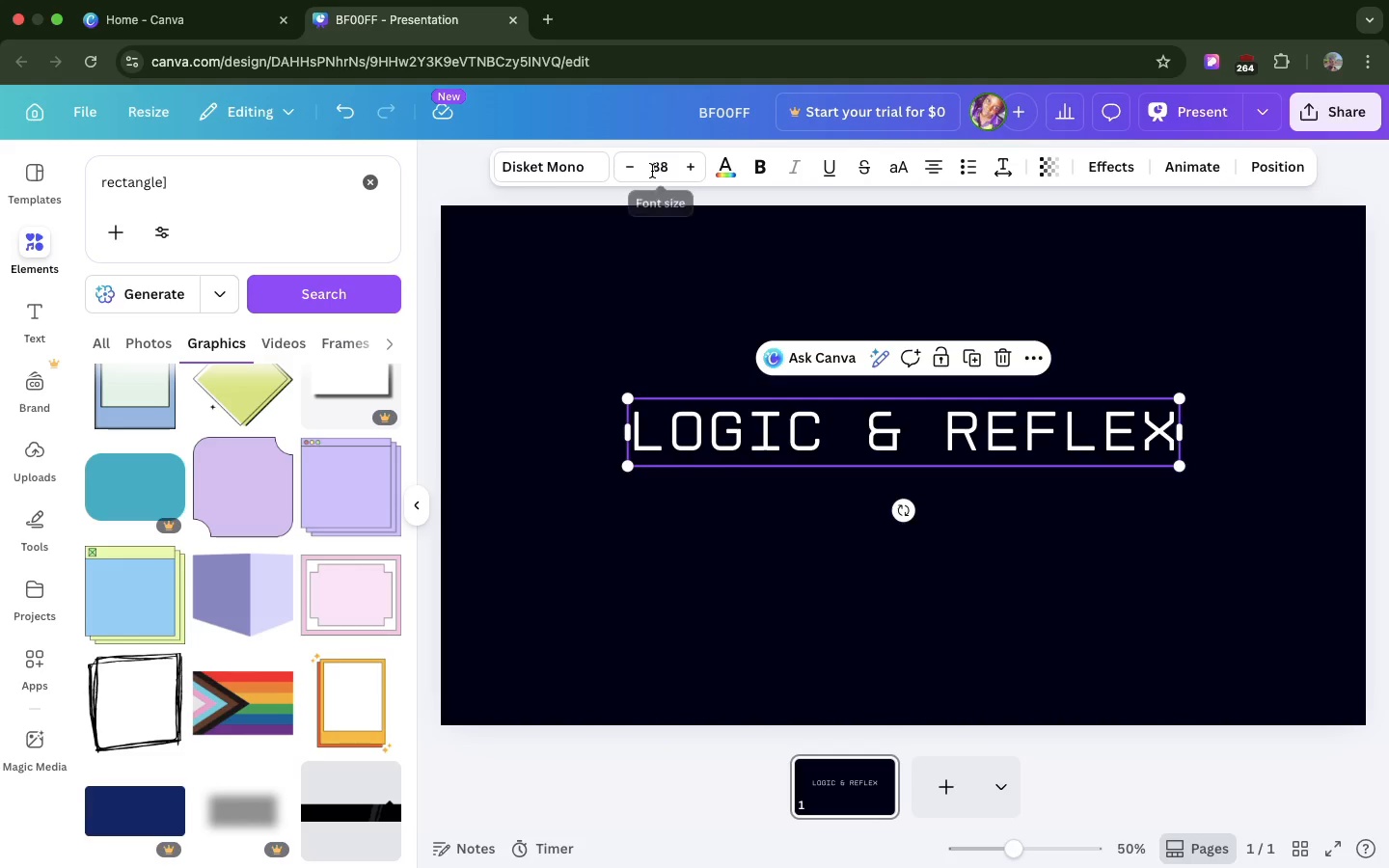 
left_click([652, 171])
 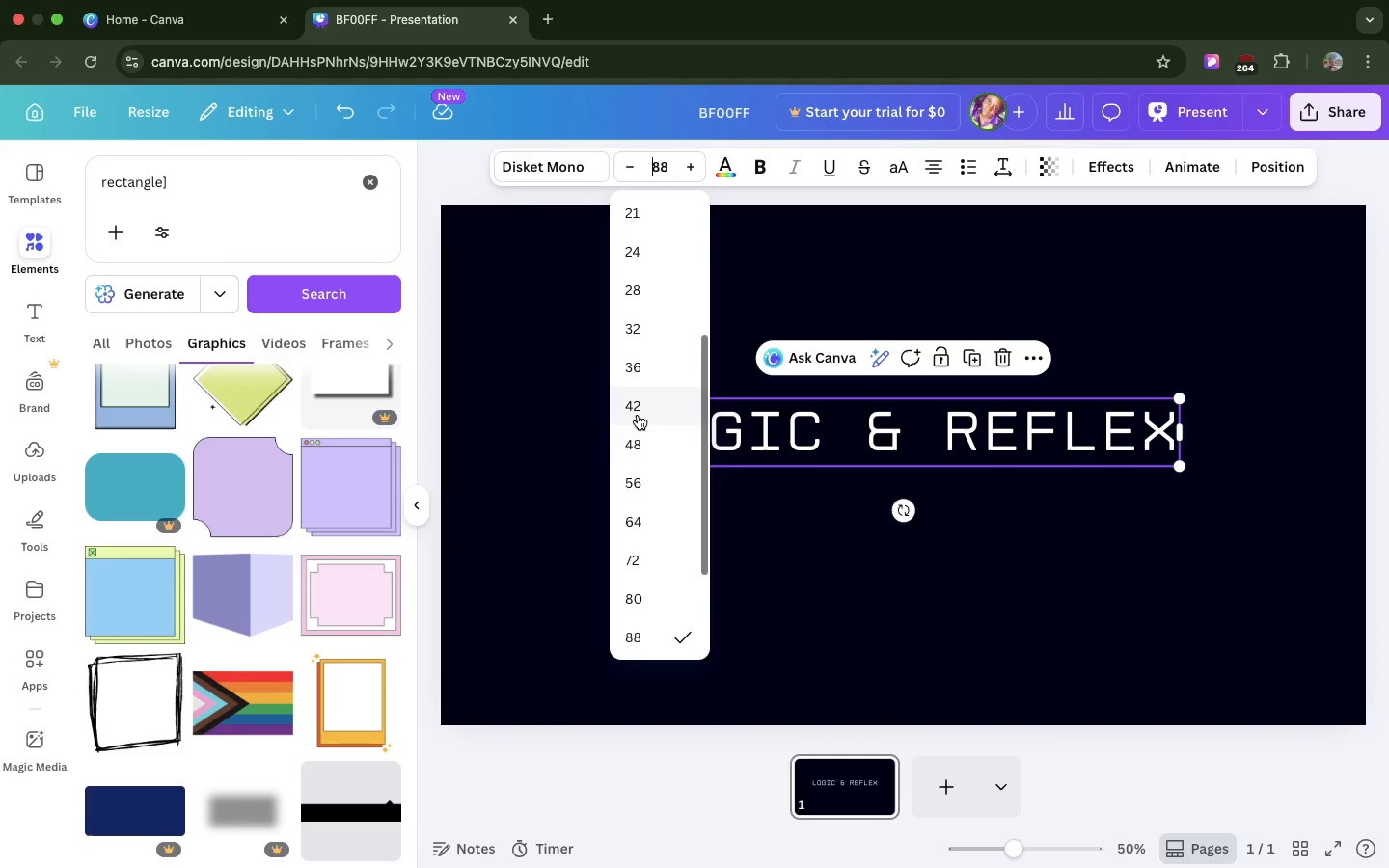 
scroll: coordinate [638, 415], scroll_direction: down, amount: 7.0
 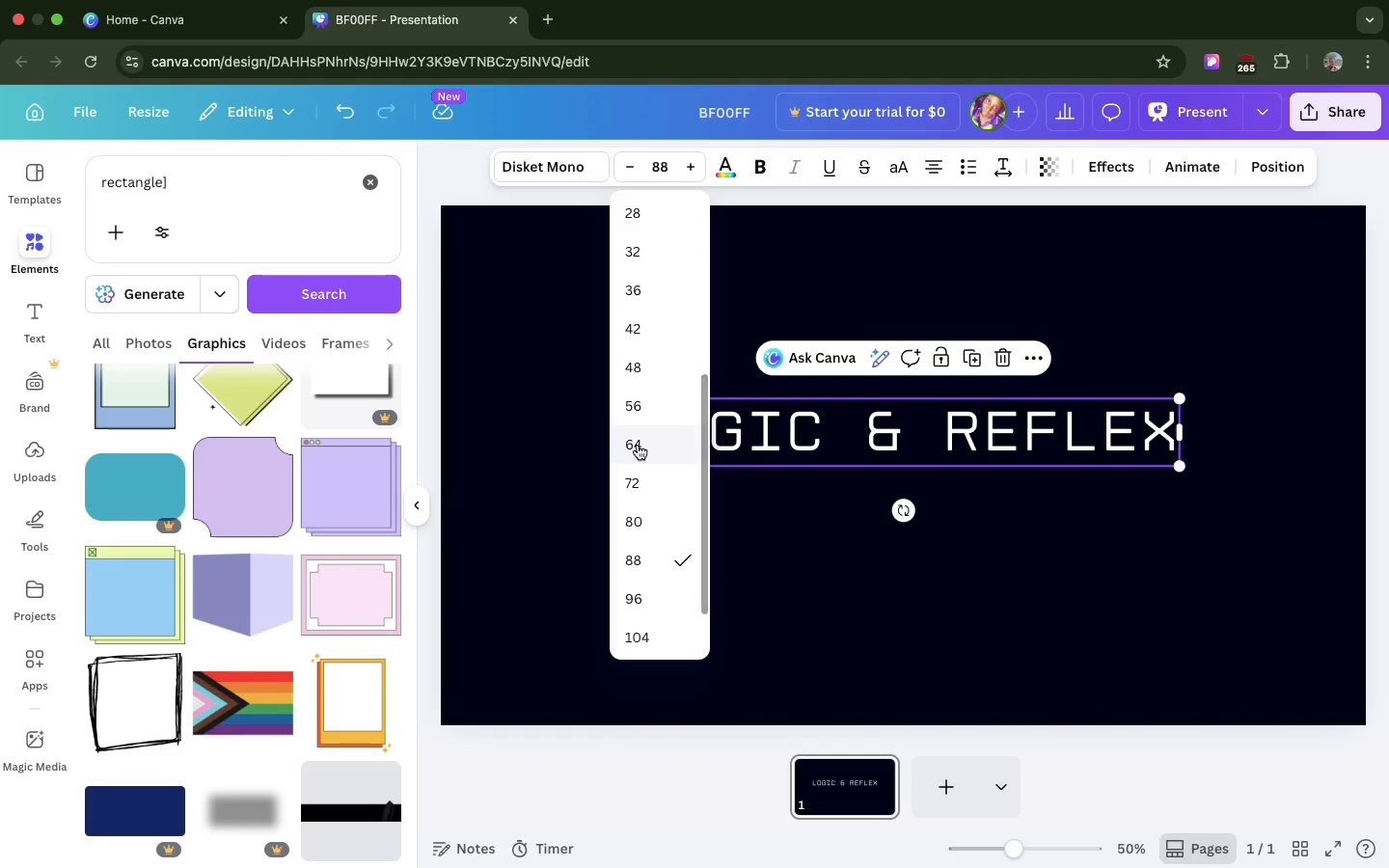 
left_click([638, 445])
 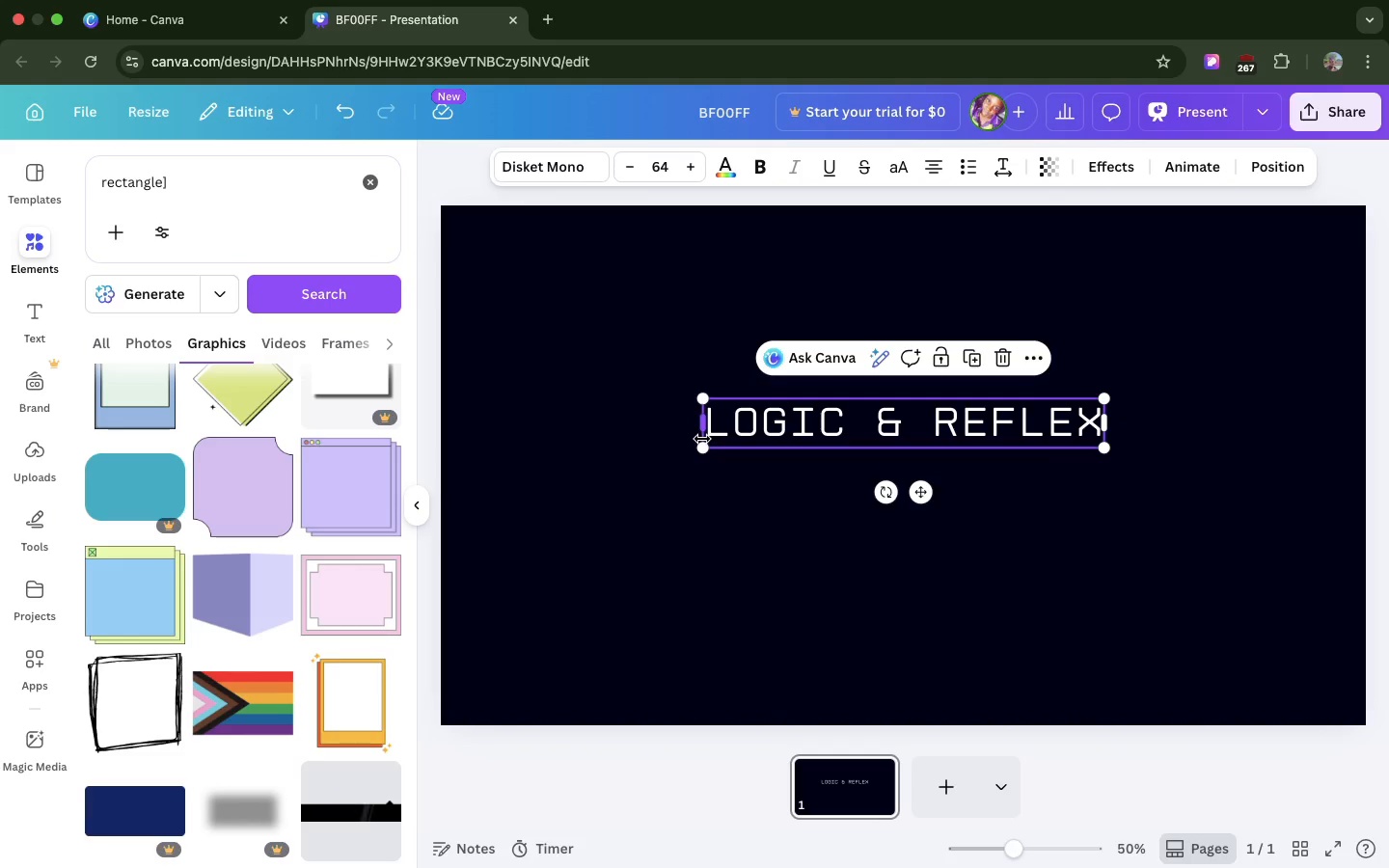 
key(Meta+D)
 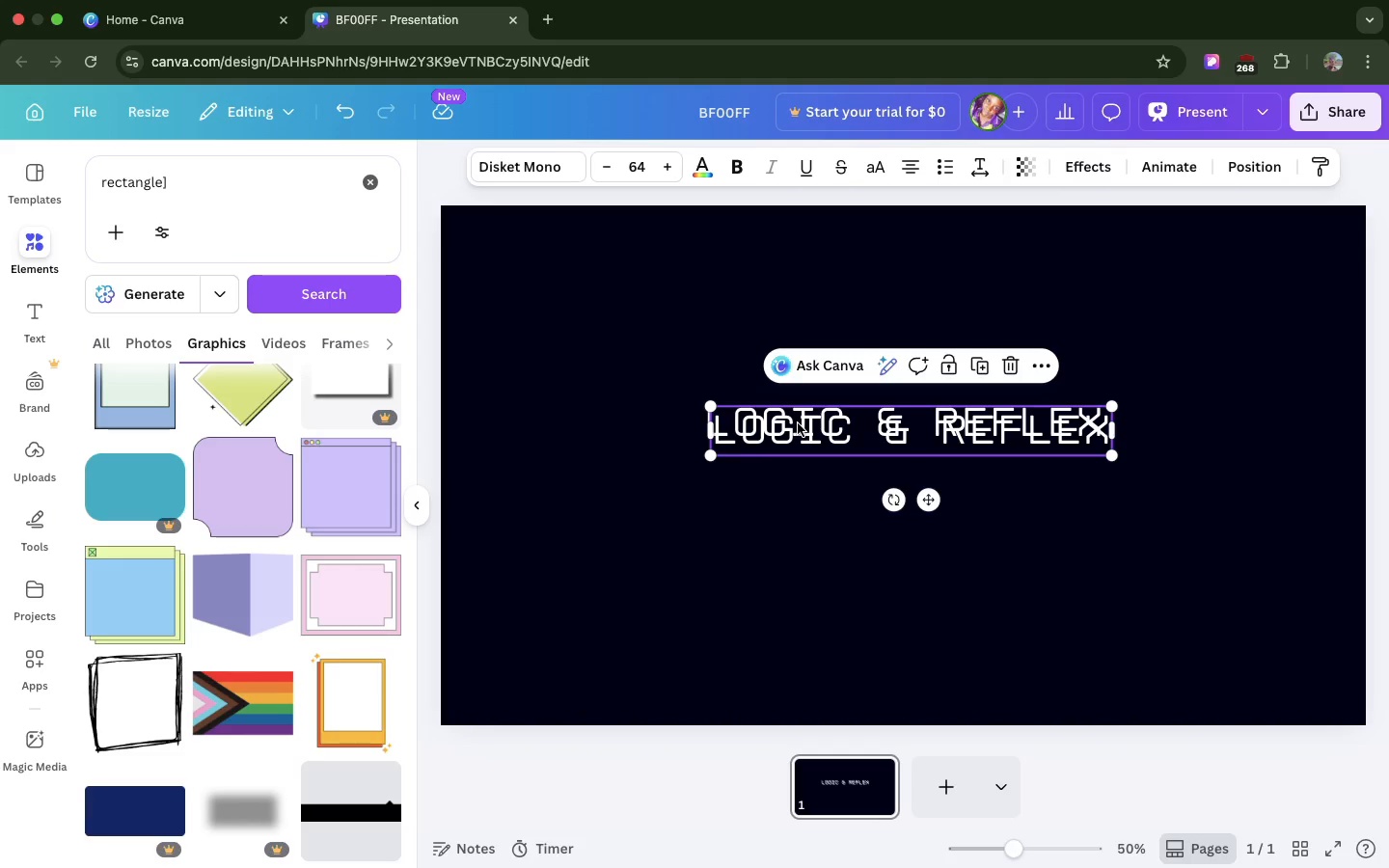 
left_click_drag(start_coordinate=[798, 423], to_coordinate=[794, 477])
 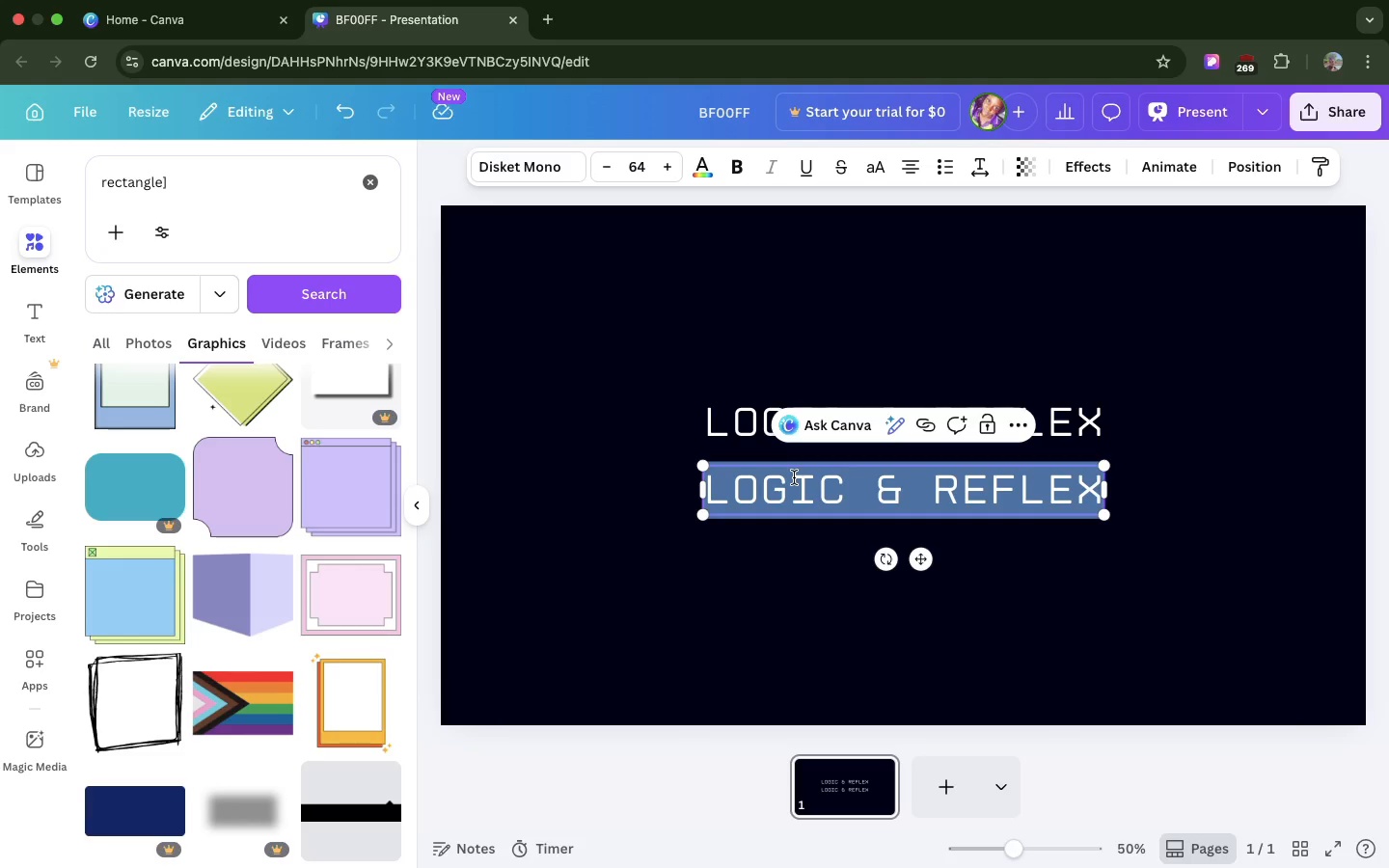 
double_click([794, 477])
 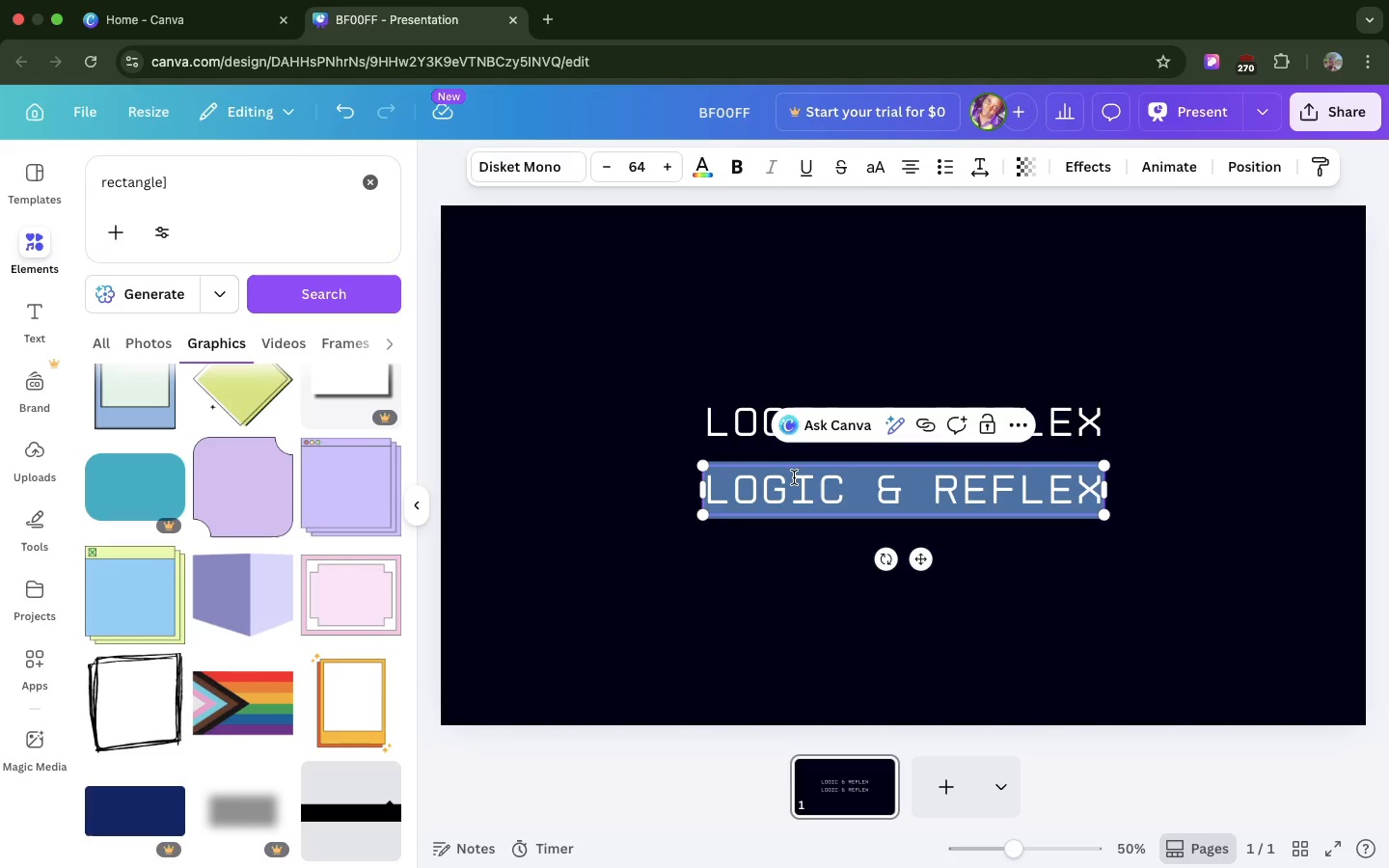 
type(THE SUMMER INTENSIVR)
 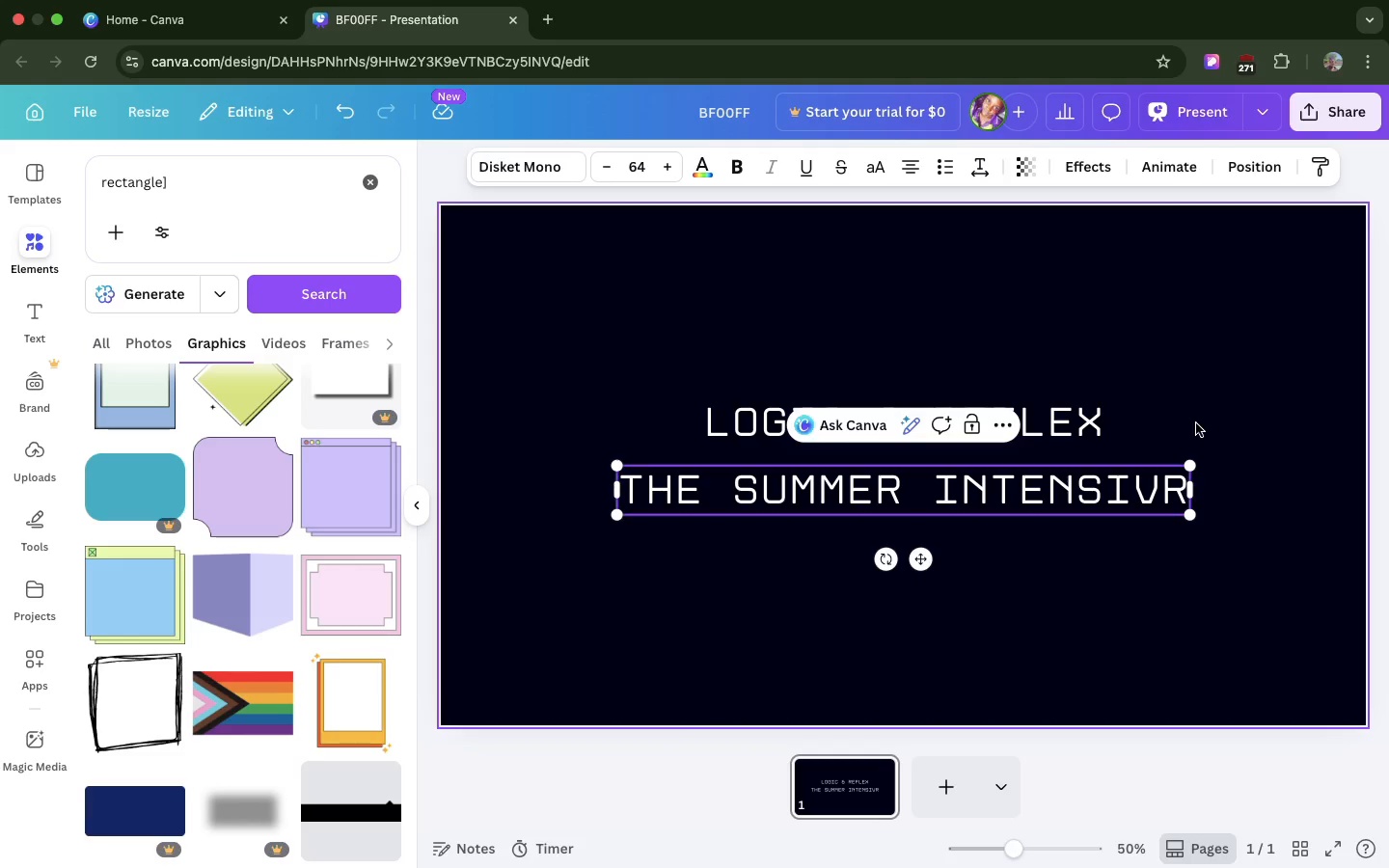 
left_click([1196, 424])
 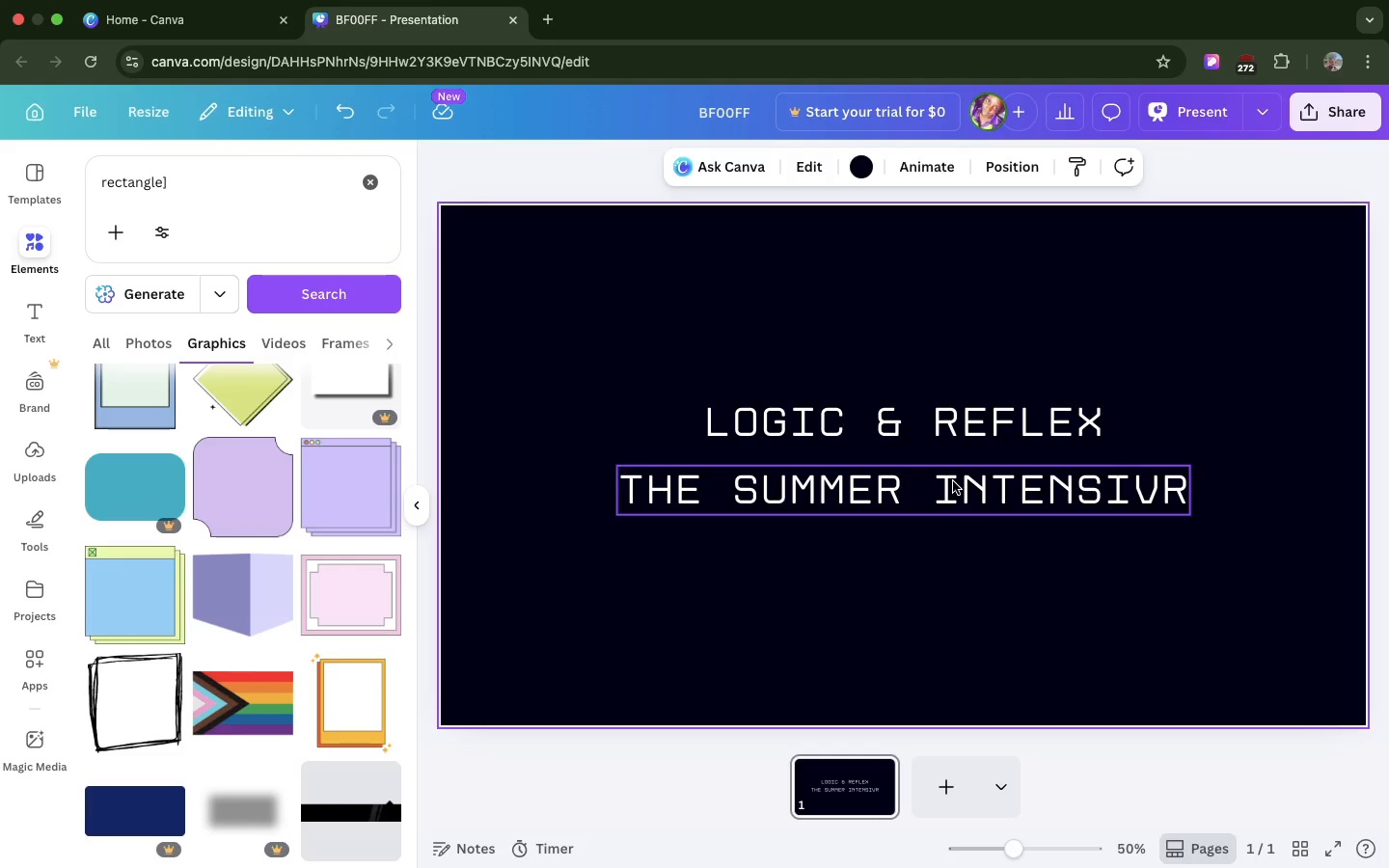 
left_click([953, 481])
 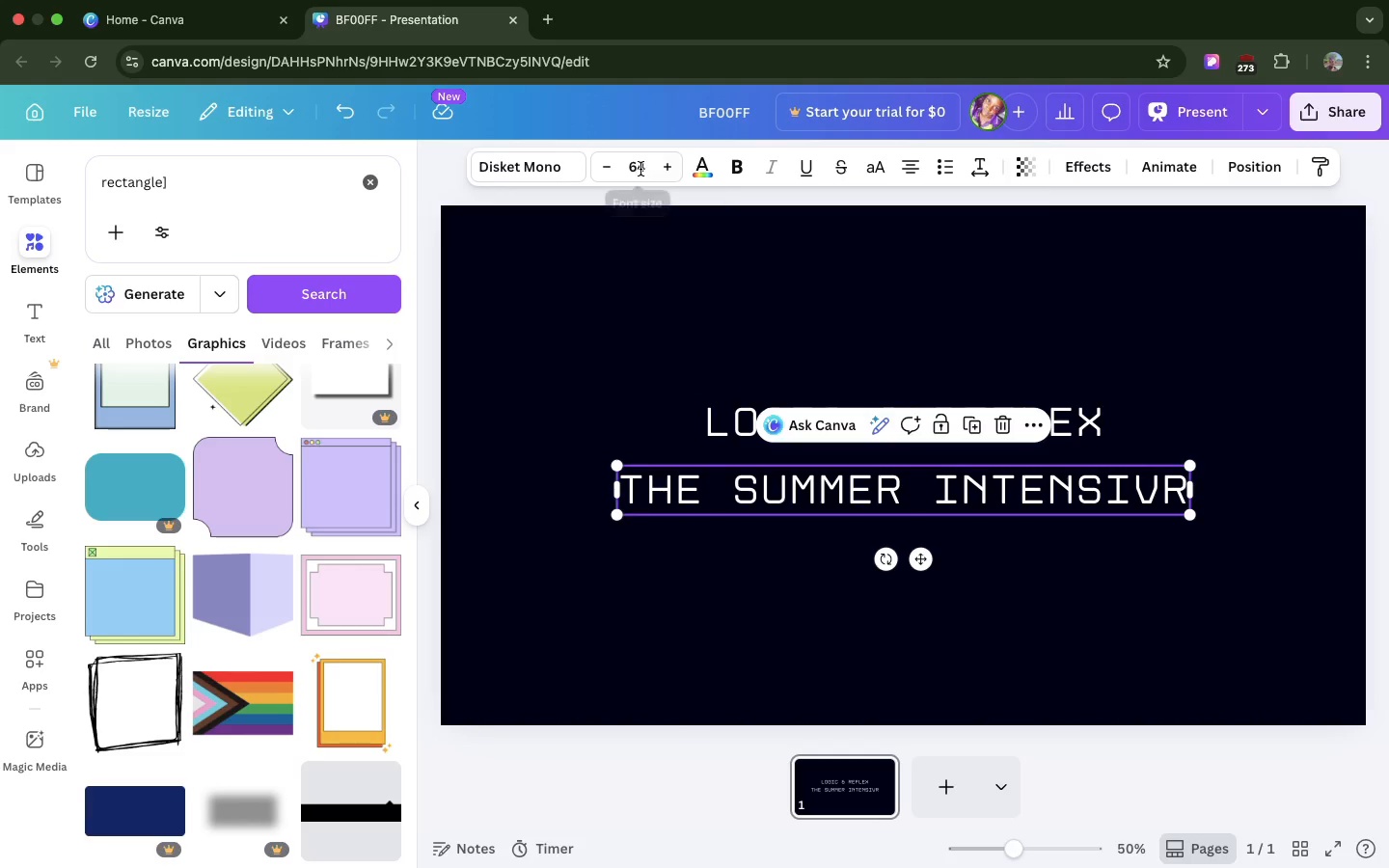 
left_click([640, 169])
 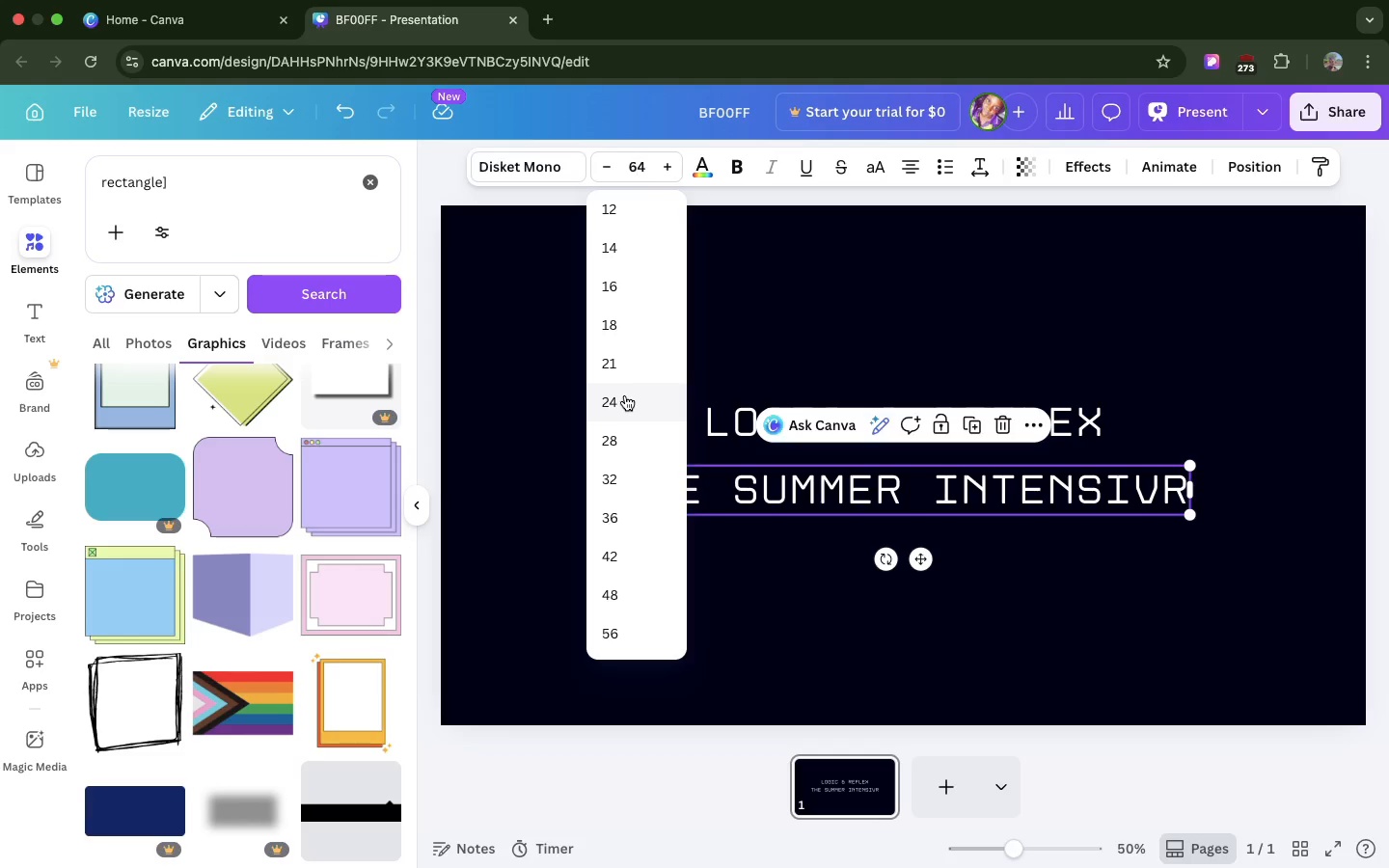 
left_click([625, 395])
 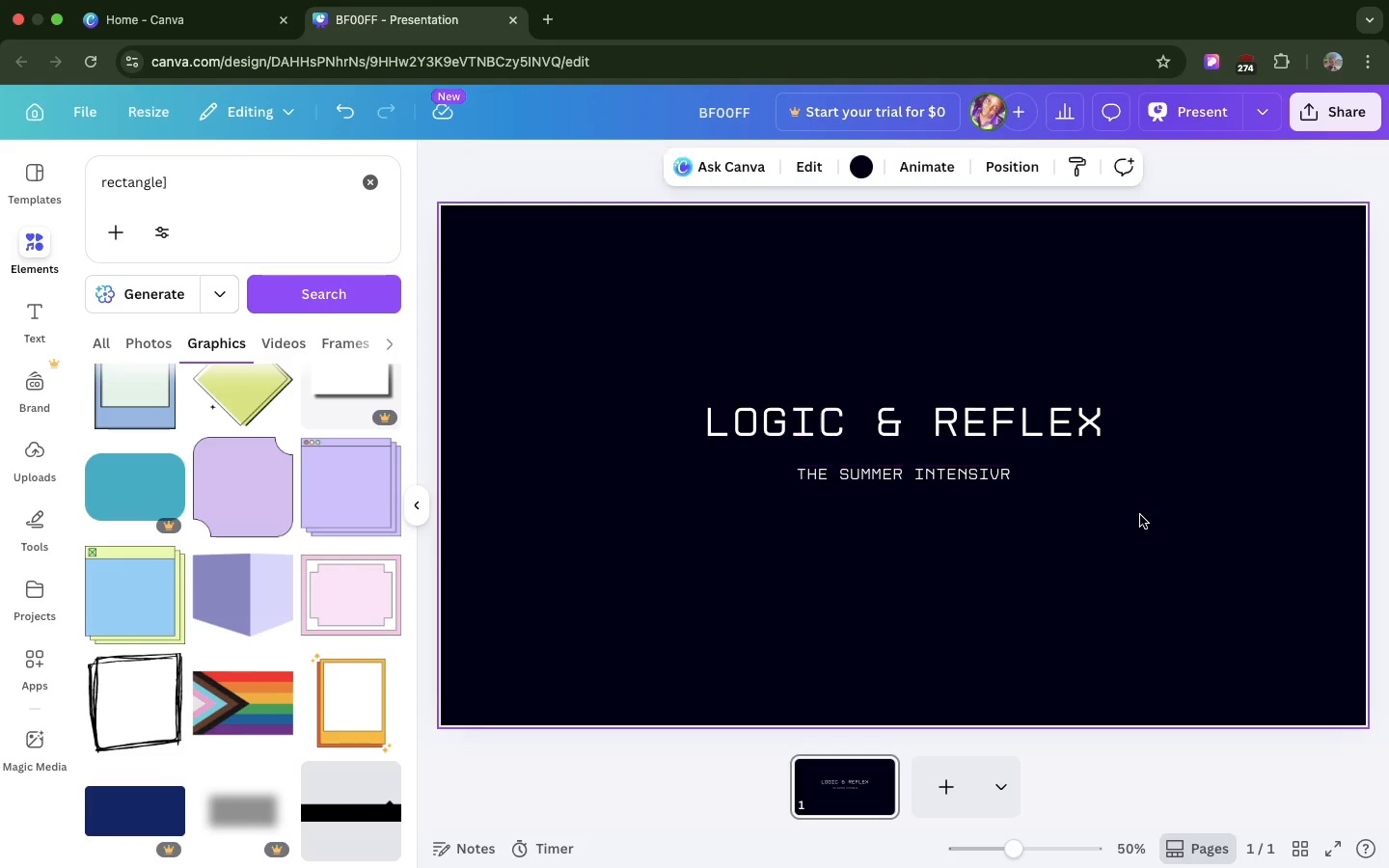 
left_click([1140, 515])
 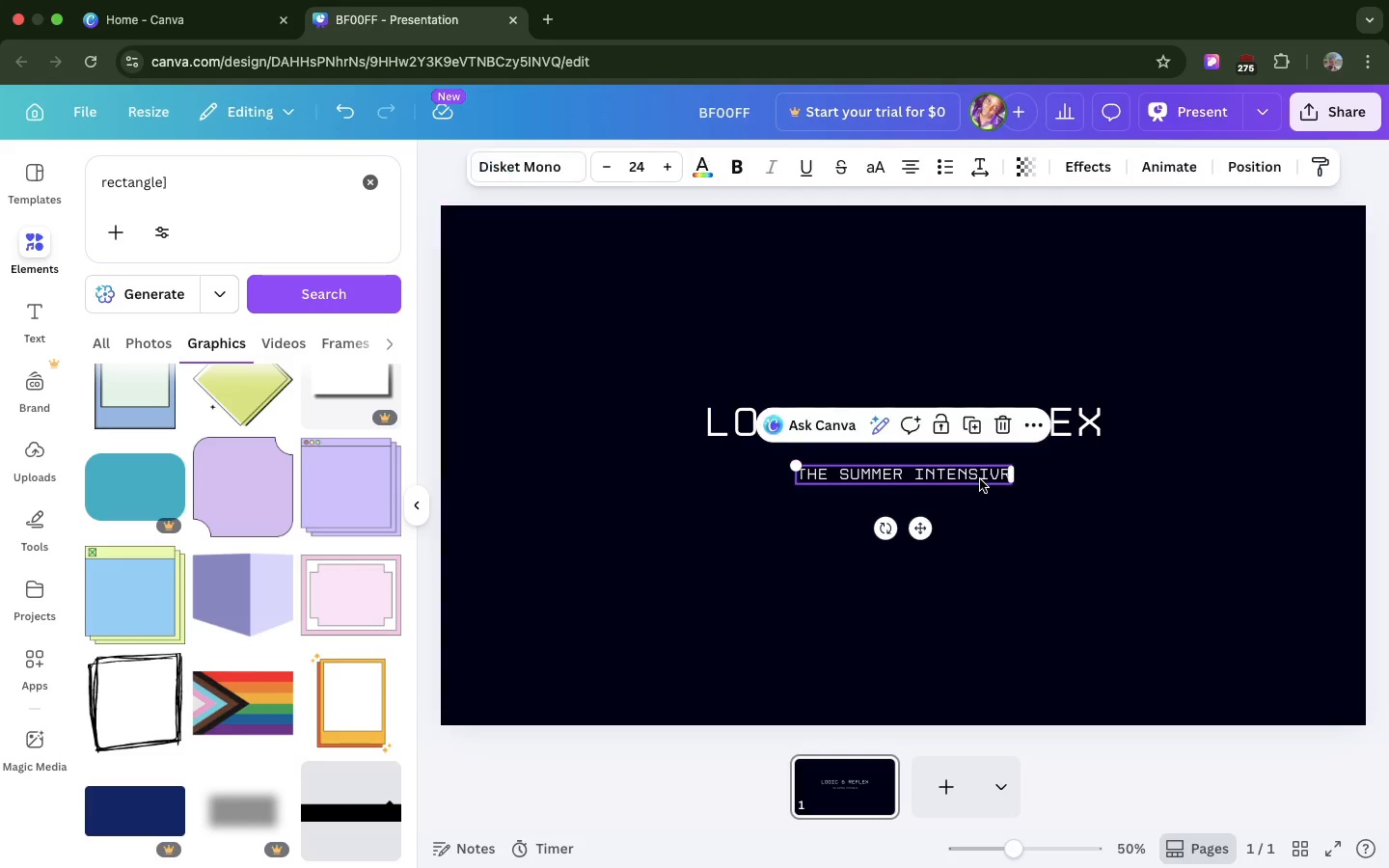 
left_click([980, 479])
 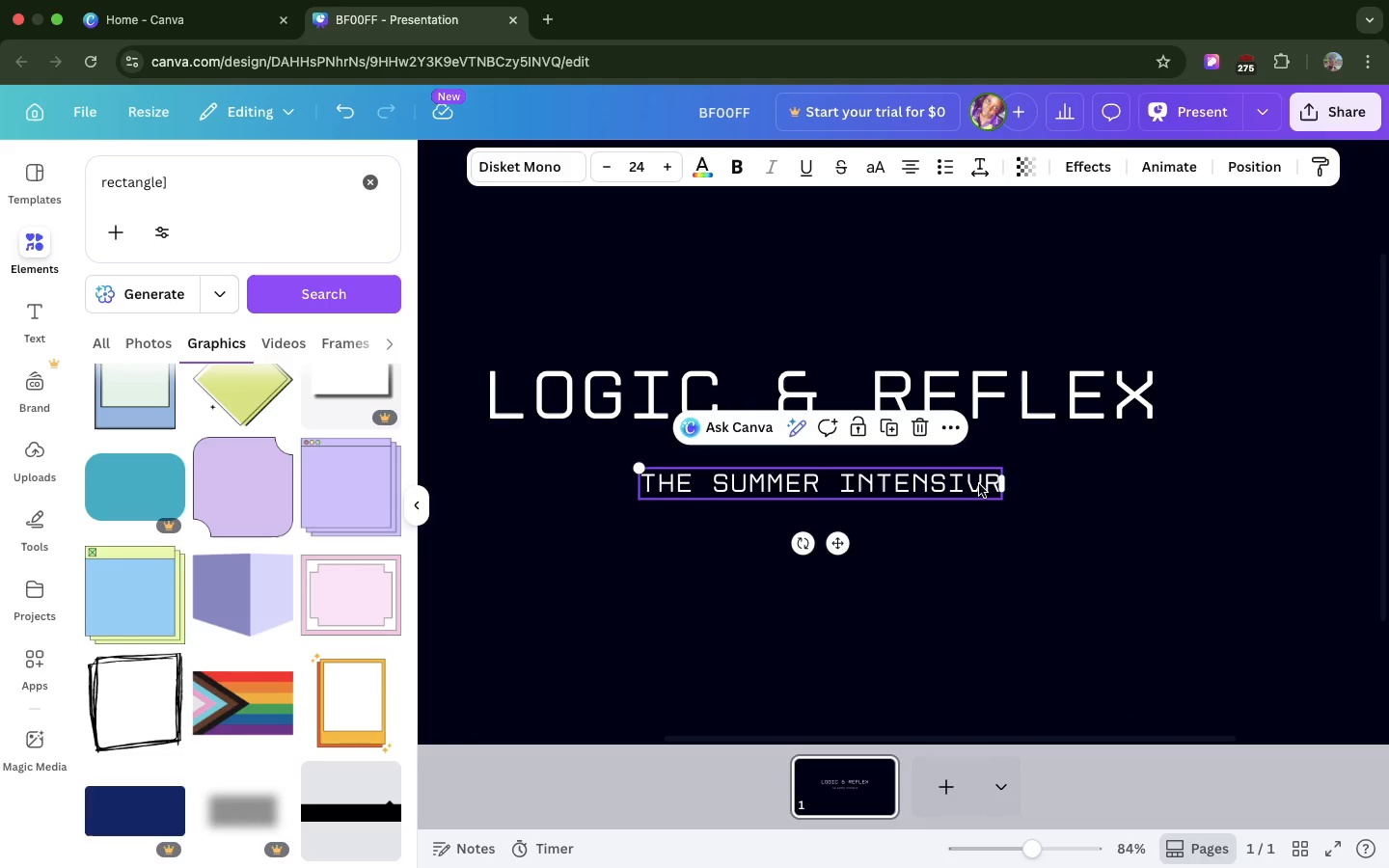 
double_click([979, 484])
 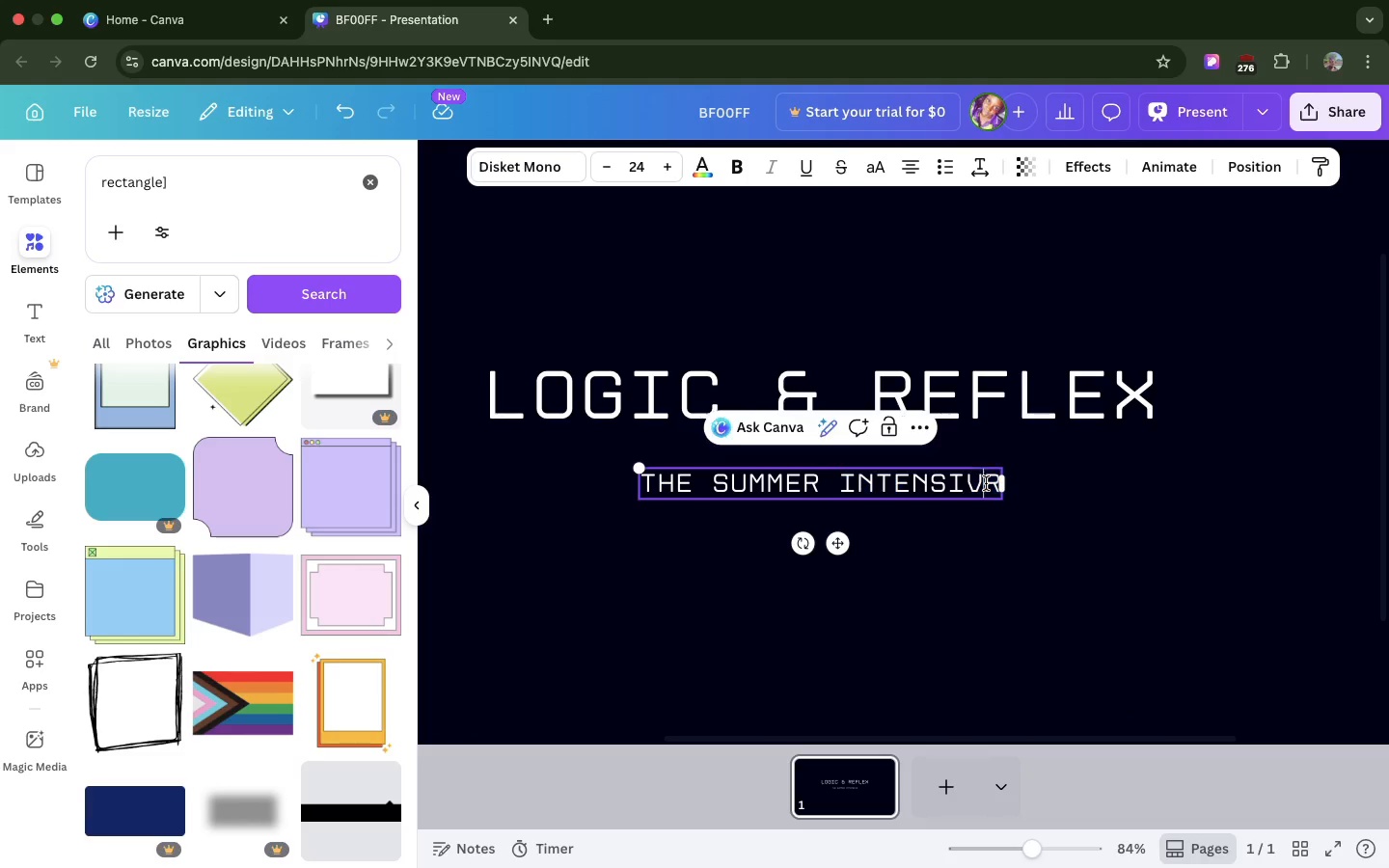 
left_click([986, 483])
 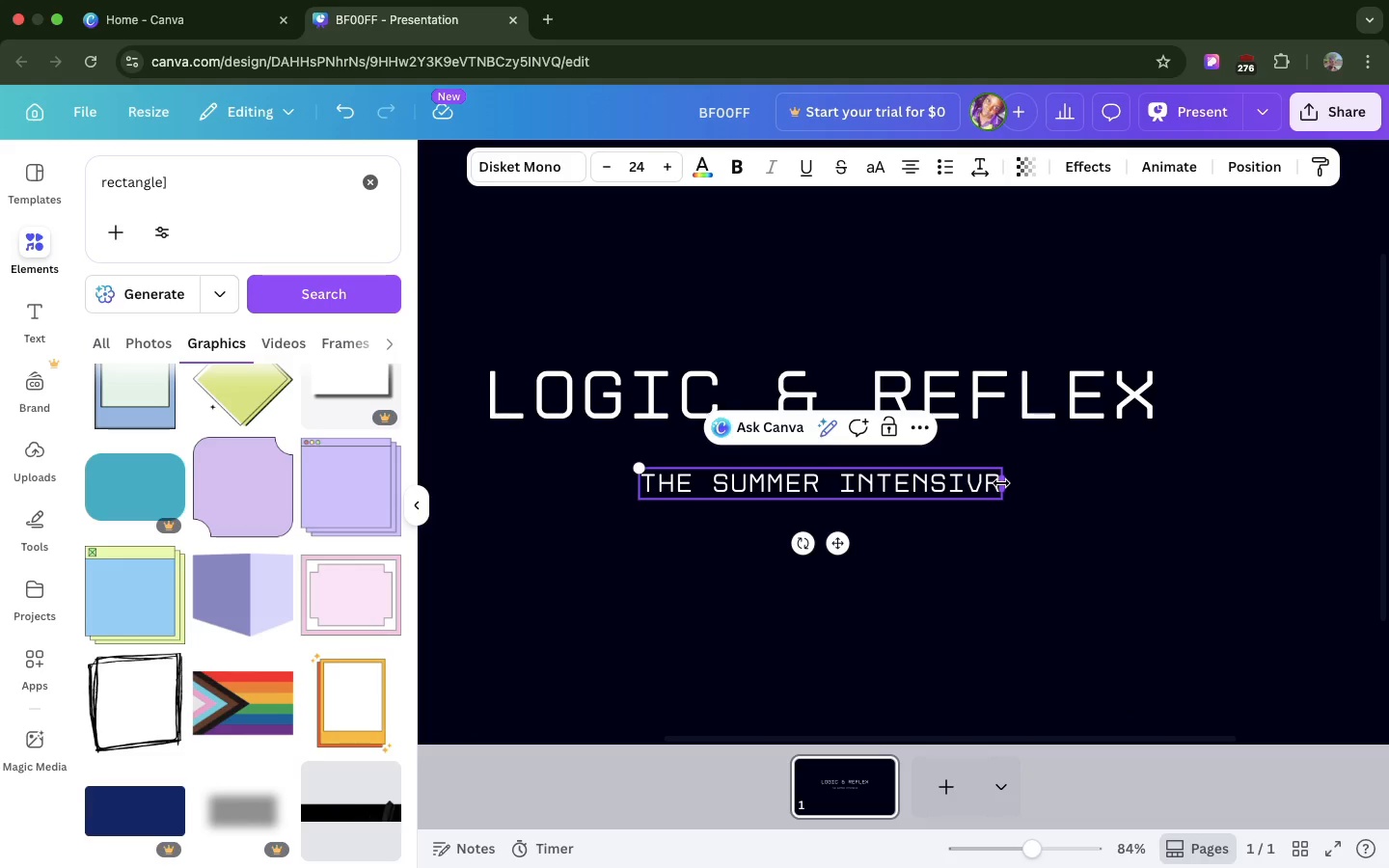 
left_click([1001, 483])
 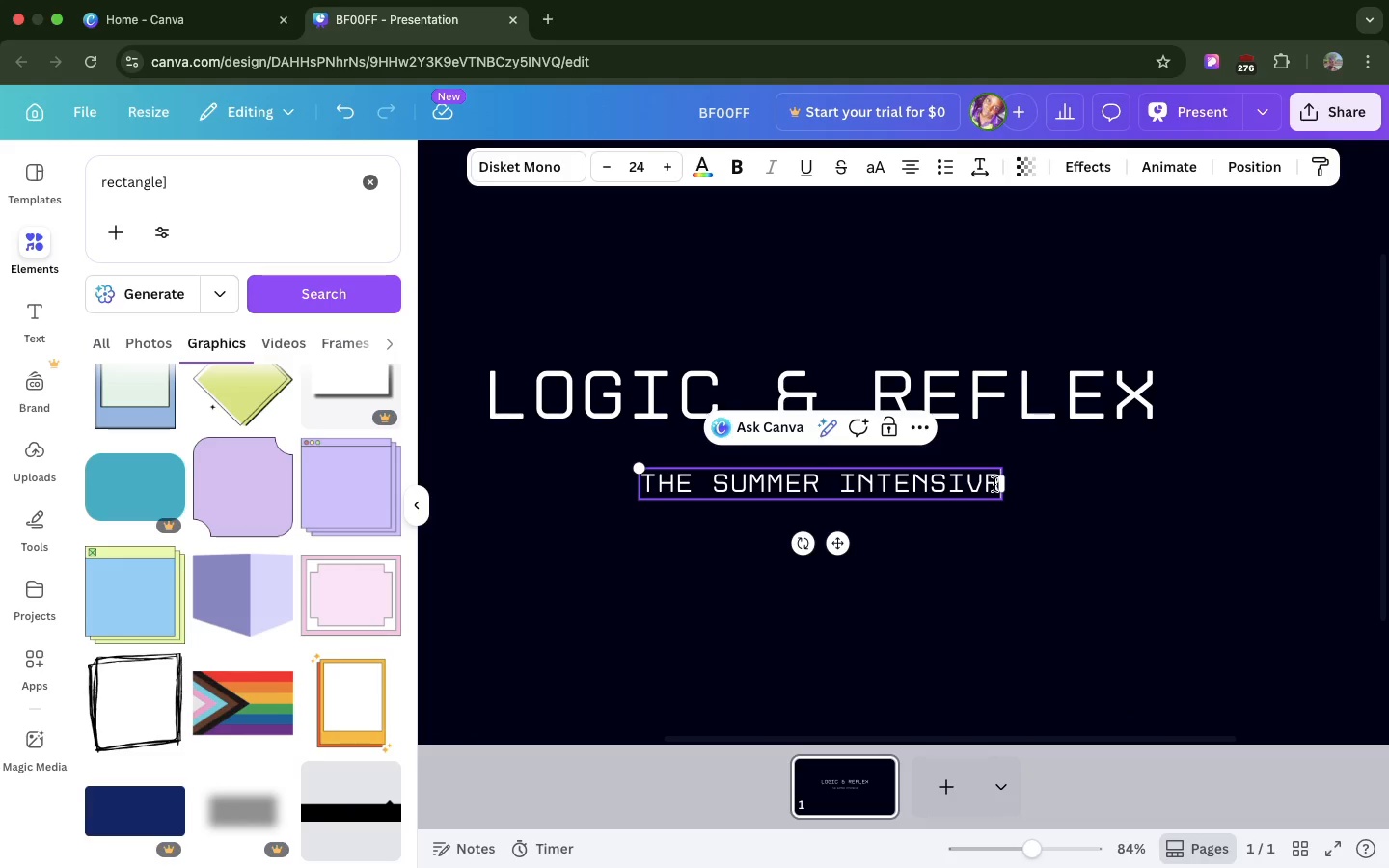 
left_click([994, 484])
 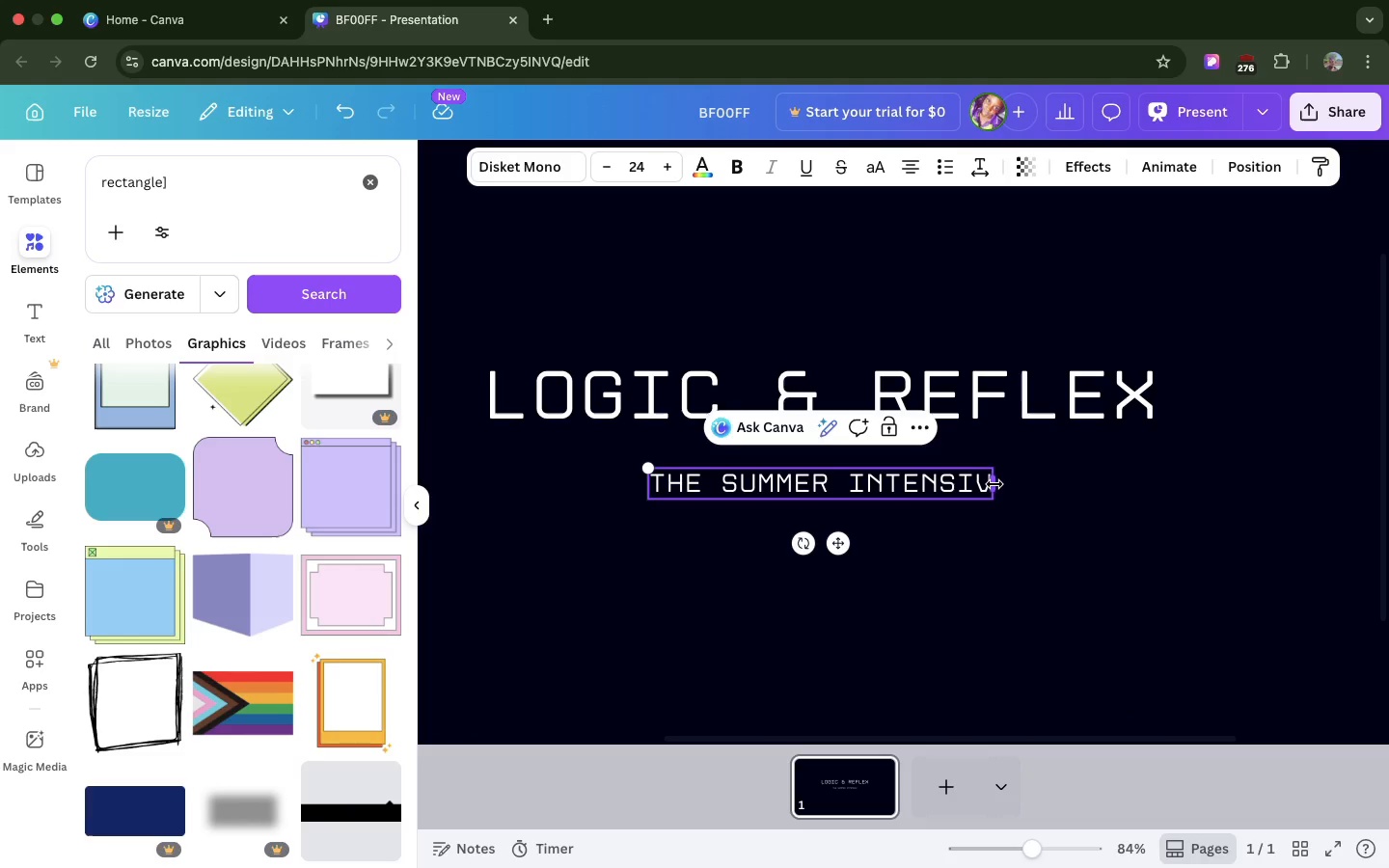 
key(Backspace)
 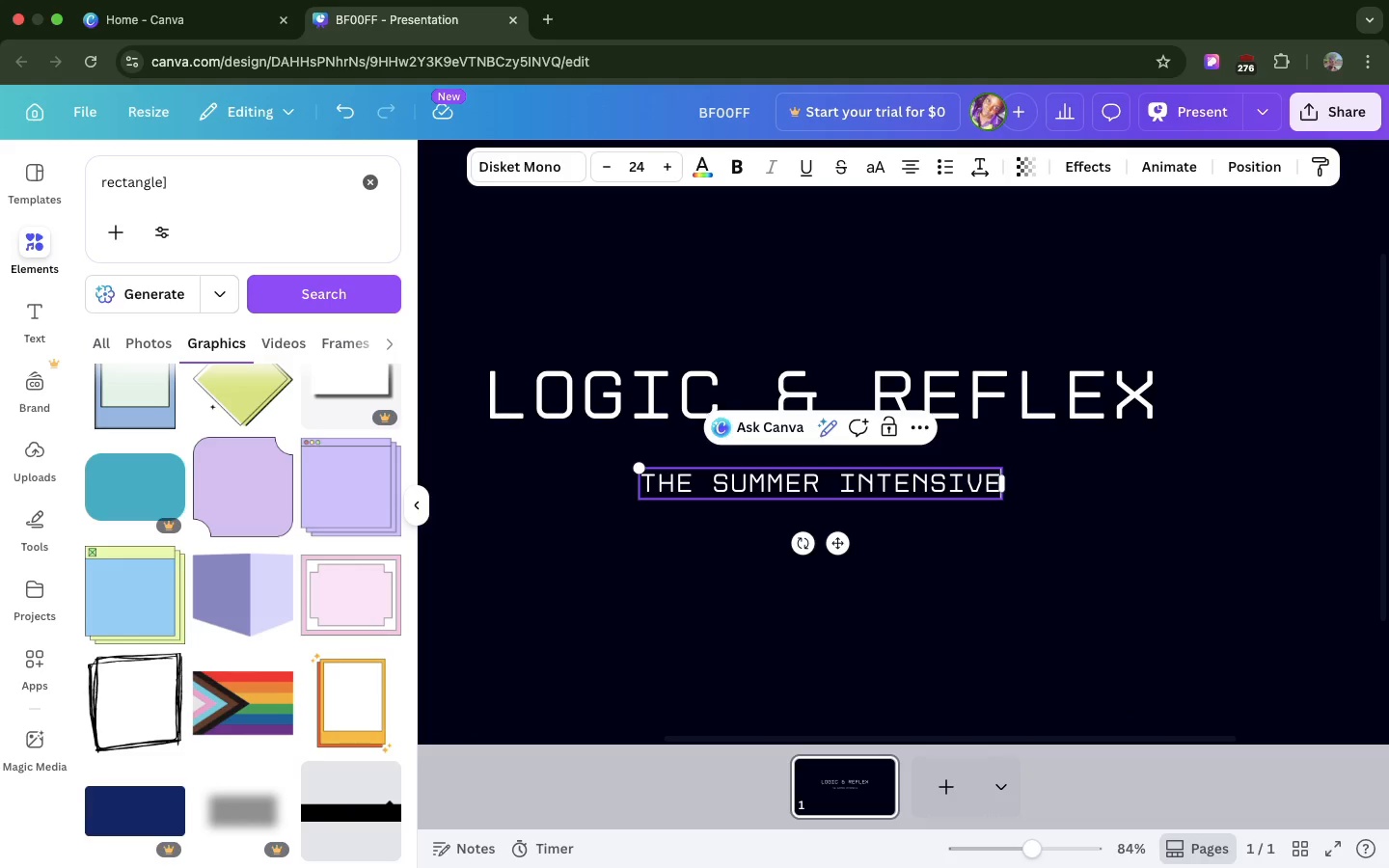 
key(E)
 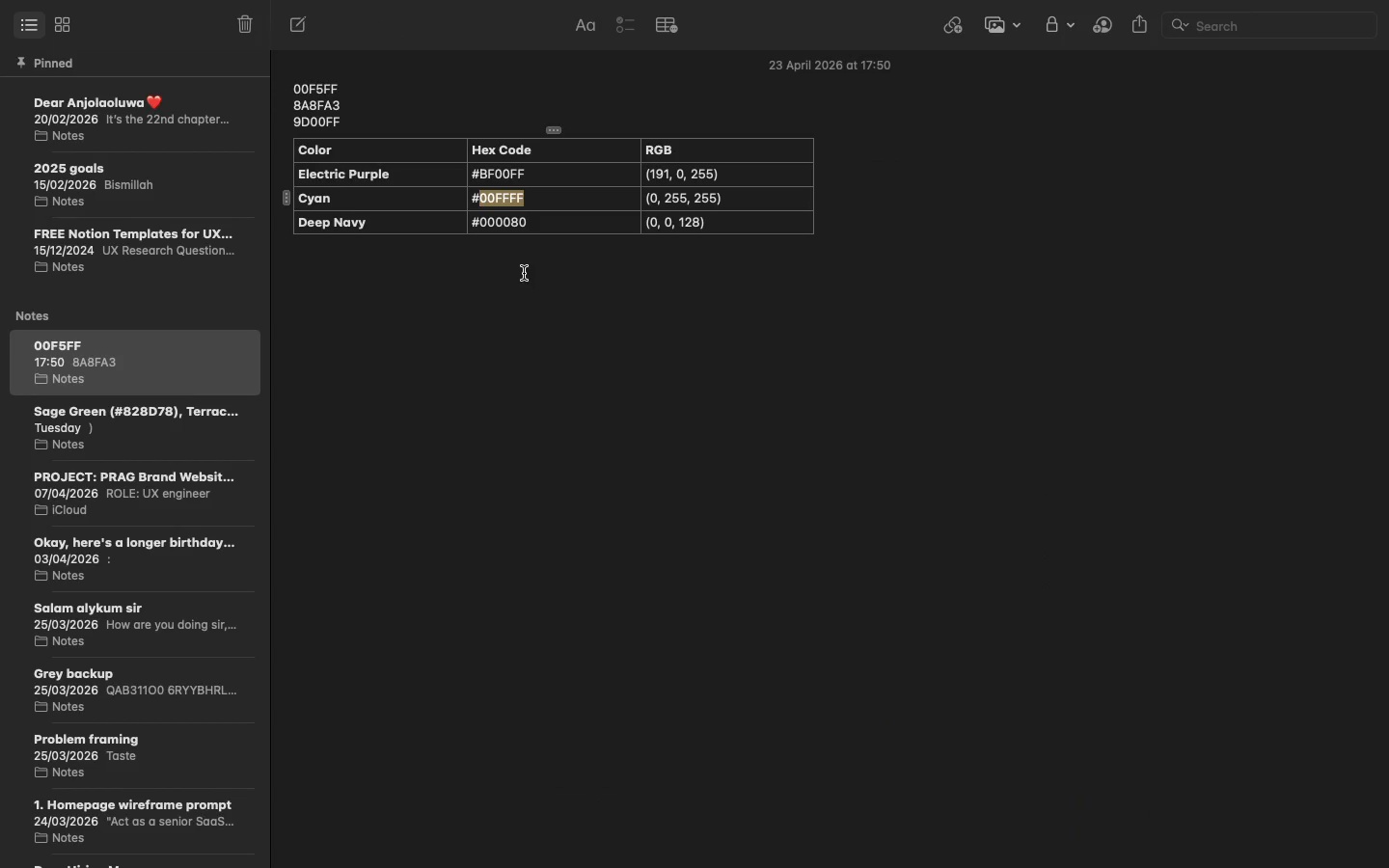 
key(Meta+CommandLeft)
 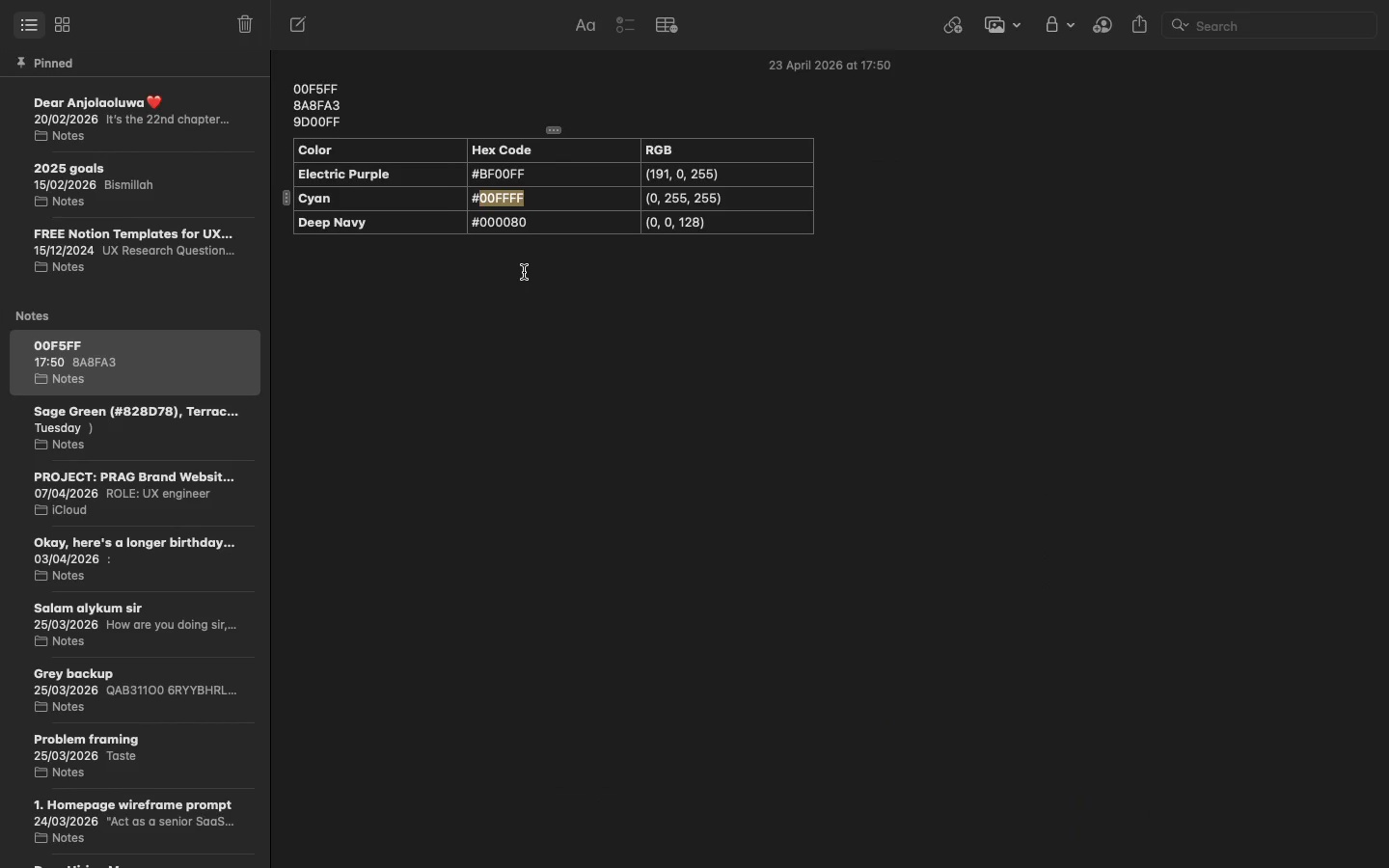 
key(Meta+C)
 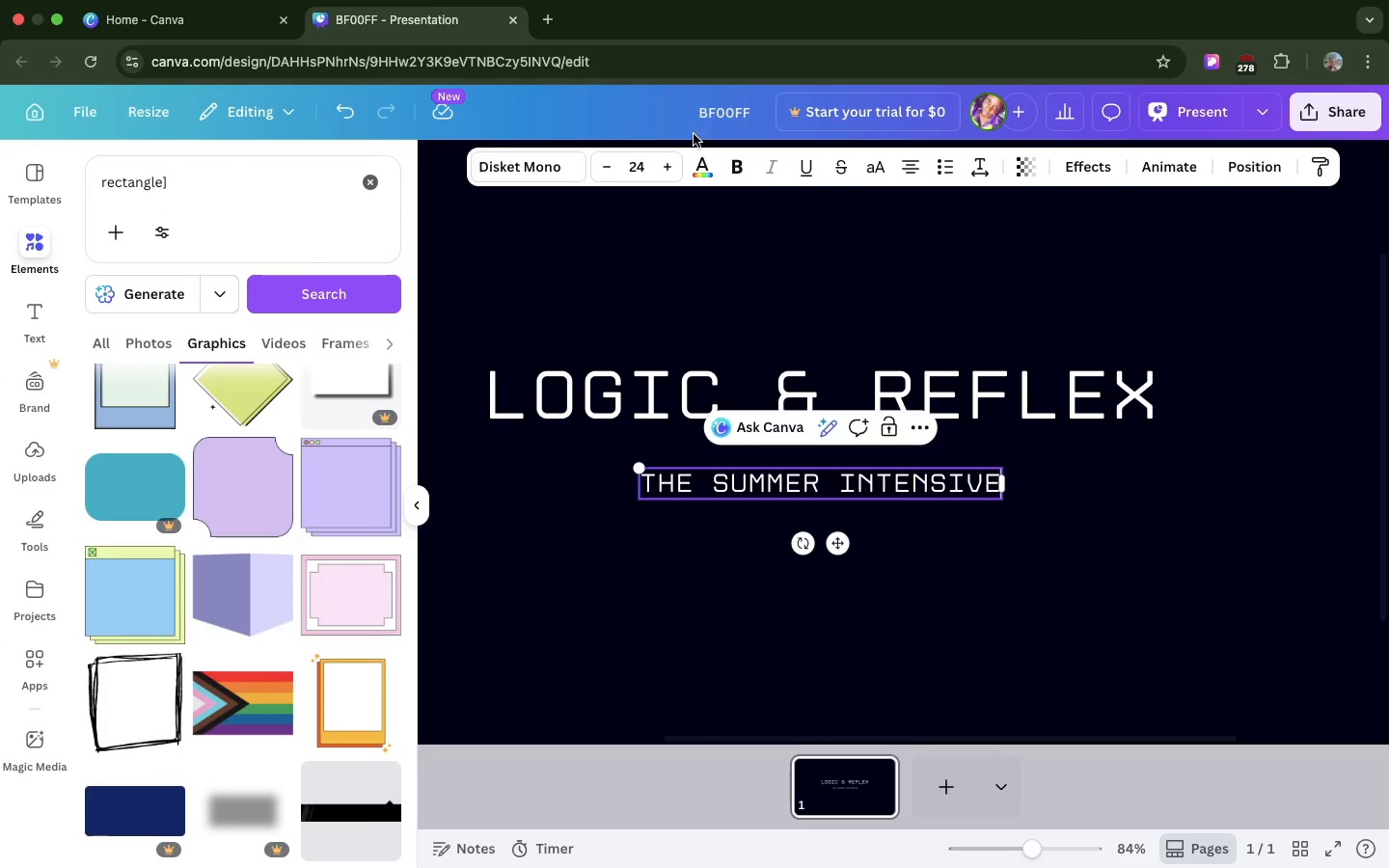 
left_click([705, 164])
 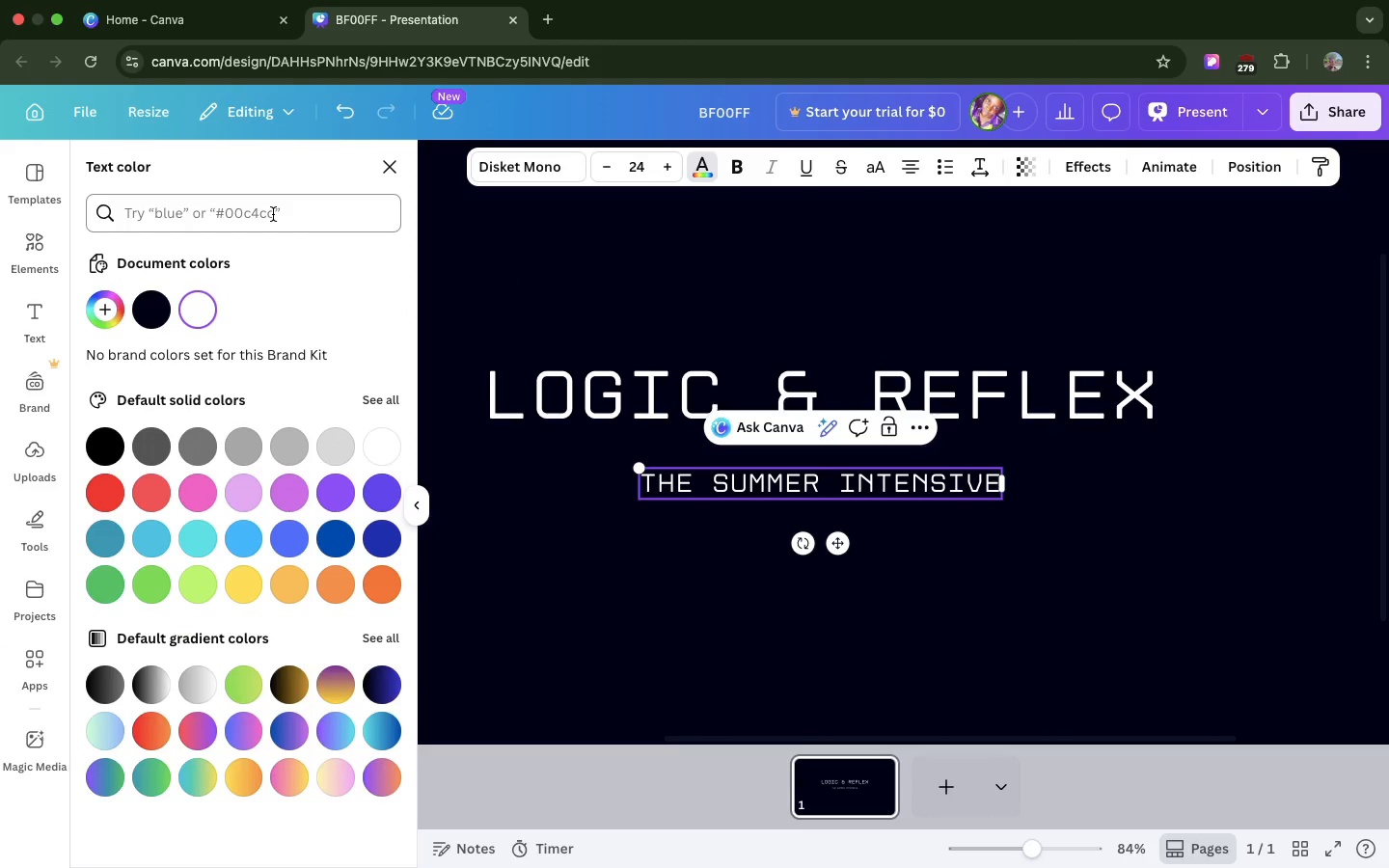 
left_click([273, 214])
 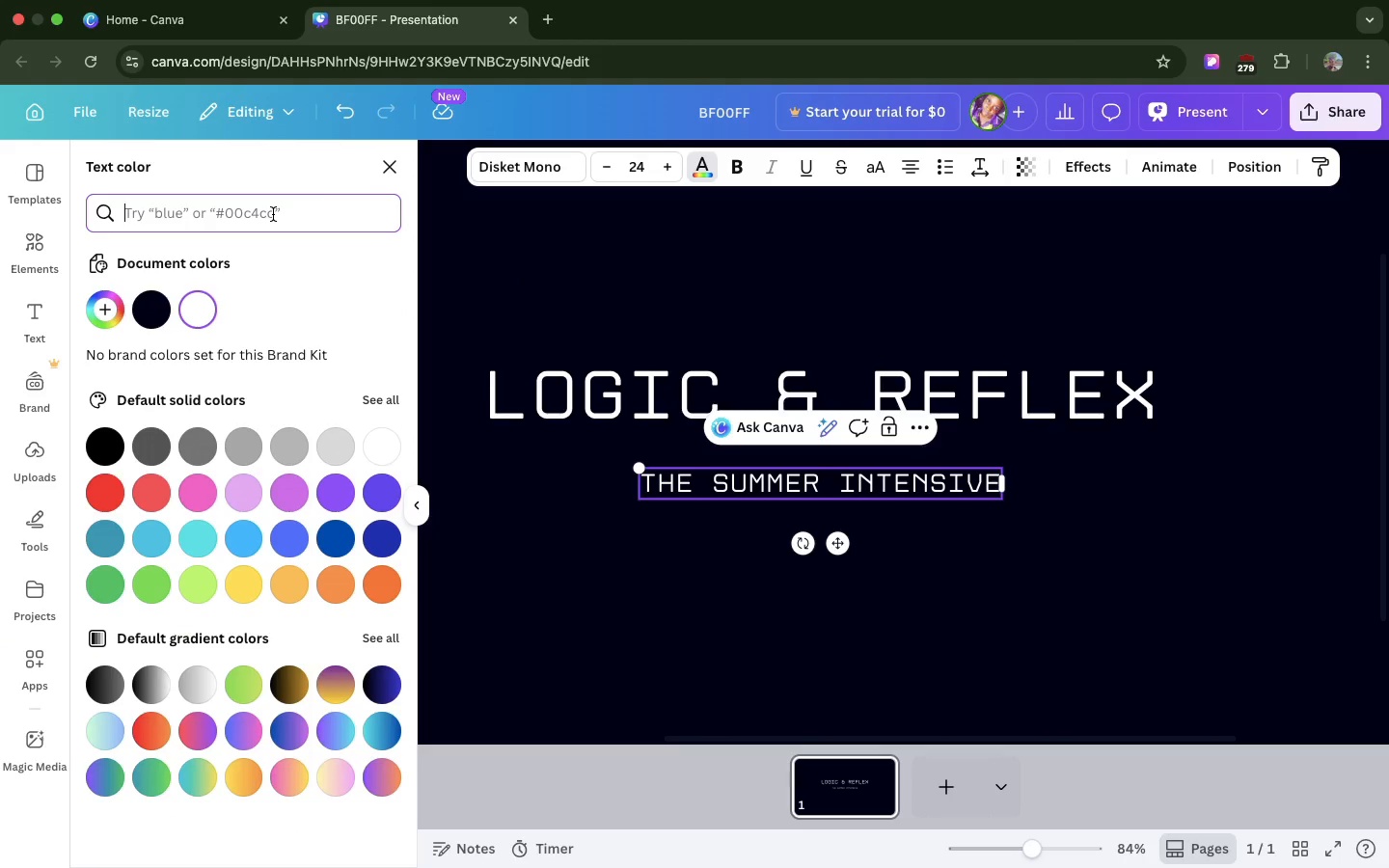 
key(Meta+C)
 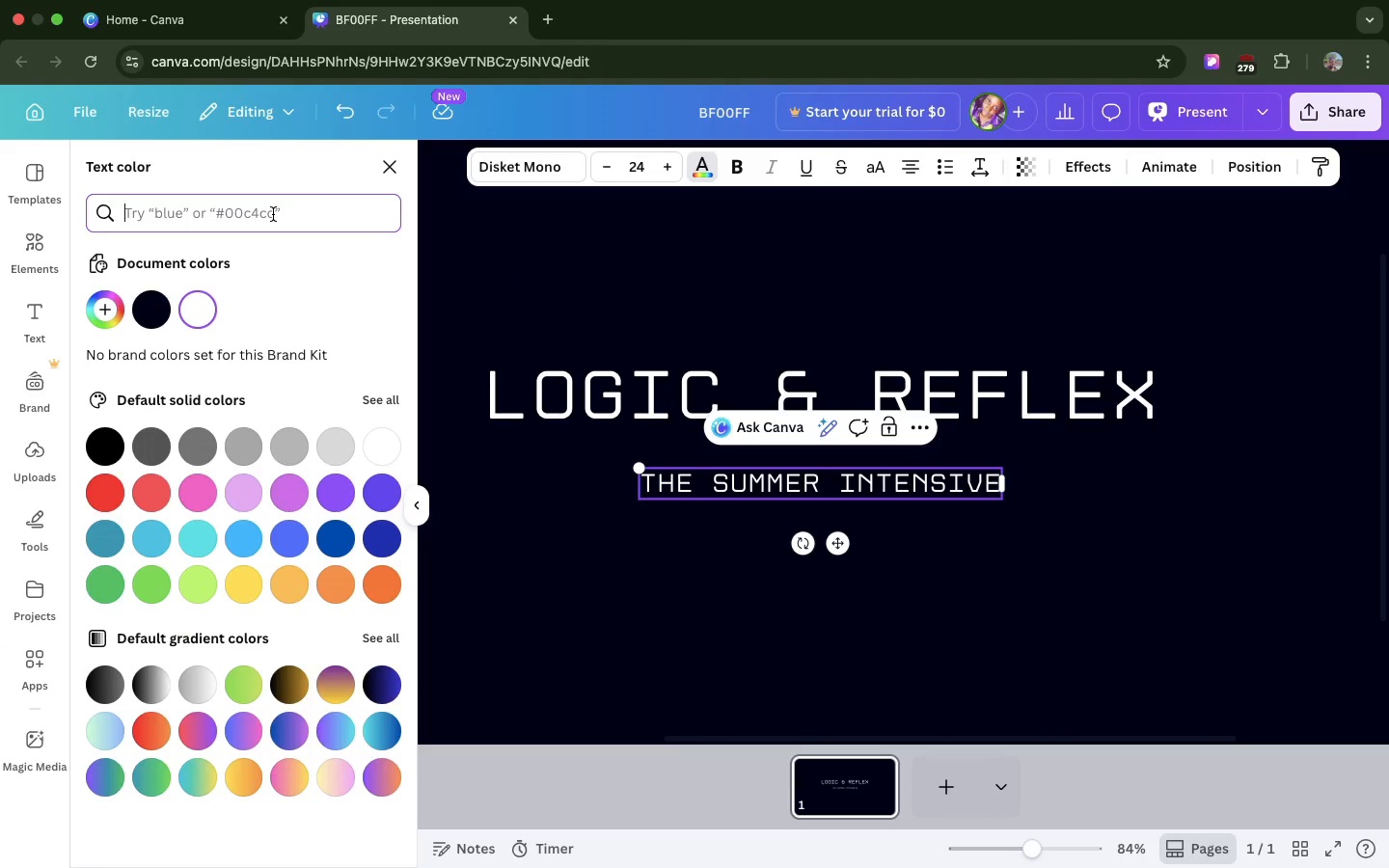 
key(Meta+CommandLeft)
 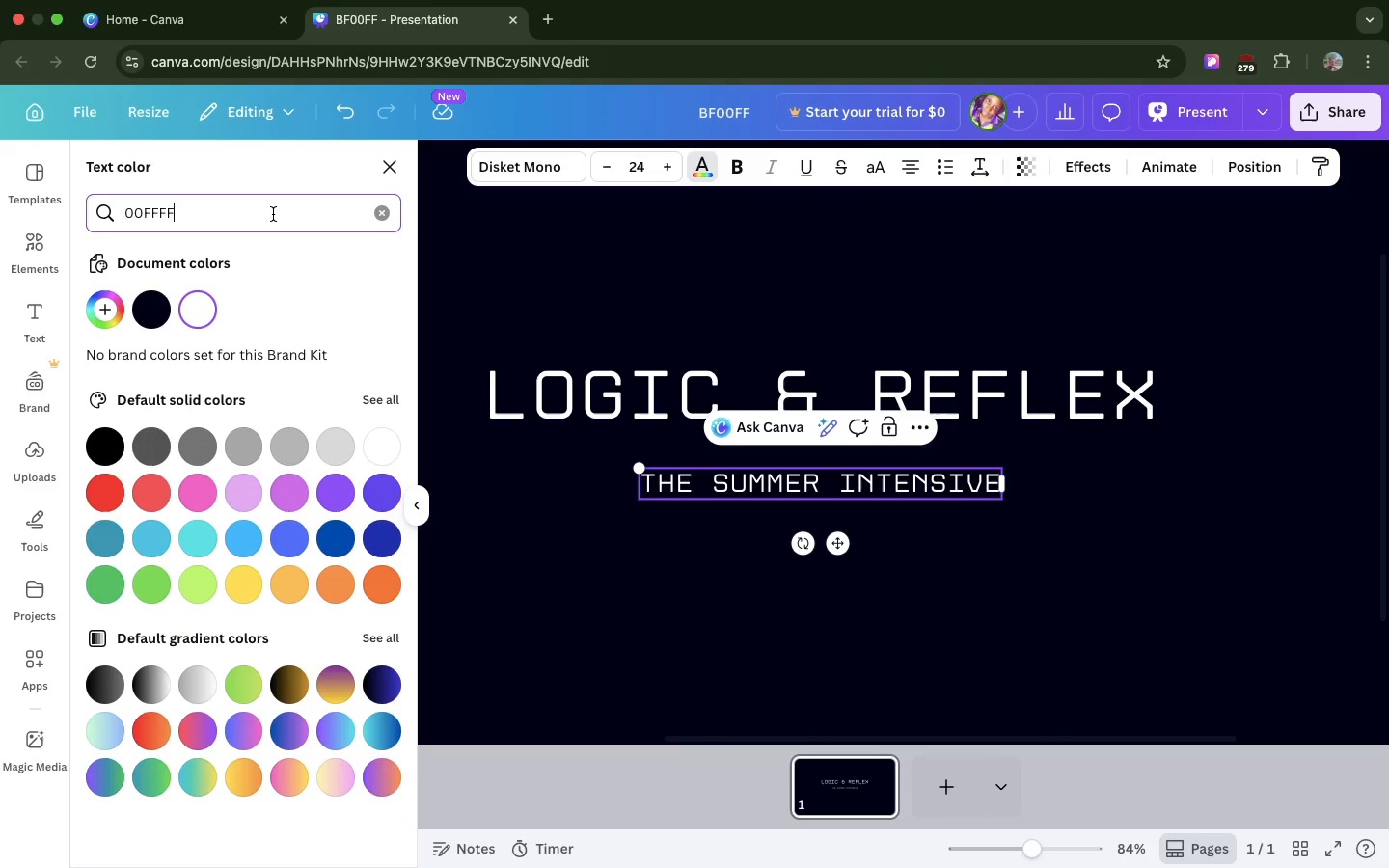 
hold_key(key=V, duration=0.34)
 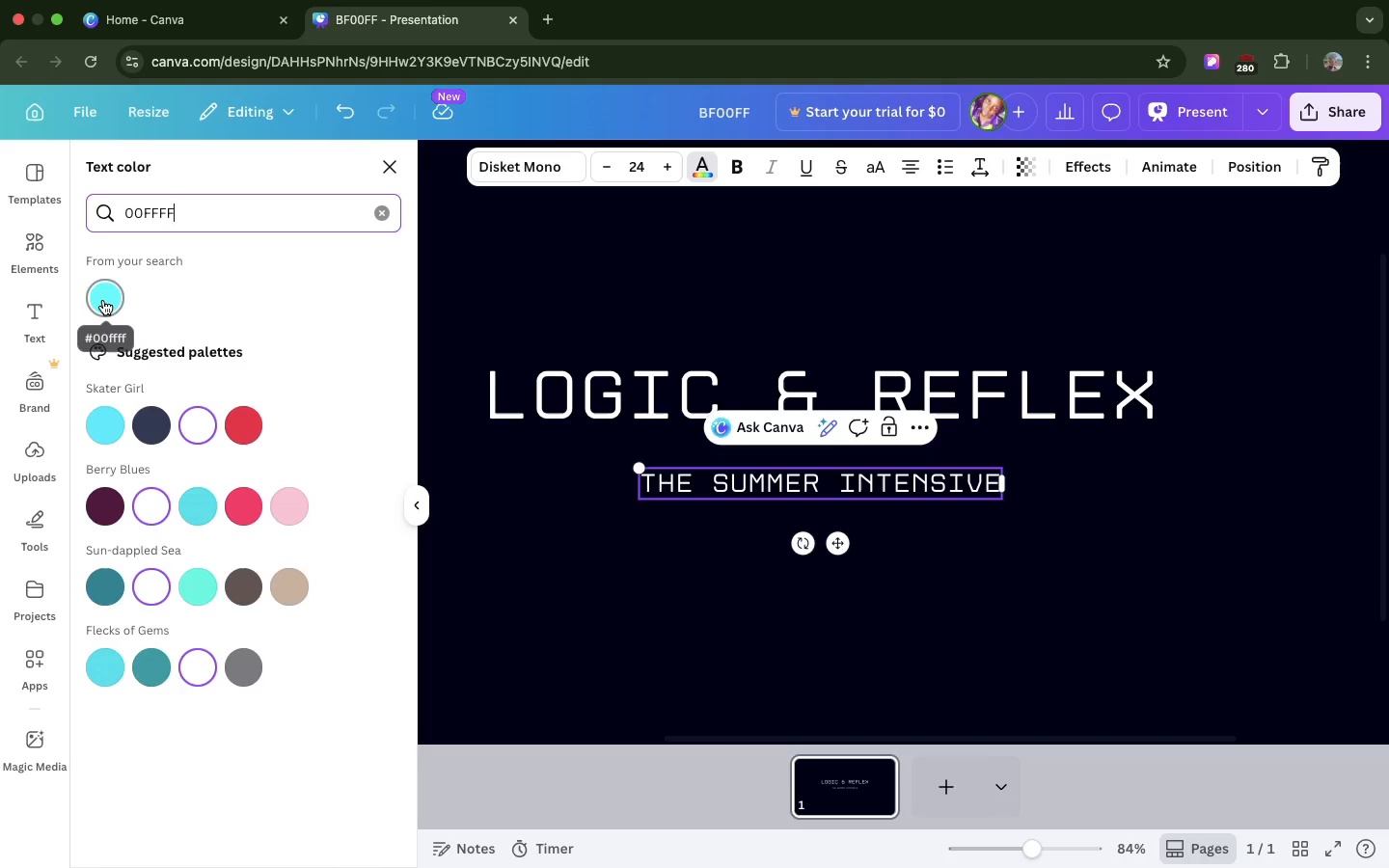 
left_click([103, 300])
 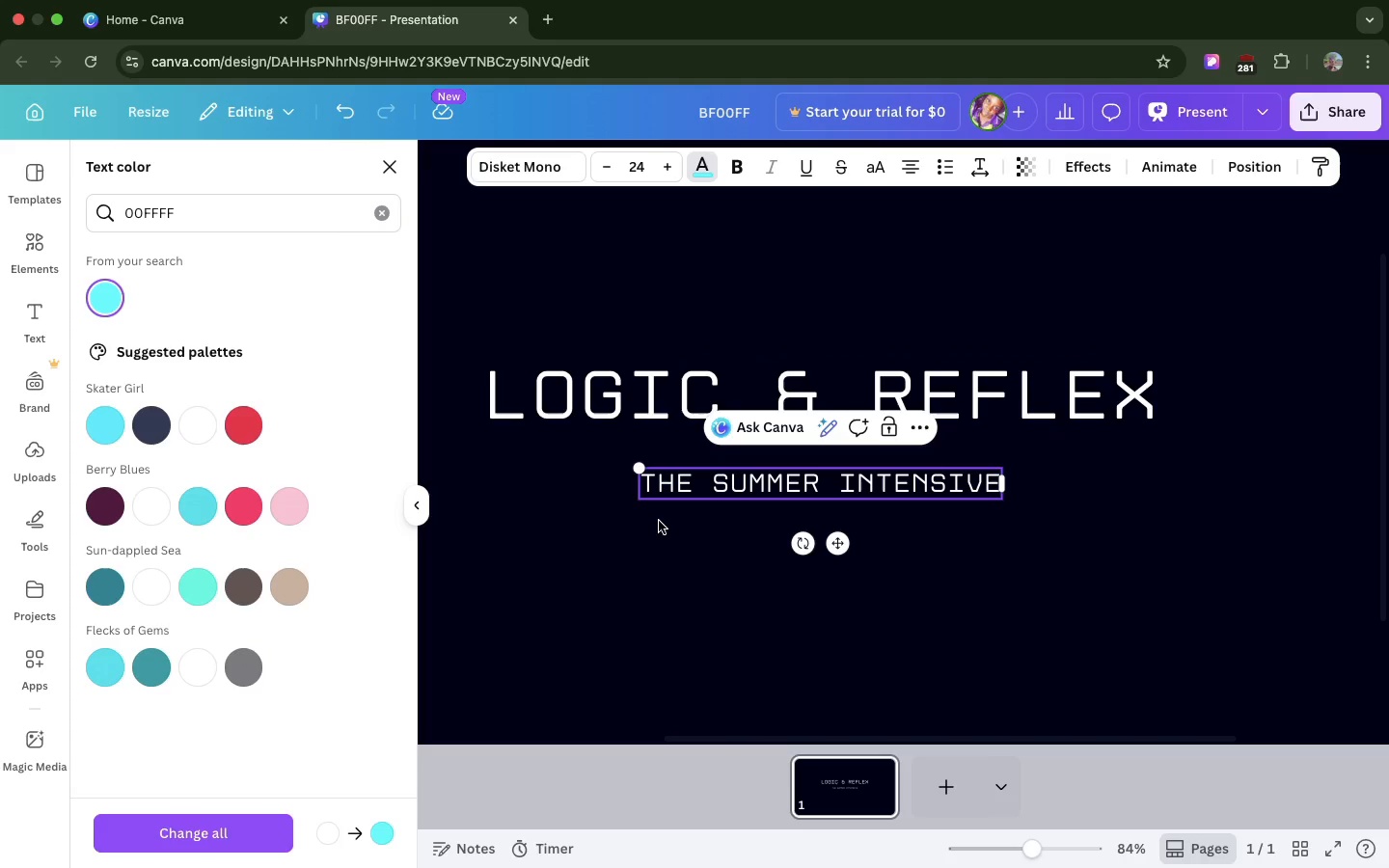 
left_click([659, 521])
 